 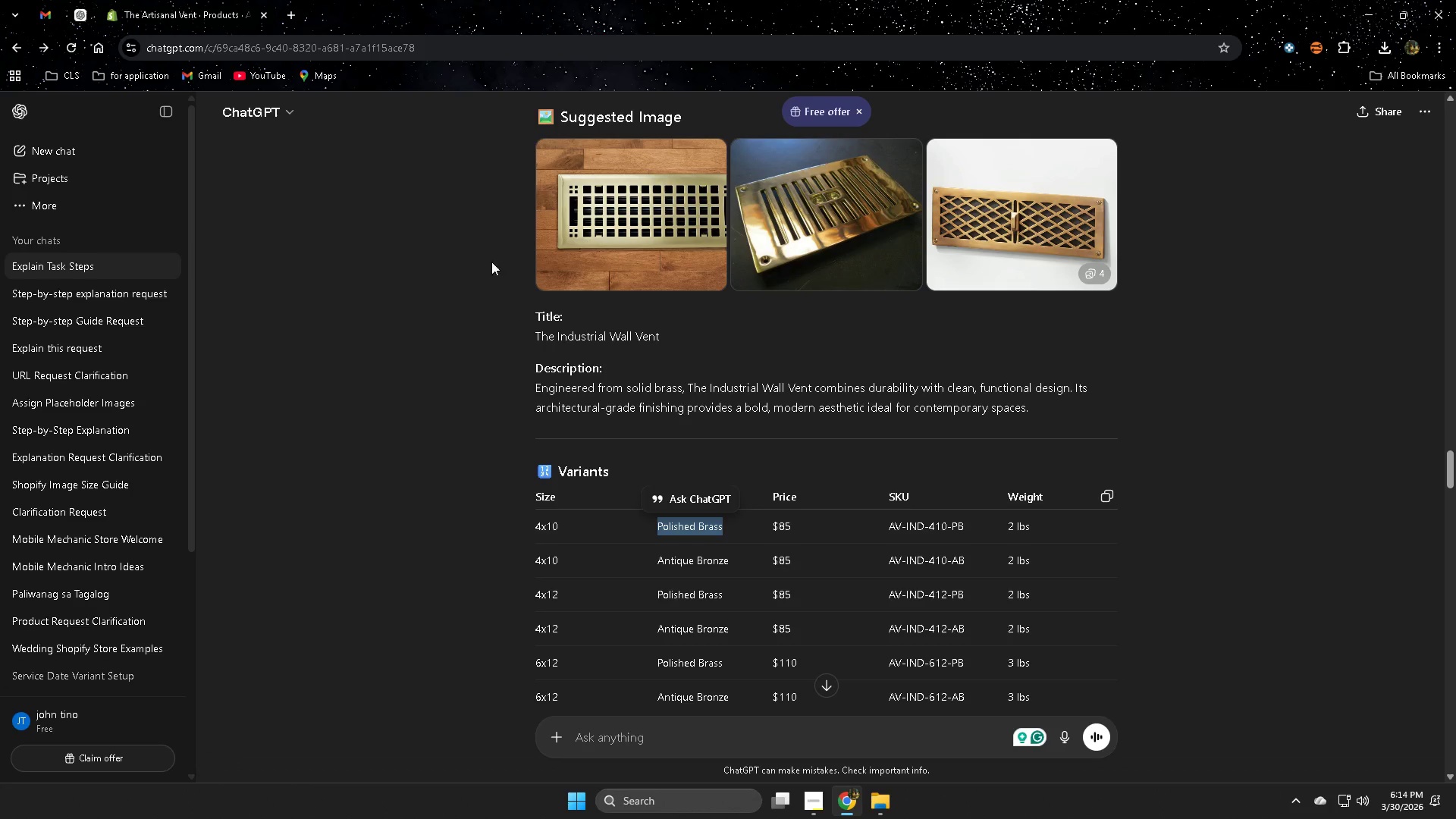 
left_click([546, 529])
 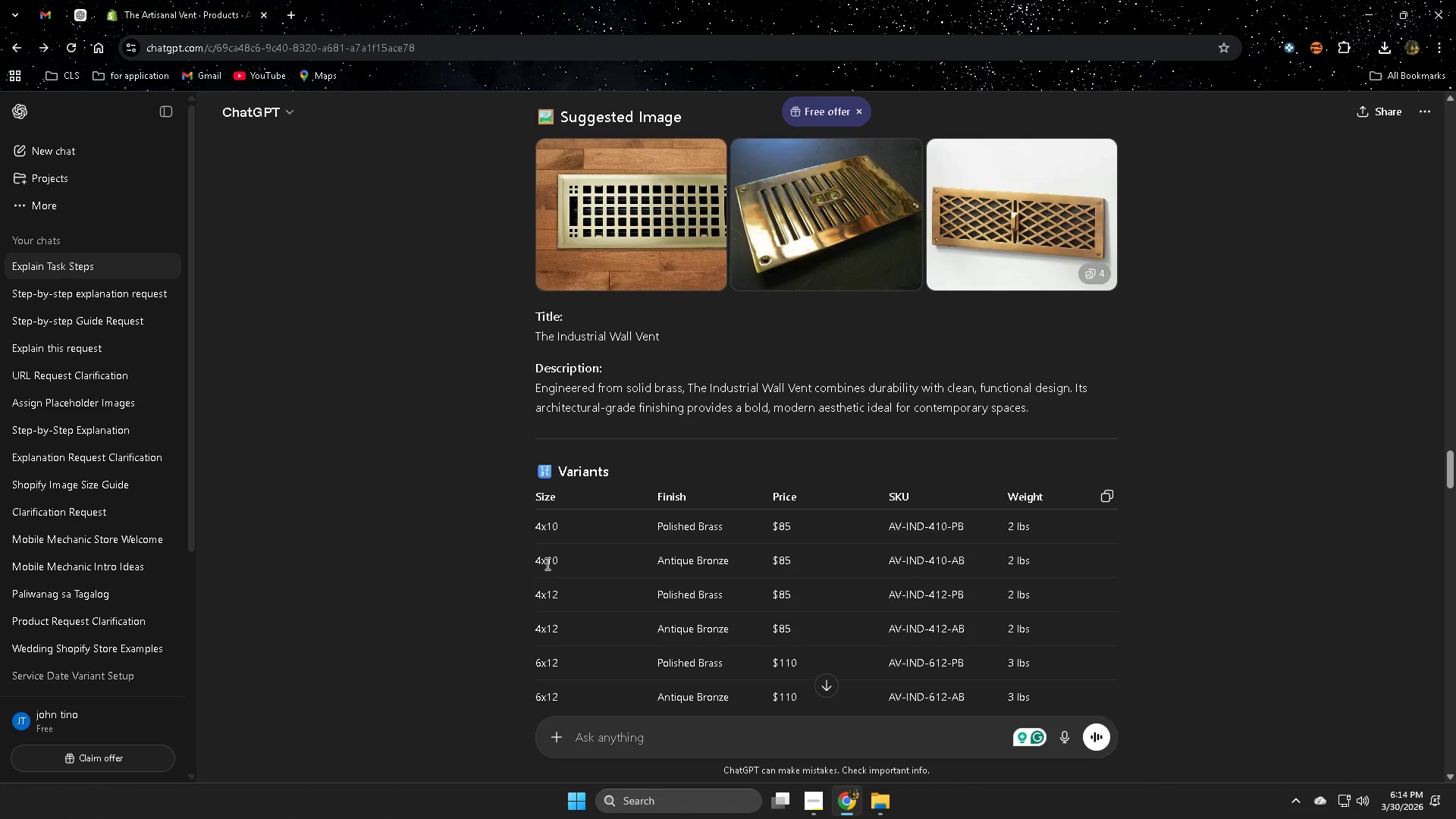 
double_click([546, 562])
 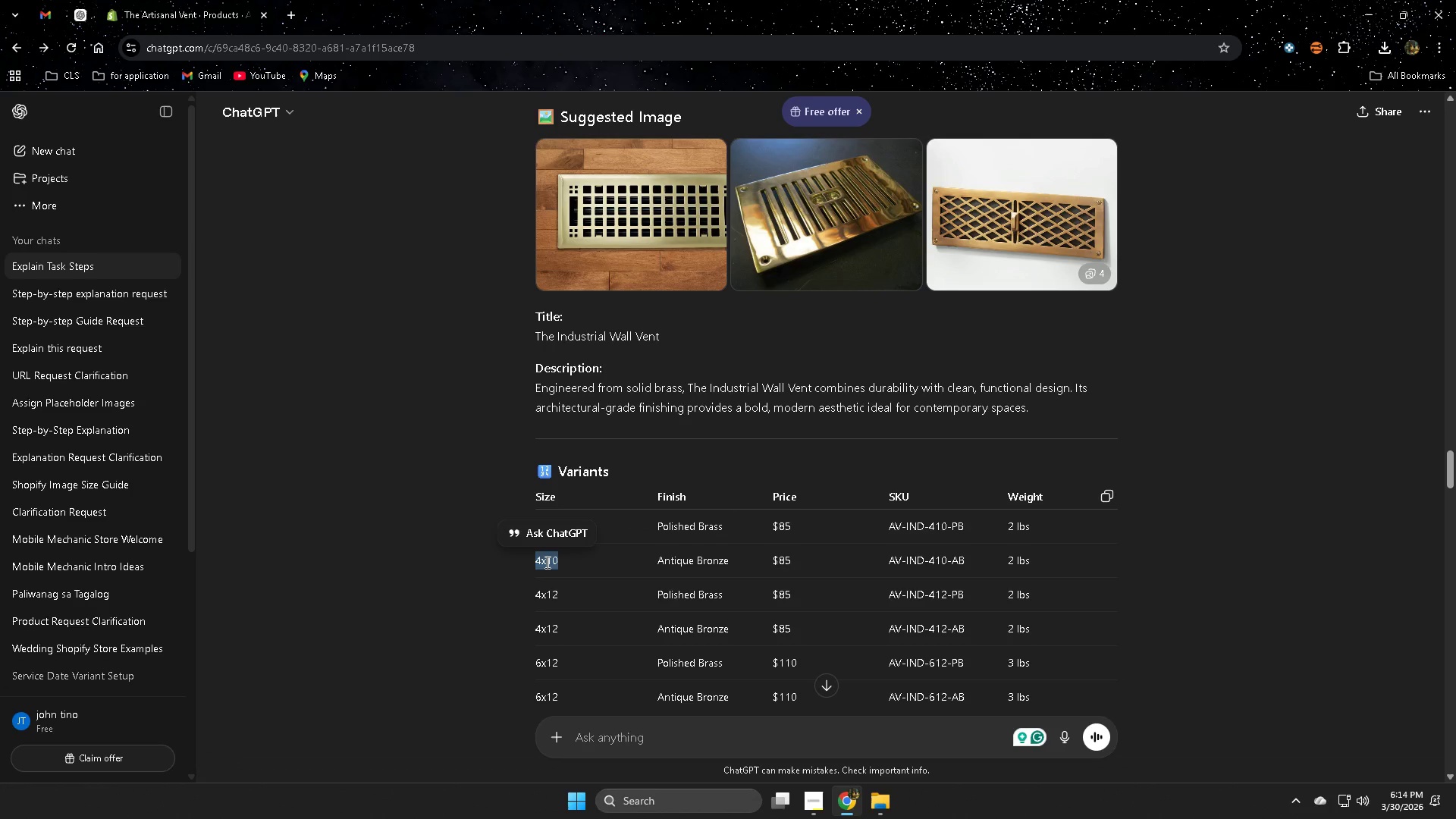 
key(Control+ControlLeft)
 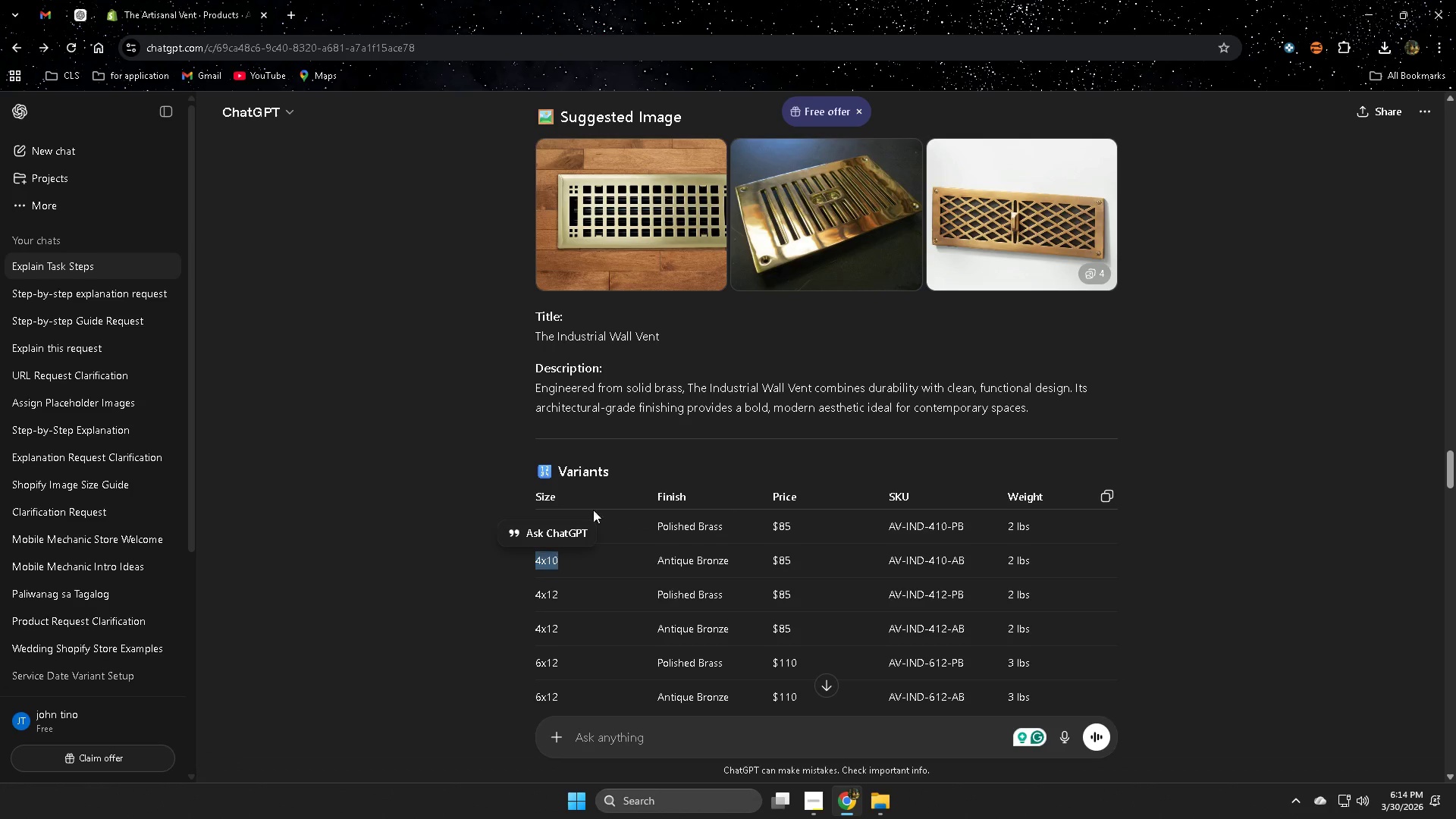 
key(Control+C)
 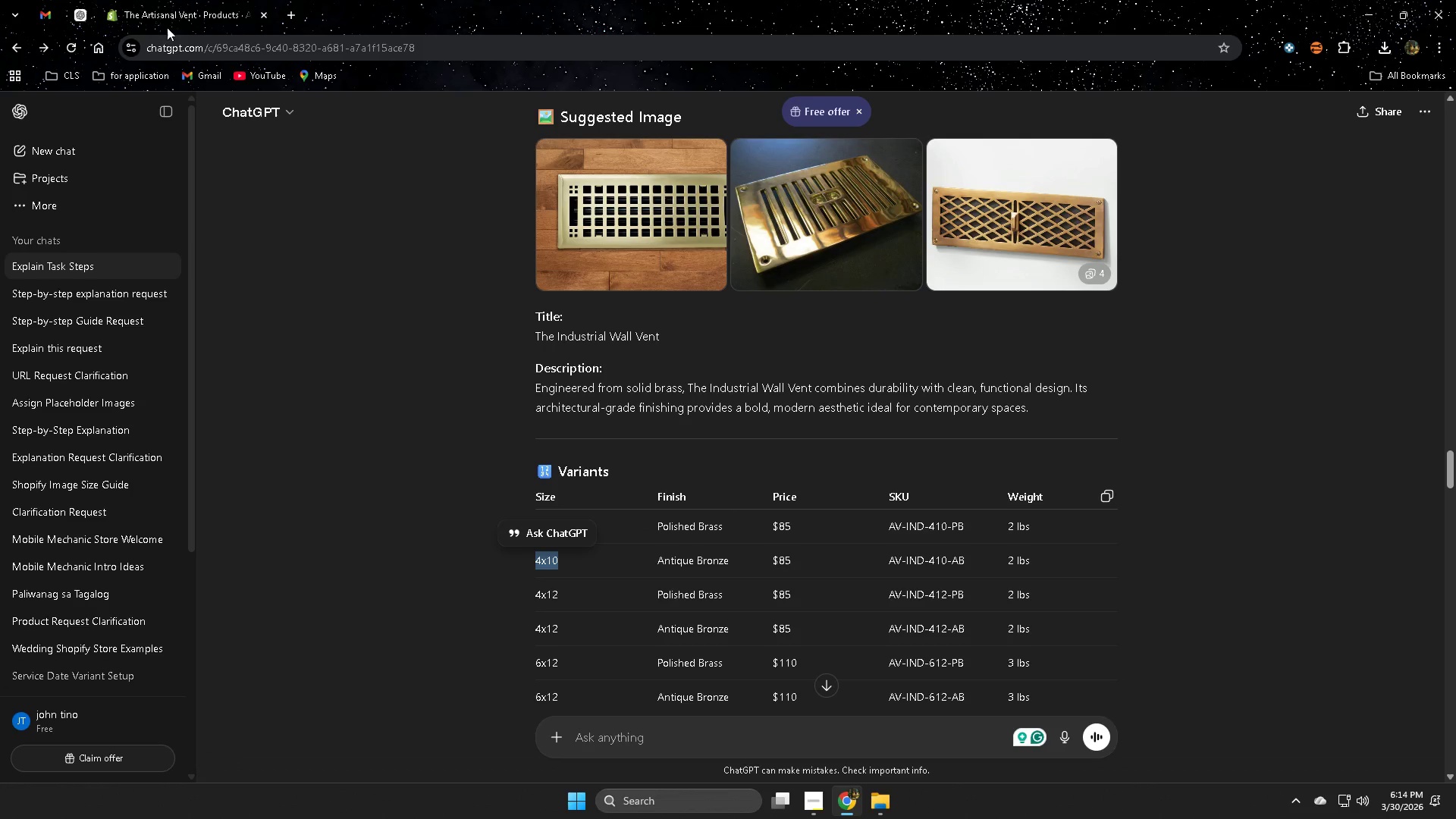 
left_click([177, 3])
 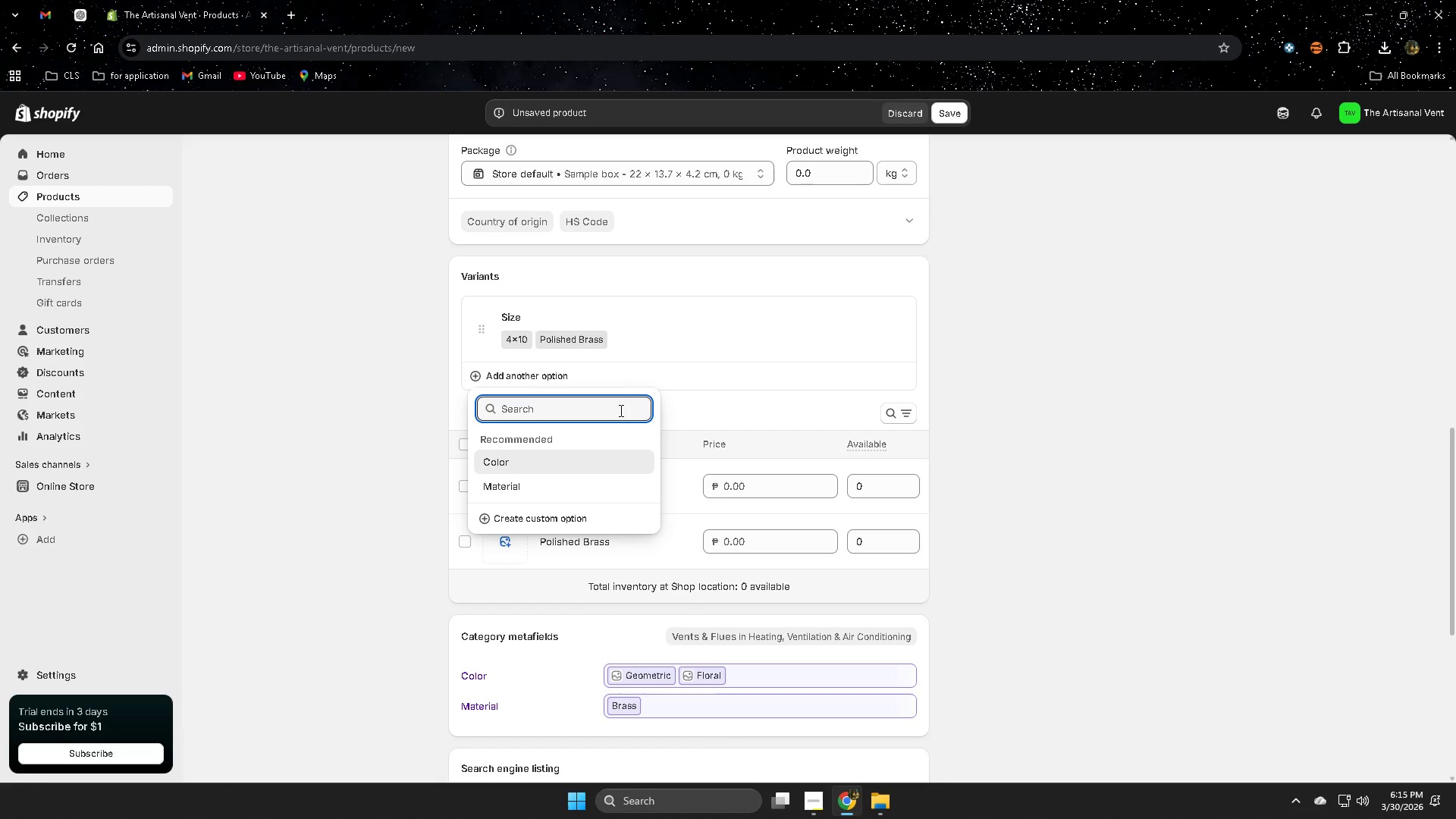 
type(si)
key(Backspace)
key(Backspace)
key(Backspace)
 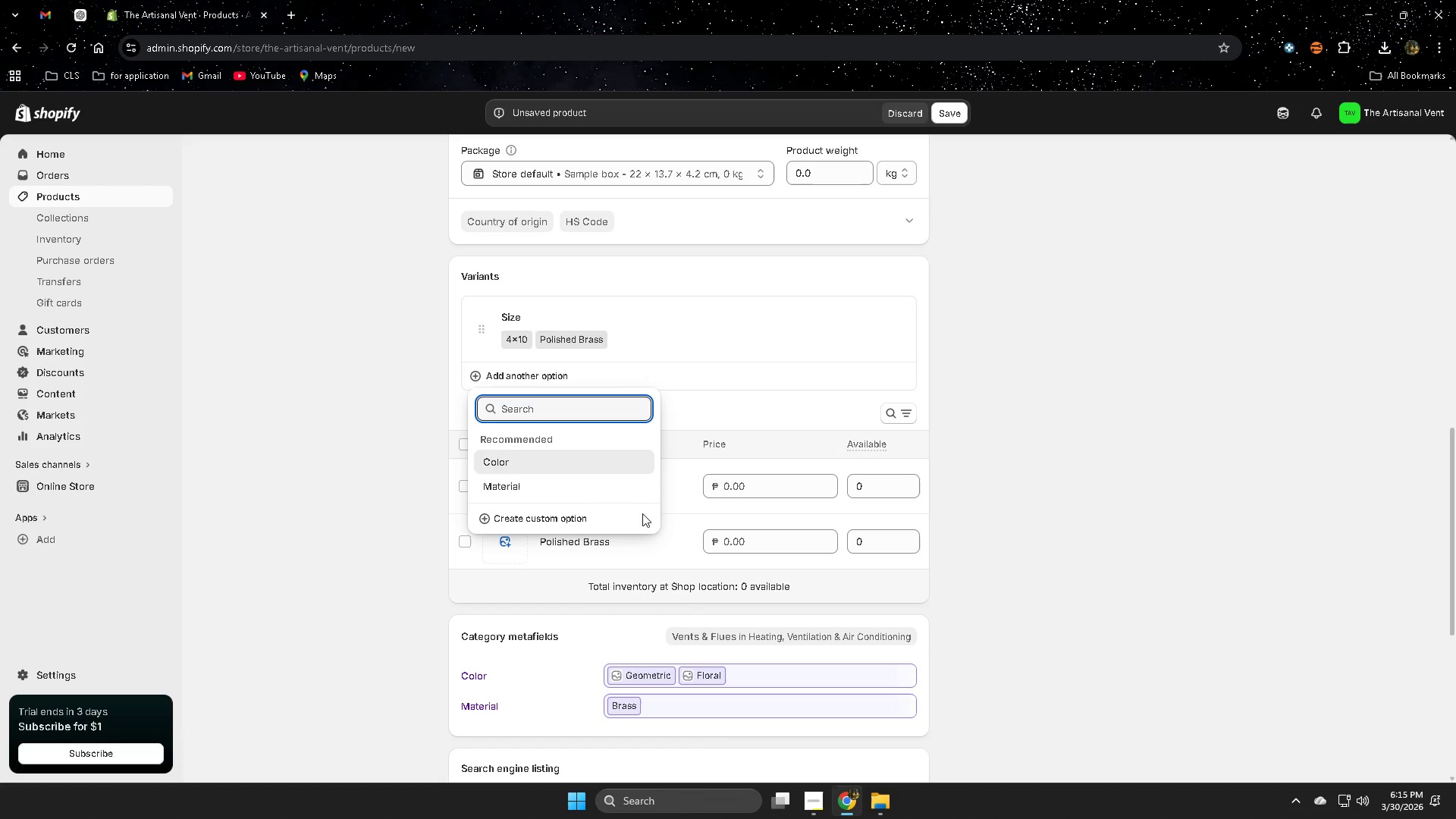 
left_click([585, 523])
 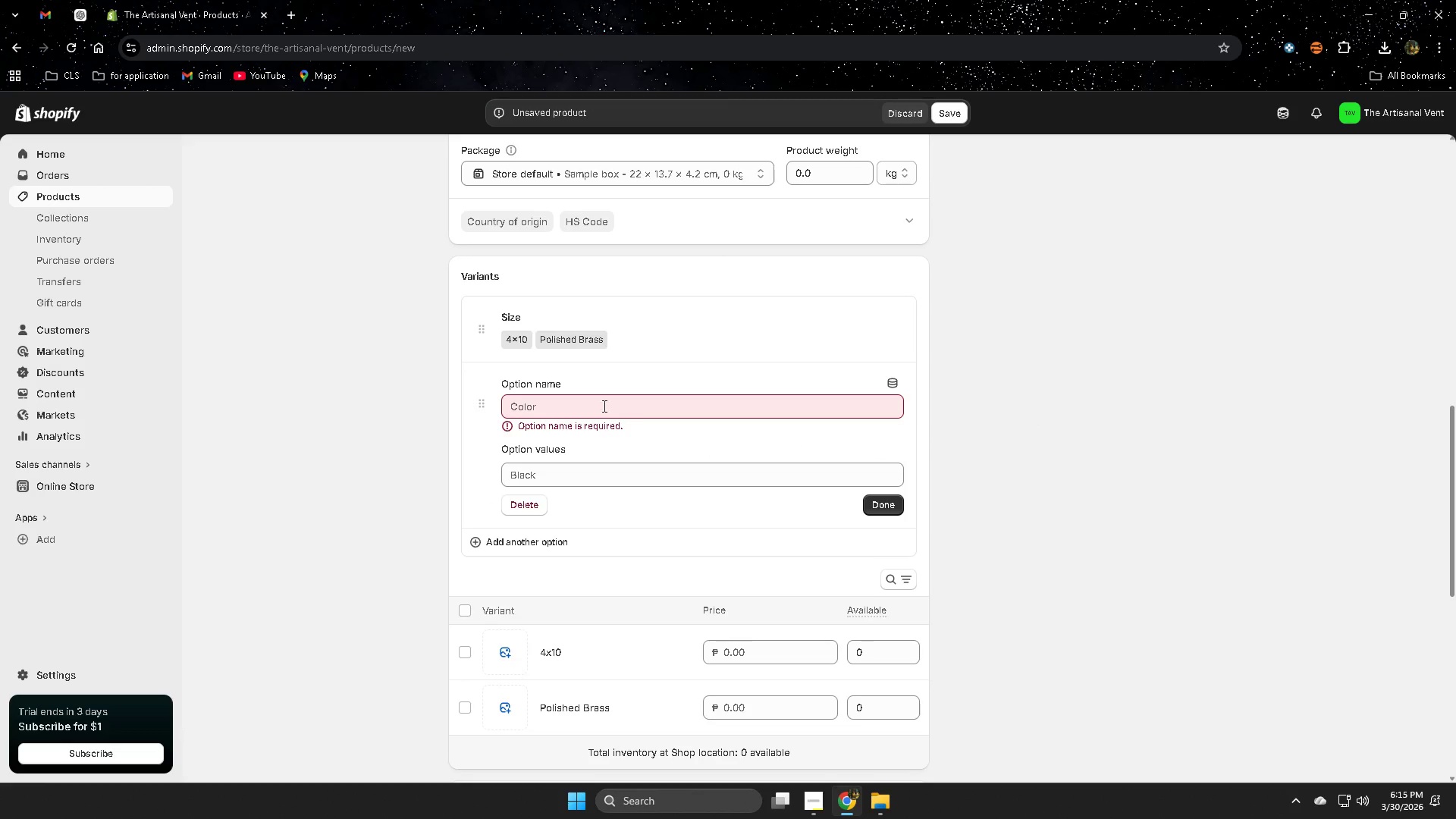 
double_click([598, 400])
 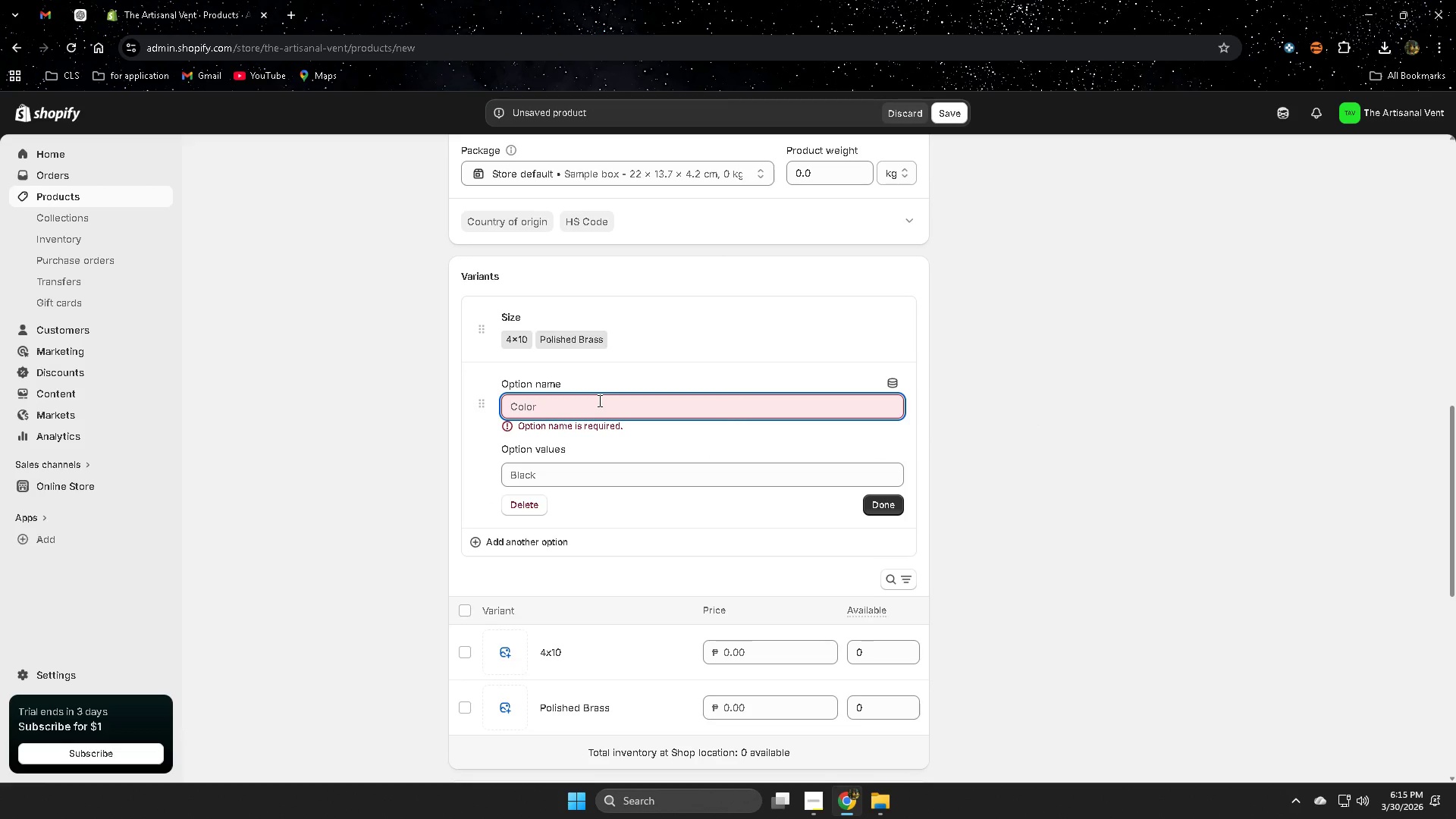 
key(S)
 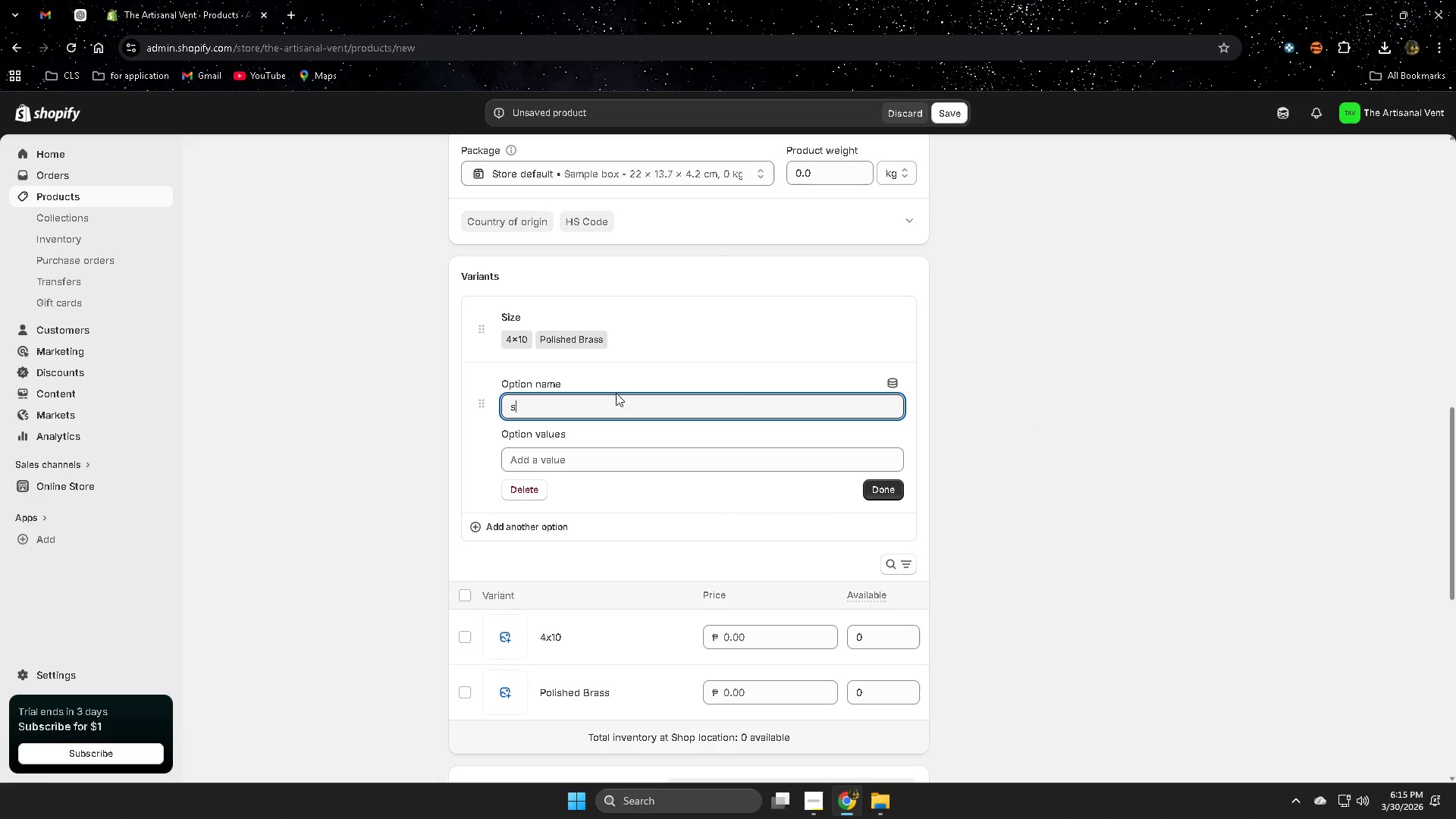 
type(ei)
key(Backspace)
key(Backspace)
type(ize)
 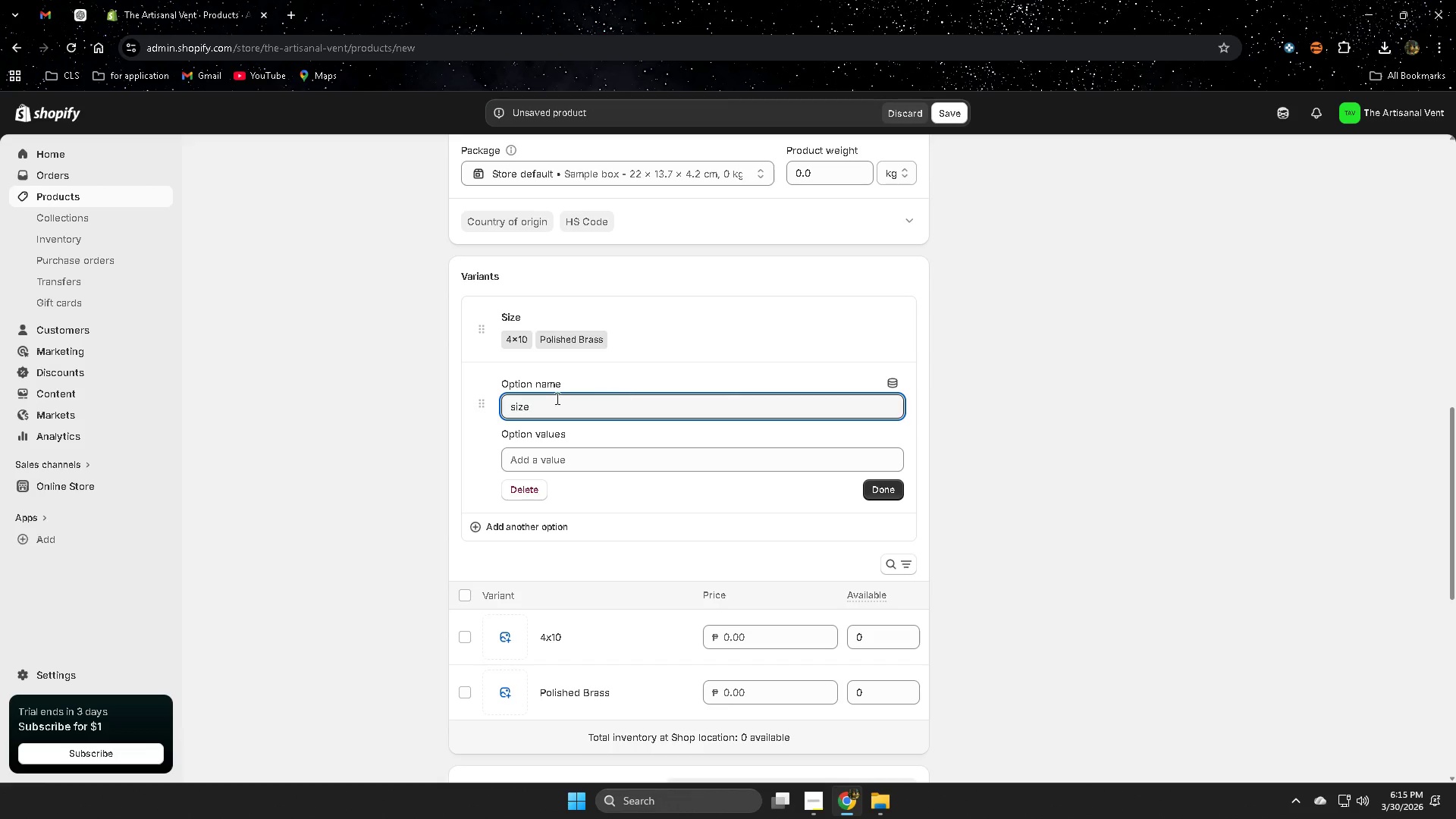 
left_click([391, 447])
 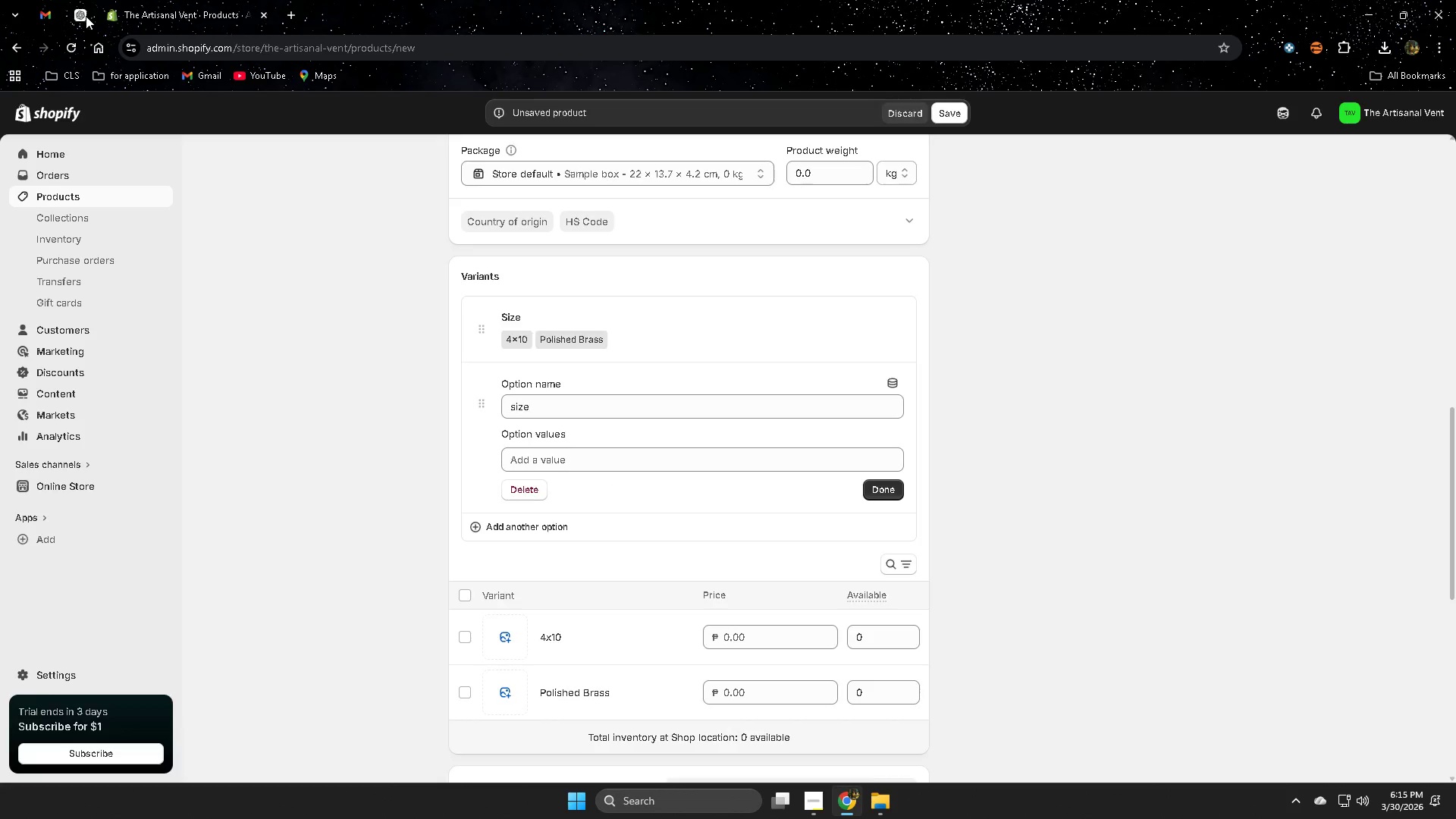 
left_click([1109, 497])
 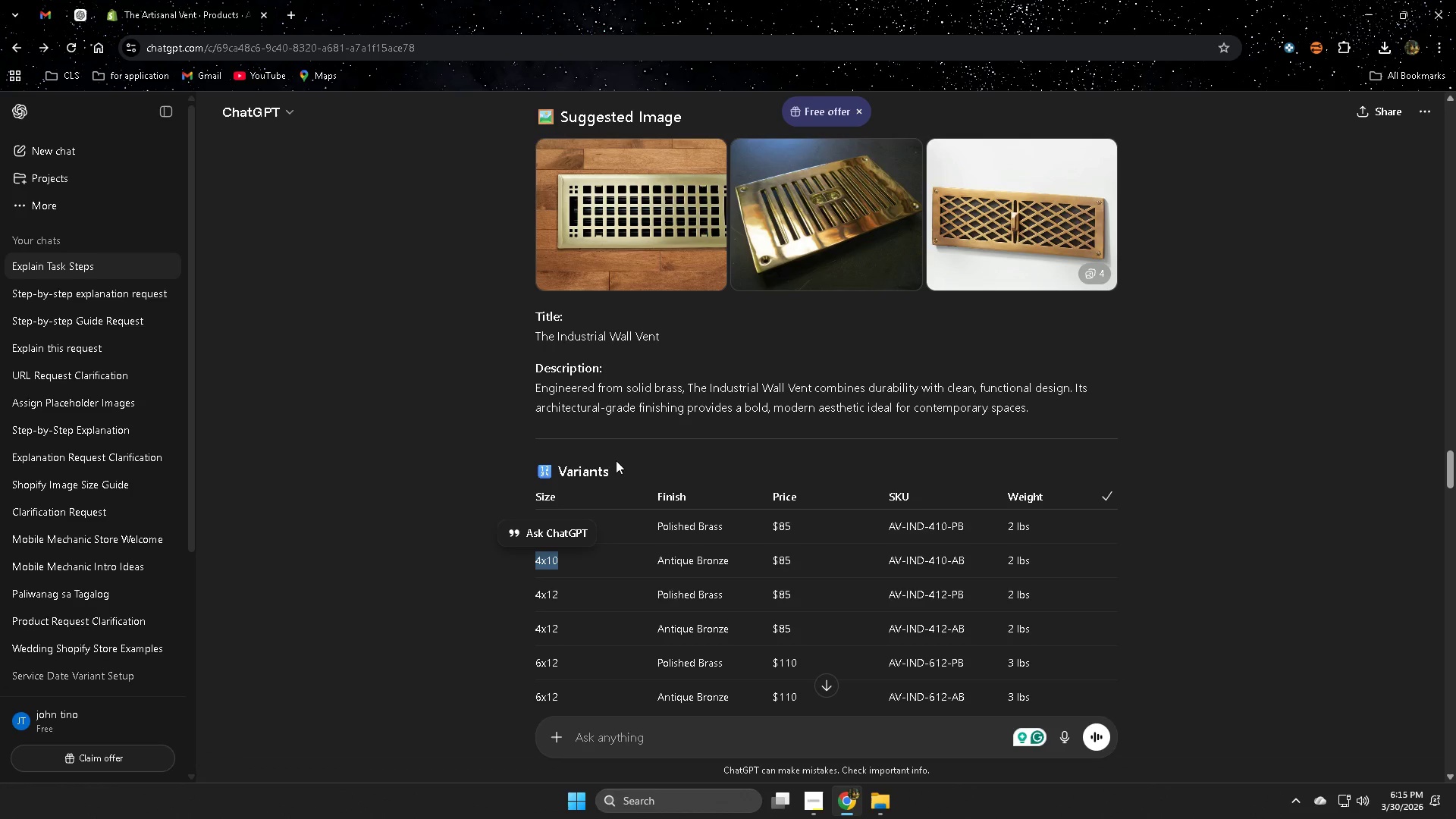 
left_click([174, 13])
 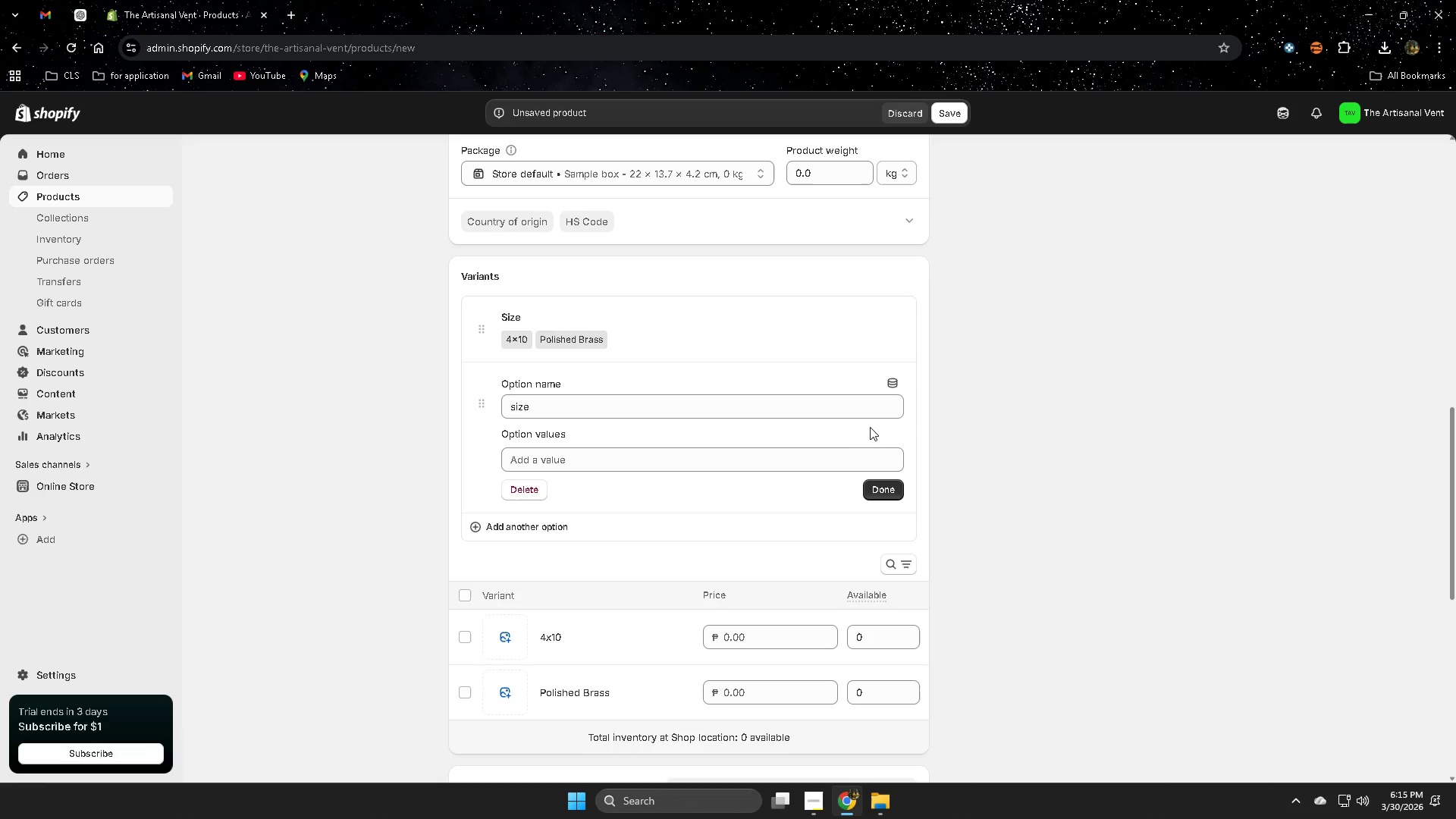 
left_click([540, 494])
 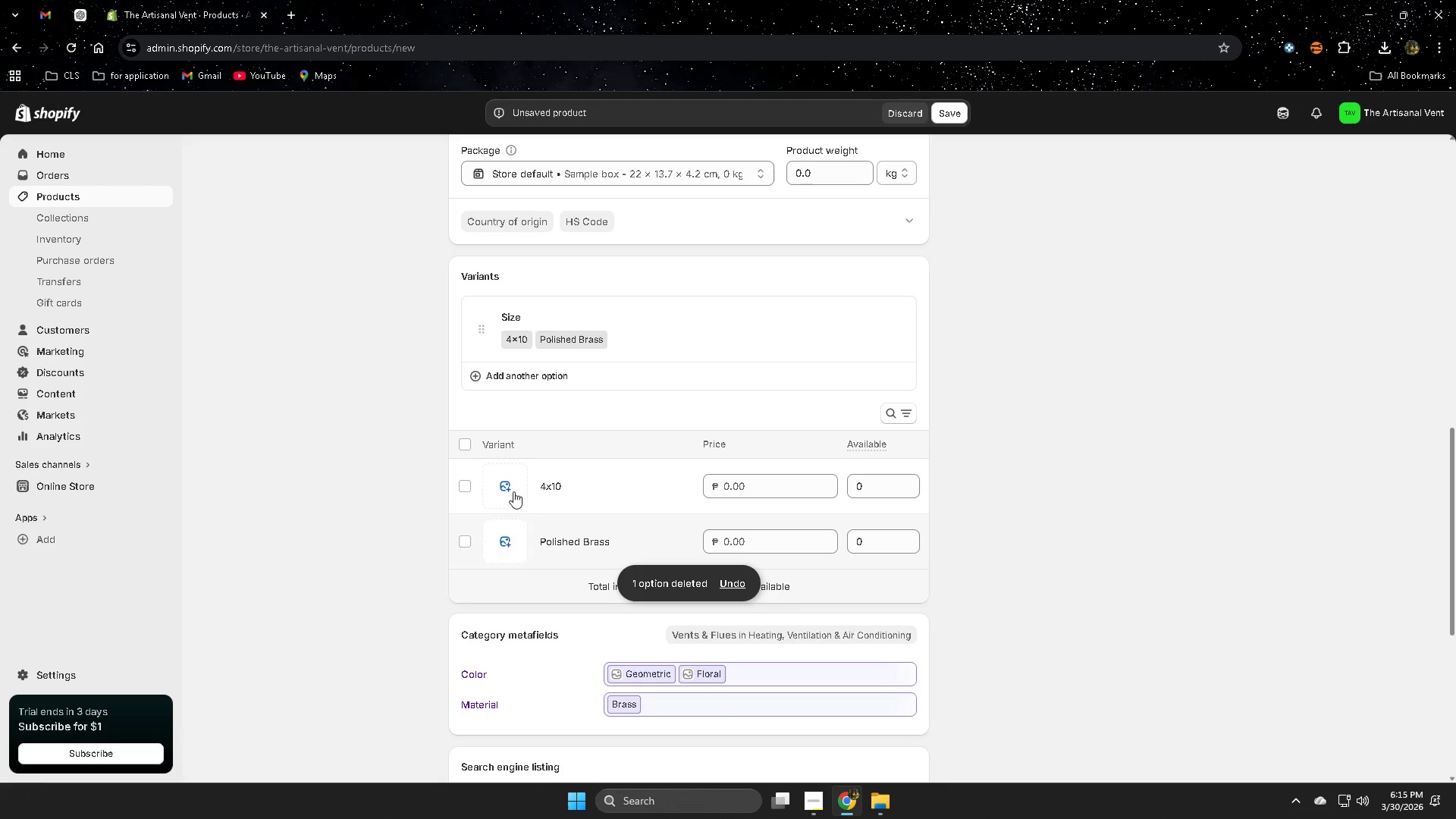 
left_click([484, 327])
 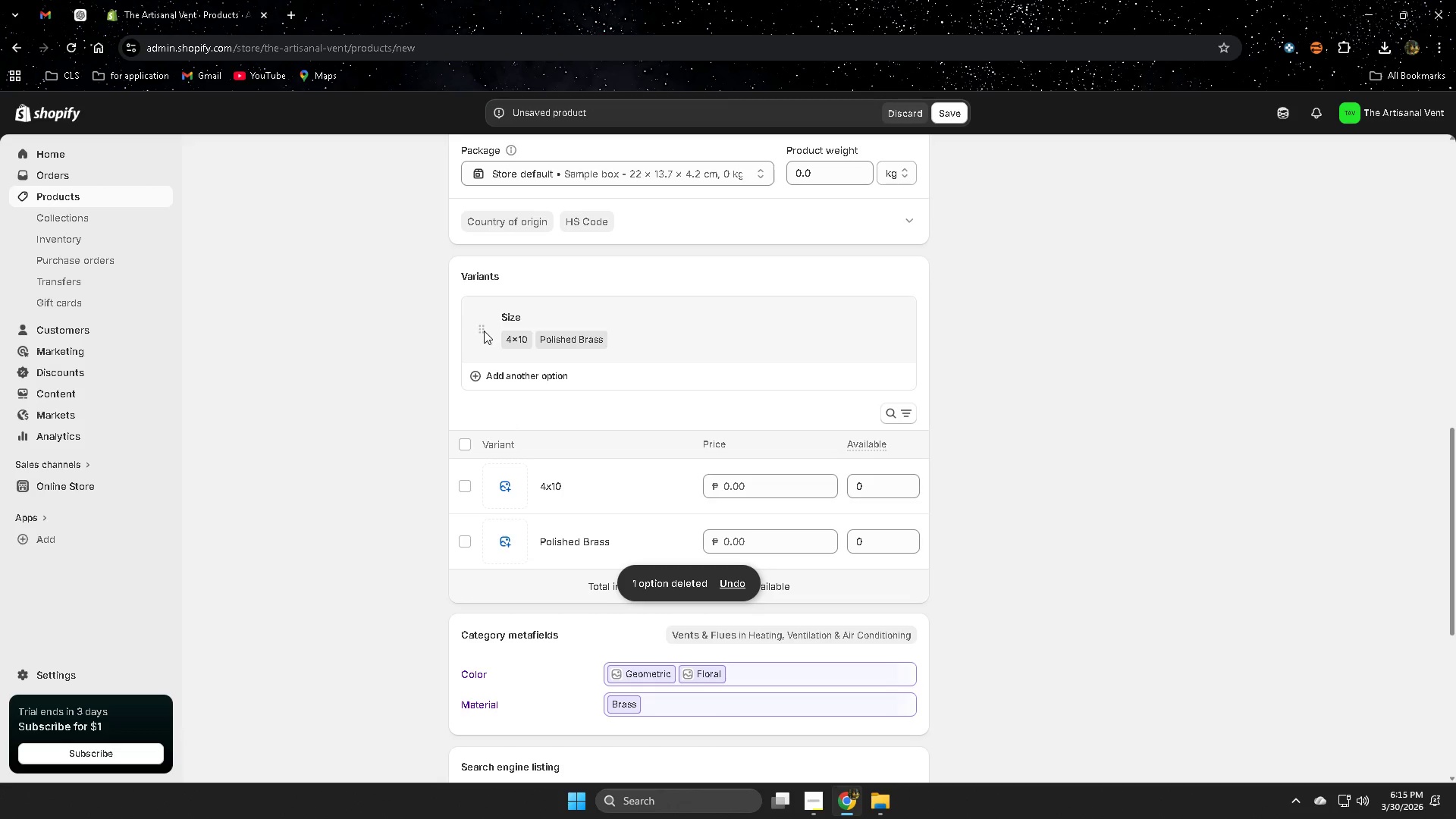 
right_click([484, 331])
 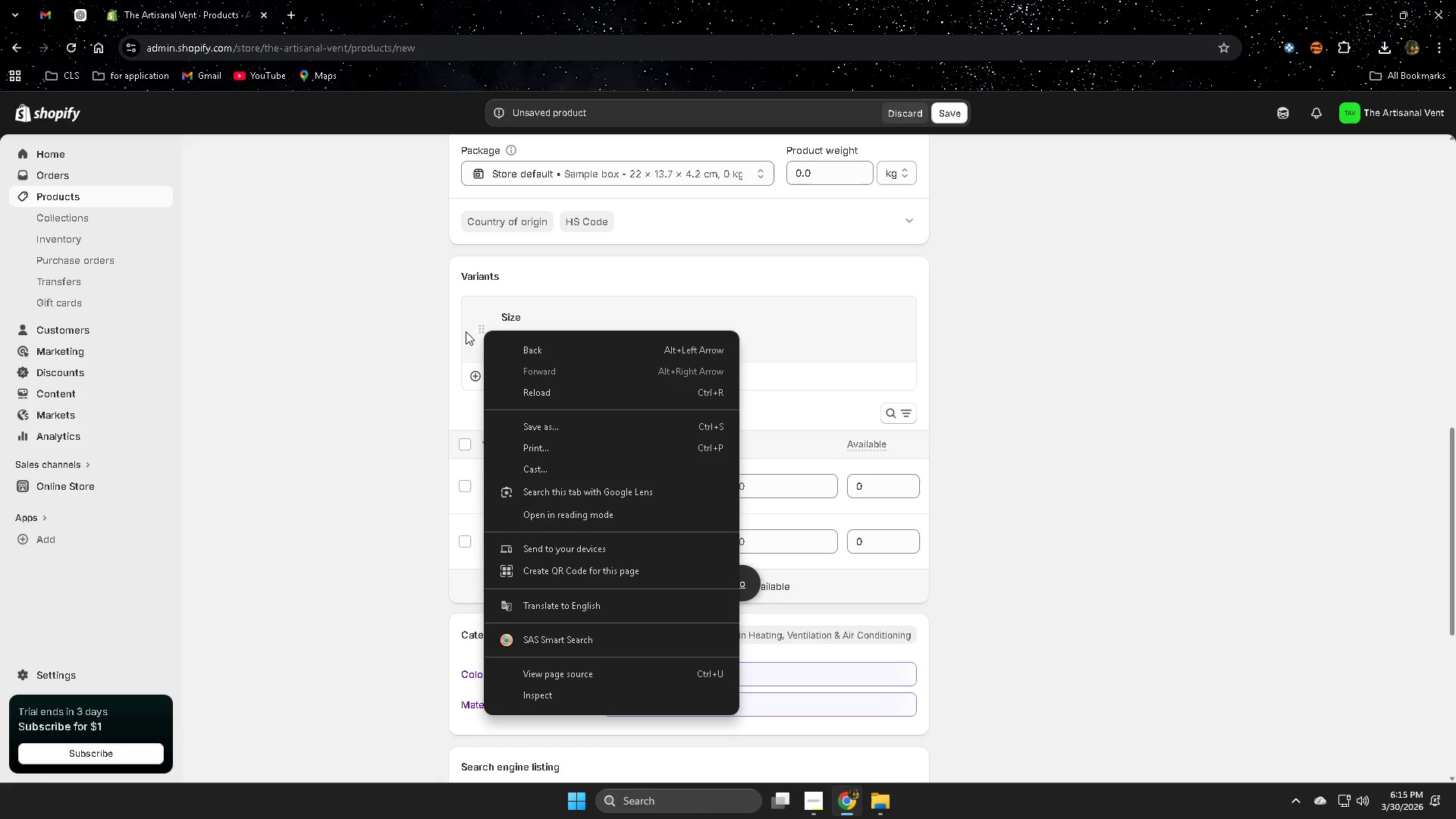 
left_click([465, 331])
 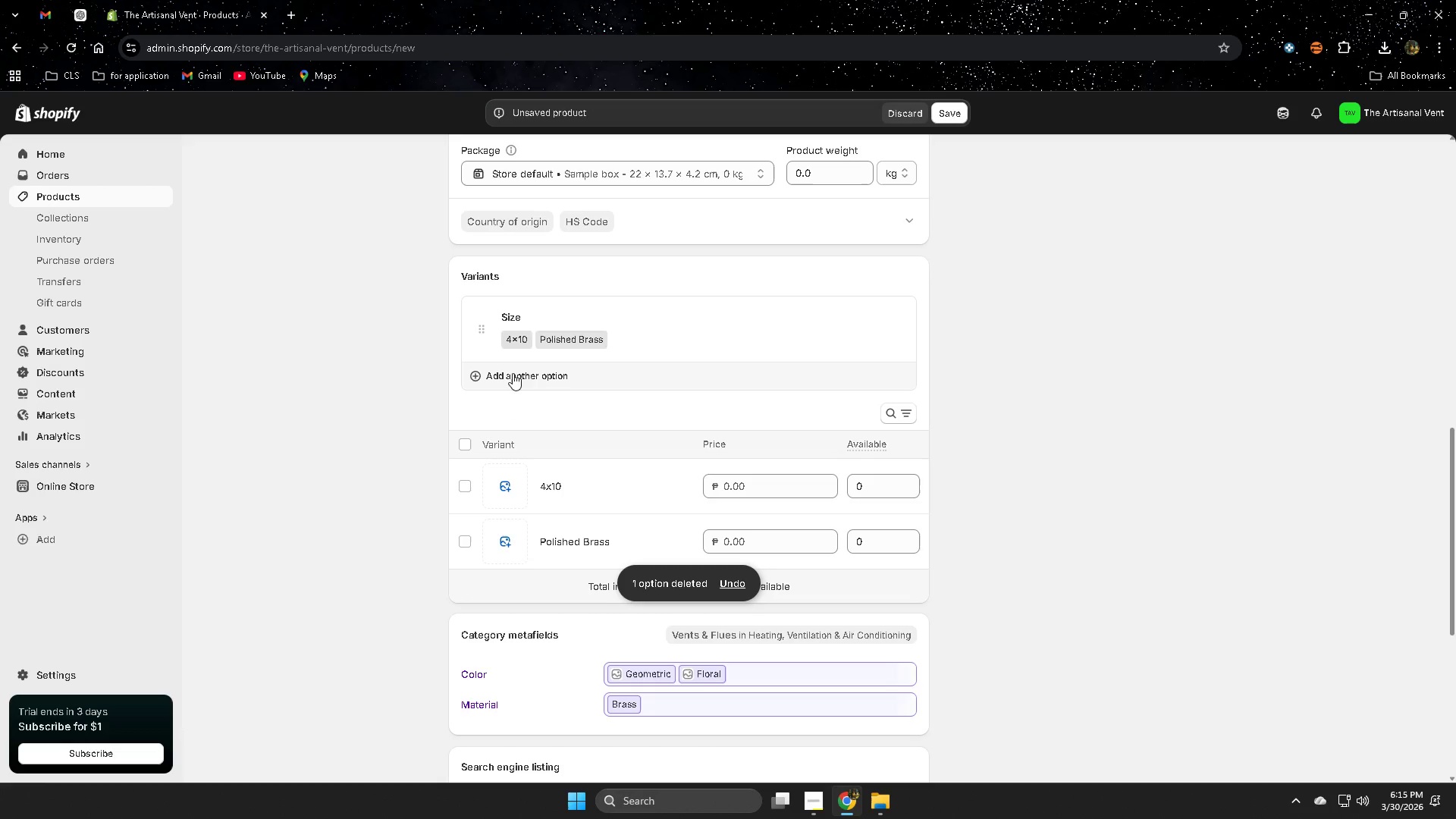 
left_click([522, 375])
 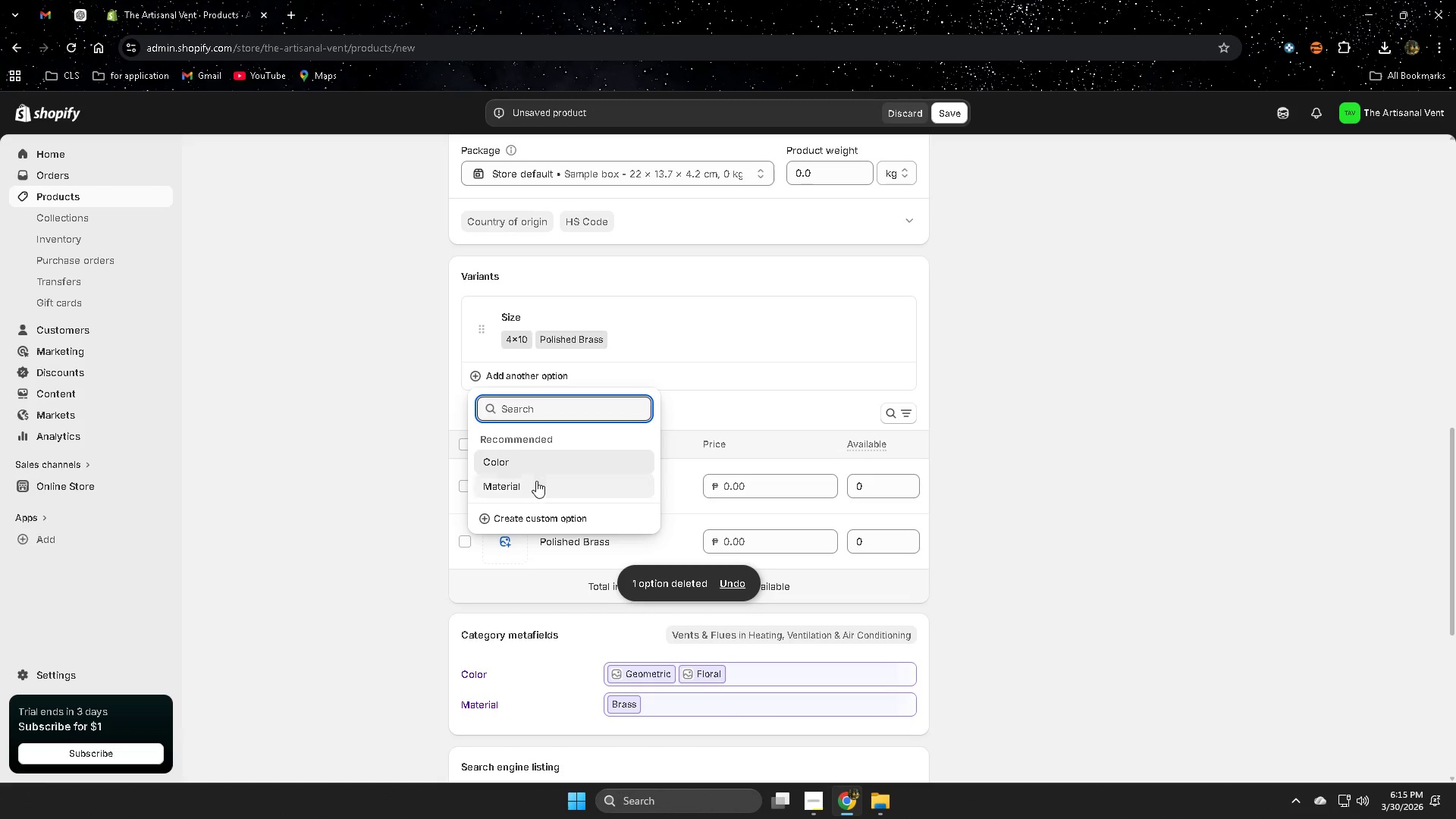 
left_click([527, 518])
 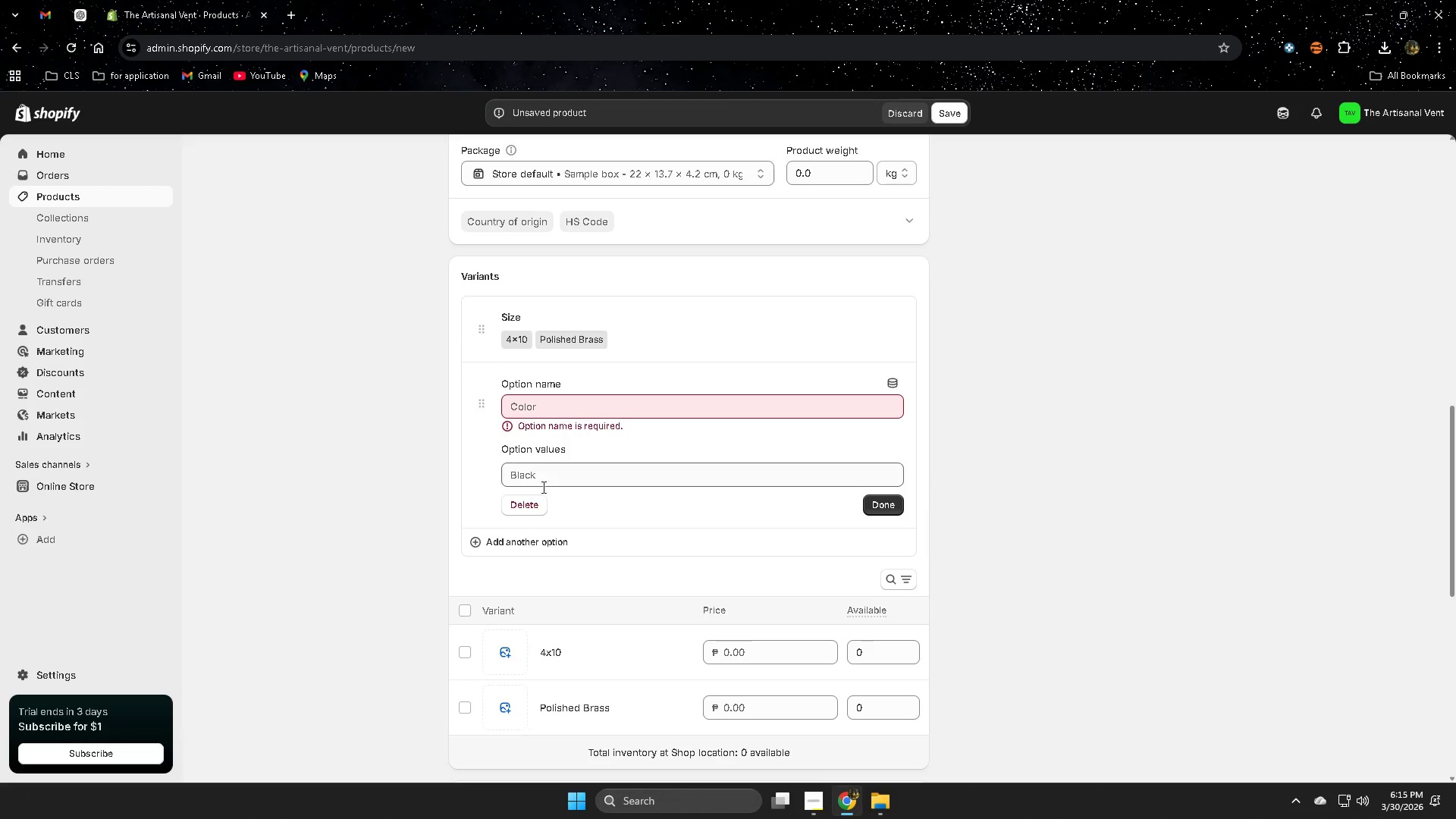 
left_click([533, 507])
 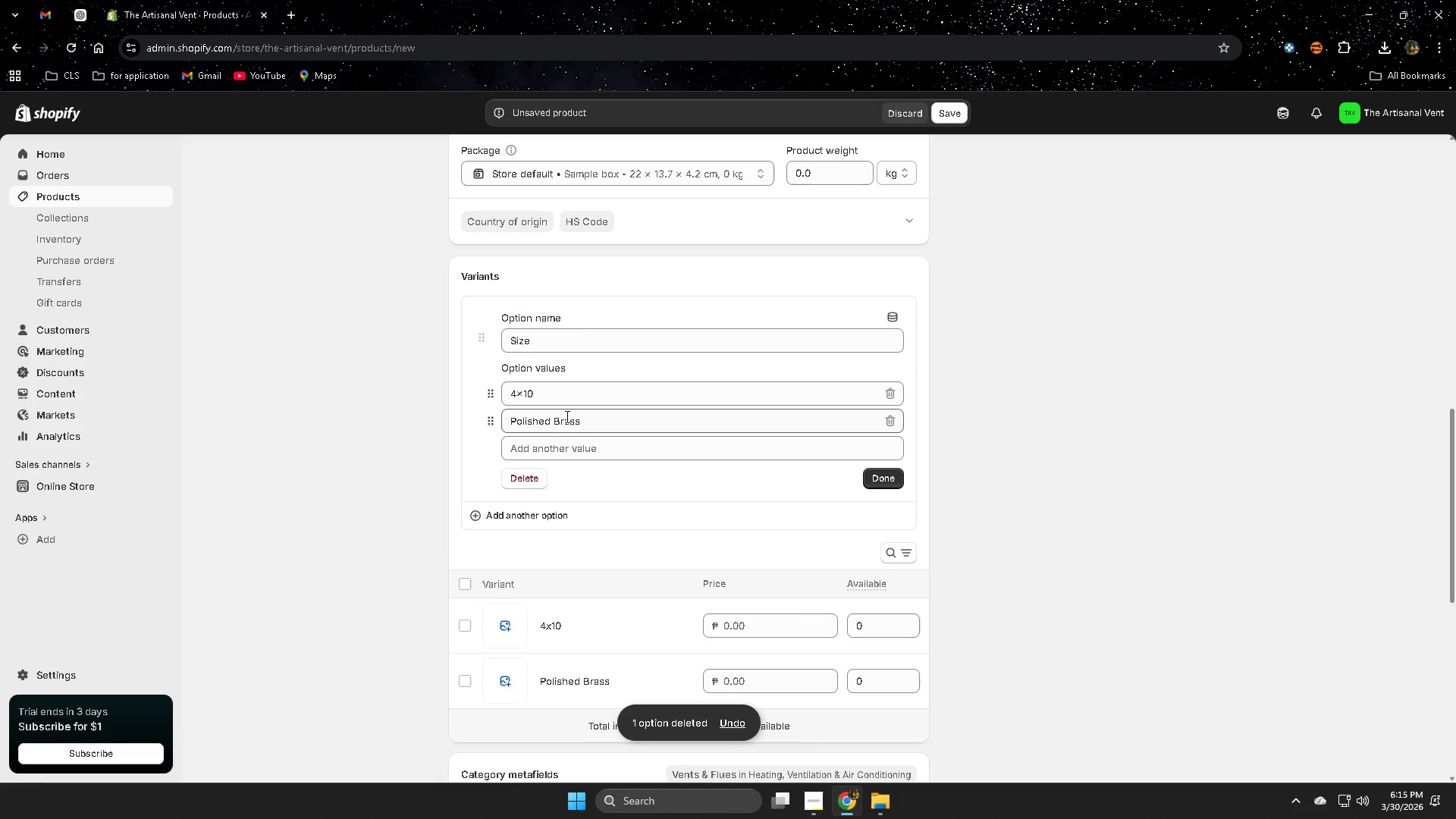 
left_click([531, 479])
 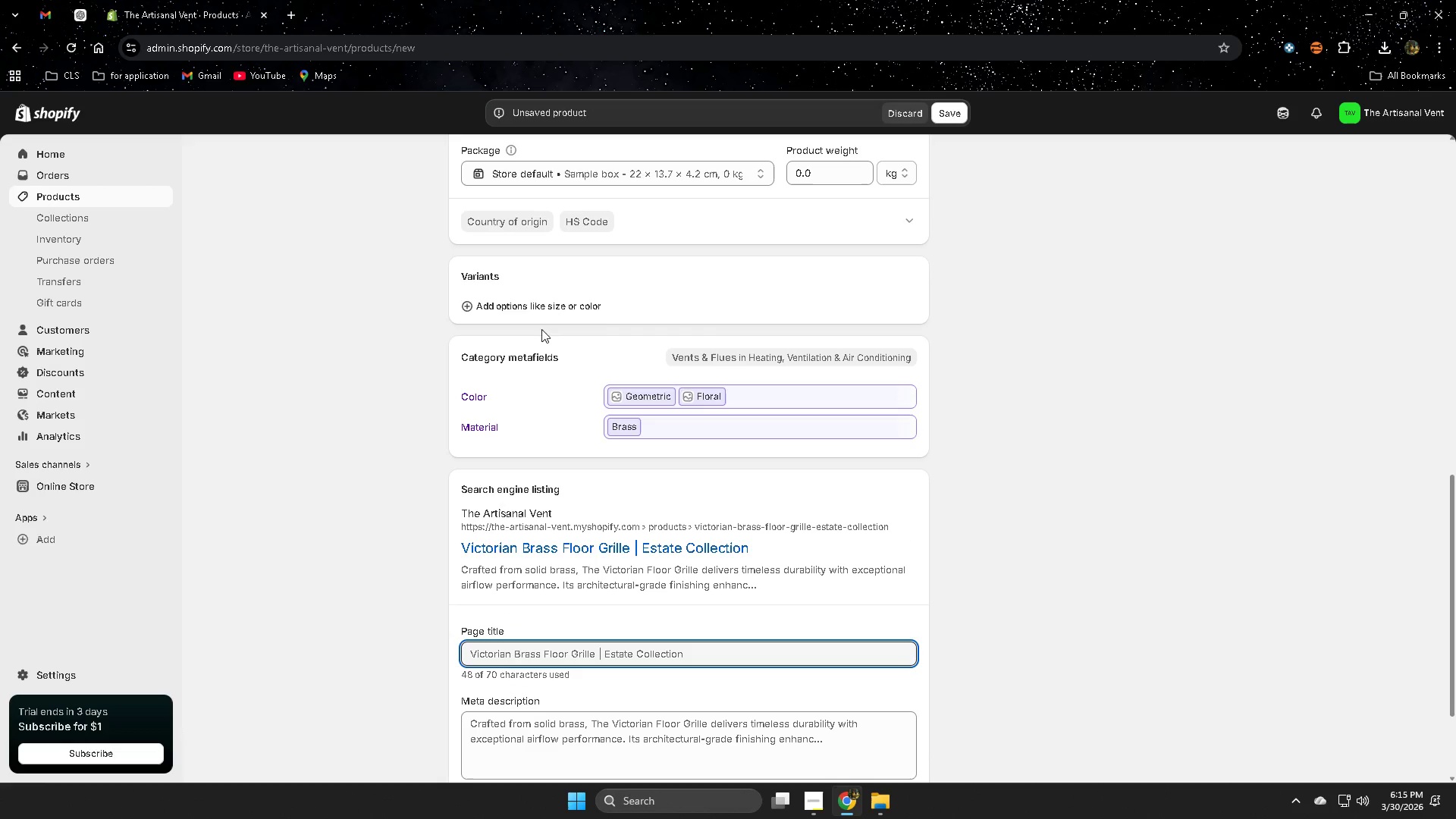 
left_click([507, 308])
 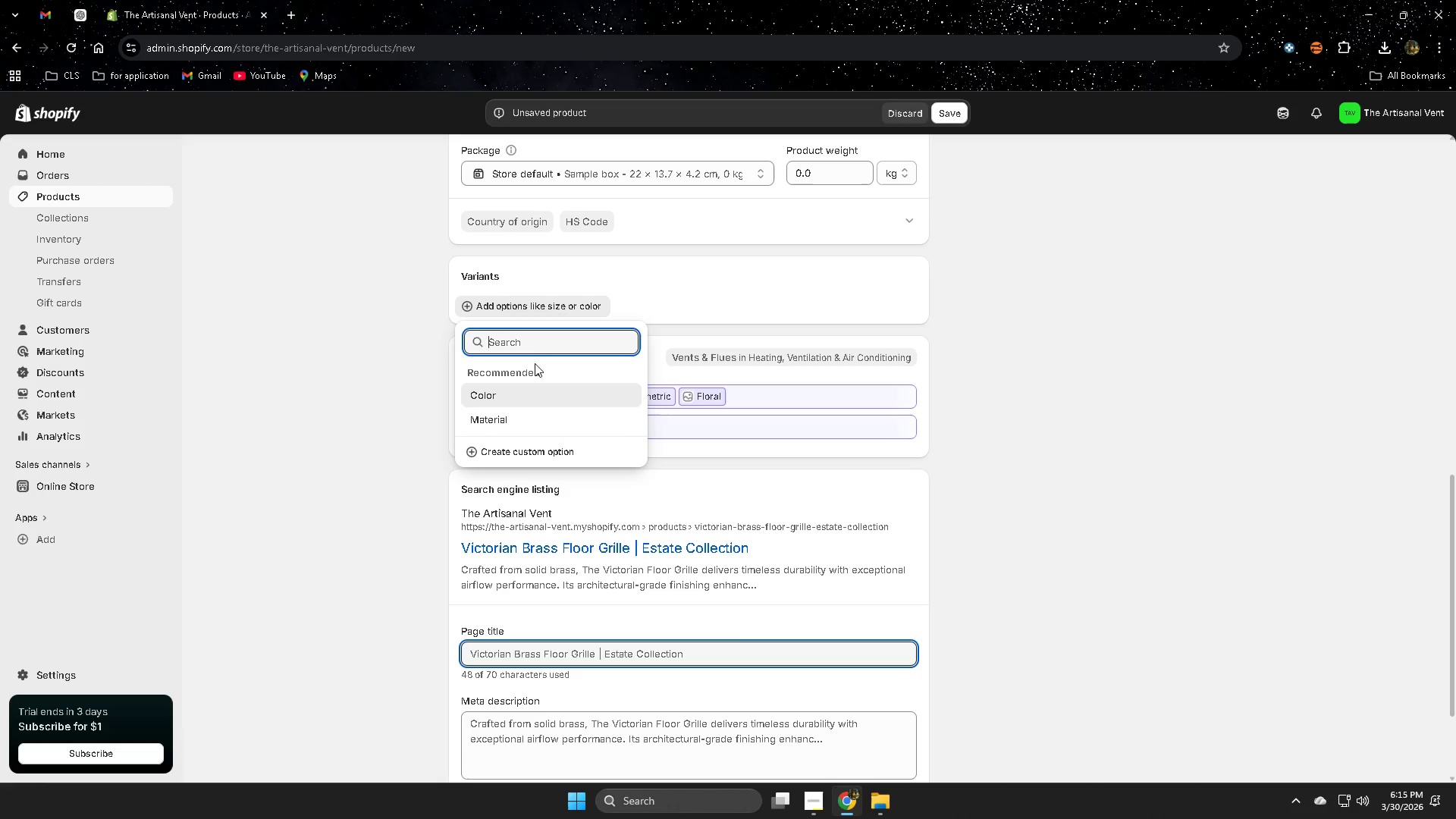 
right_click([542, 345])
 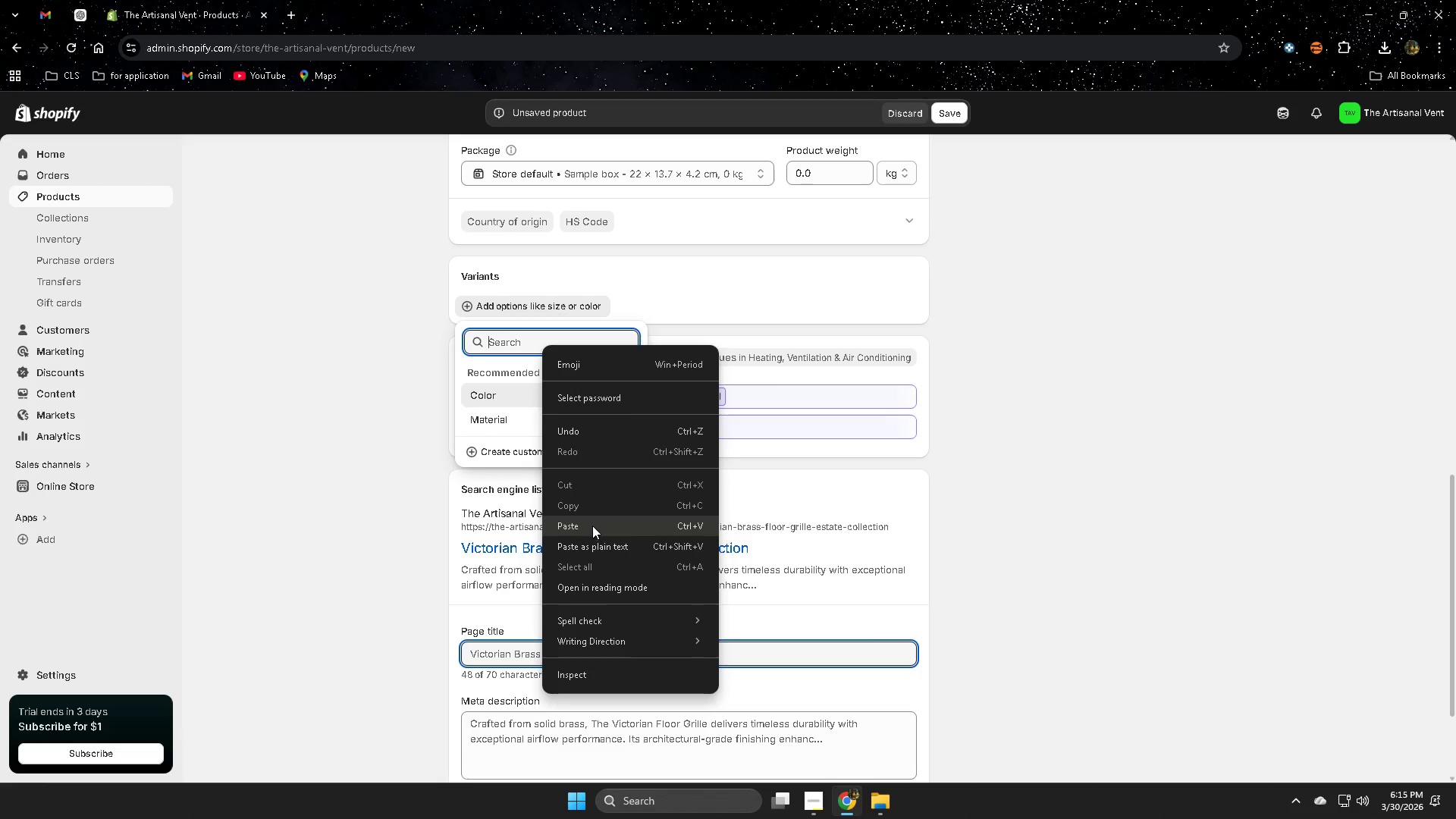 
left_click([592, 525])
 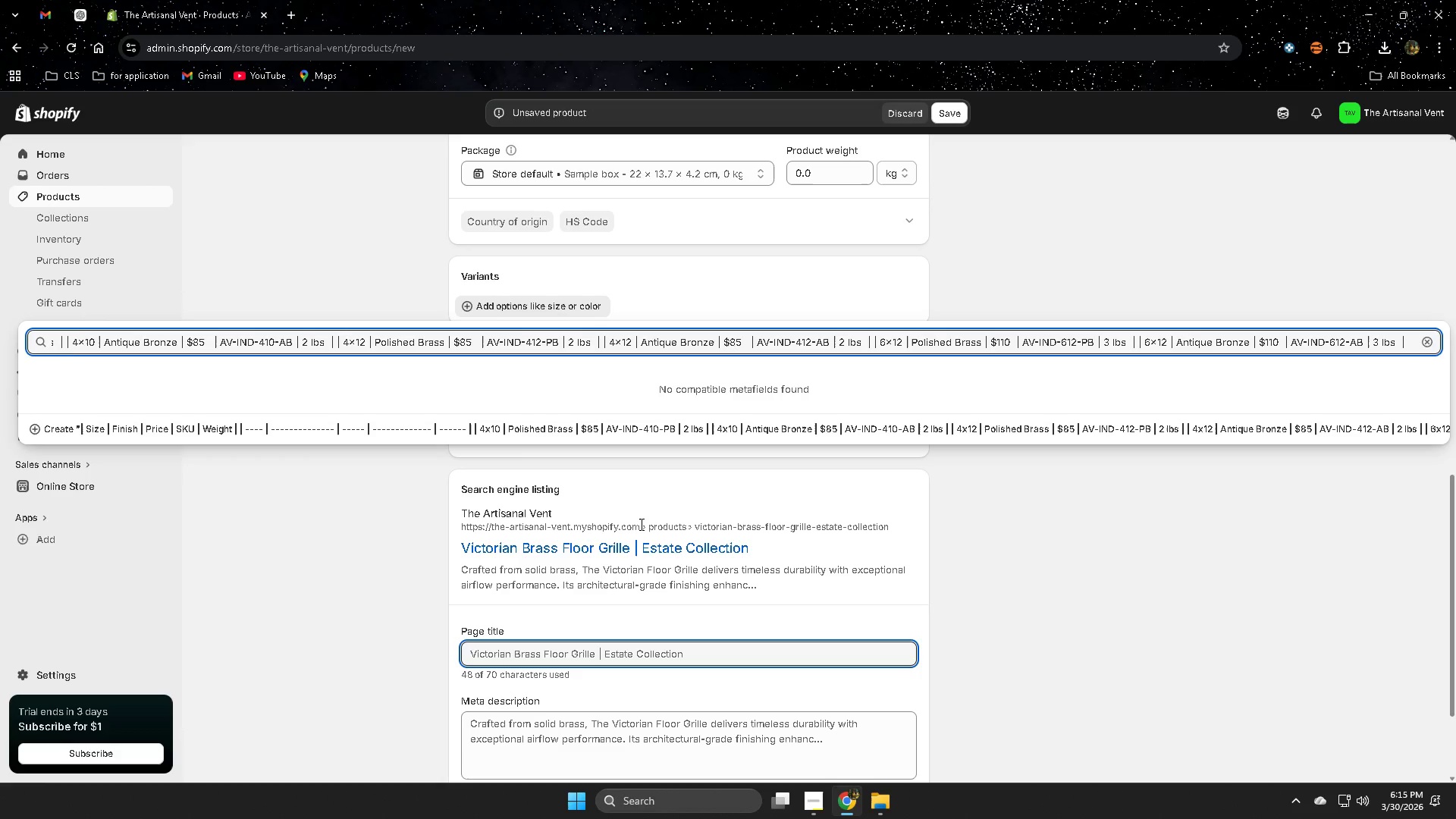 
left_click([1083, 579])
 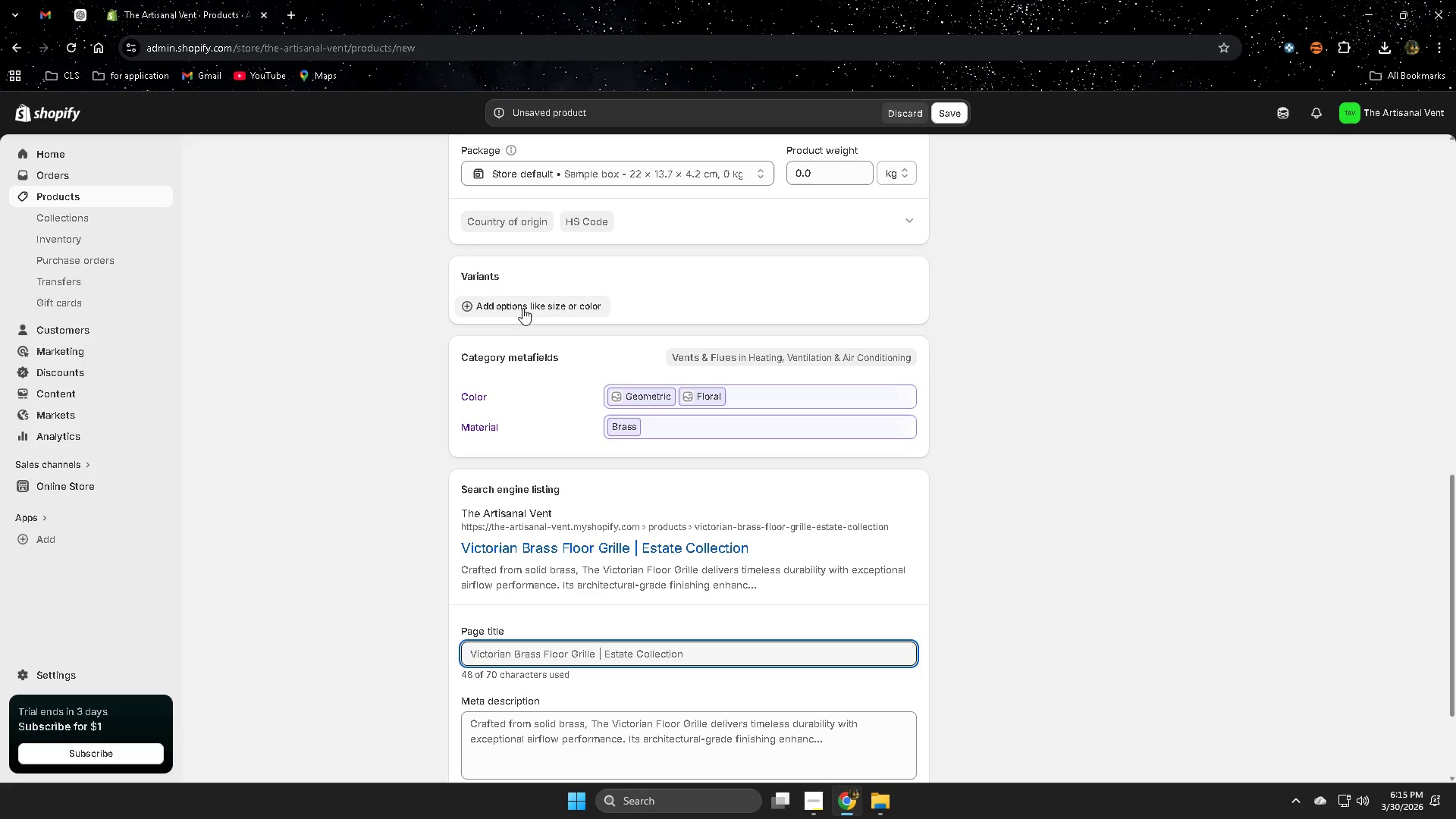 
left_click([467, 301])
 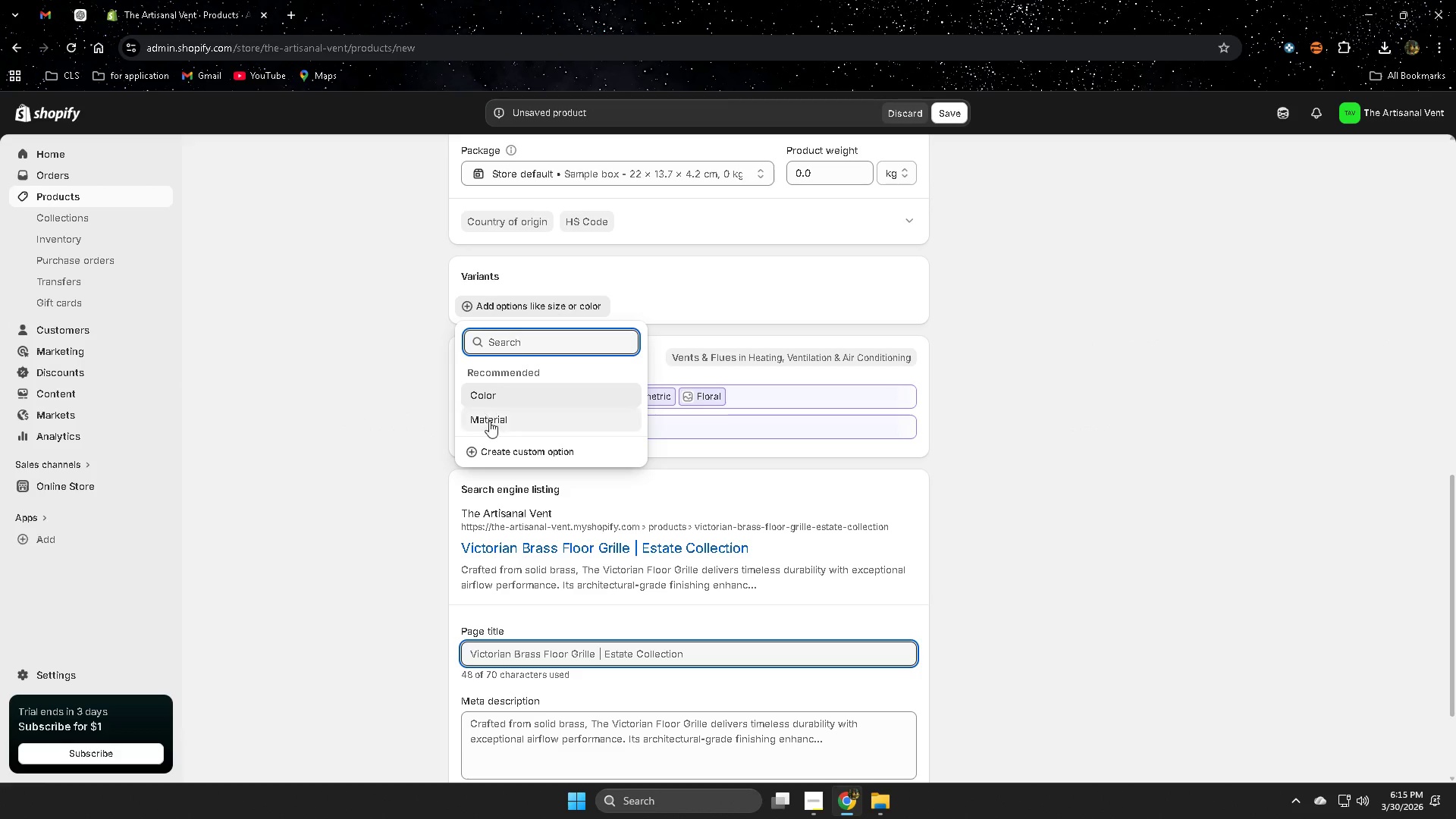 
left_click([501, 452])
 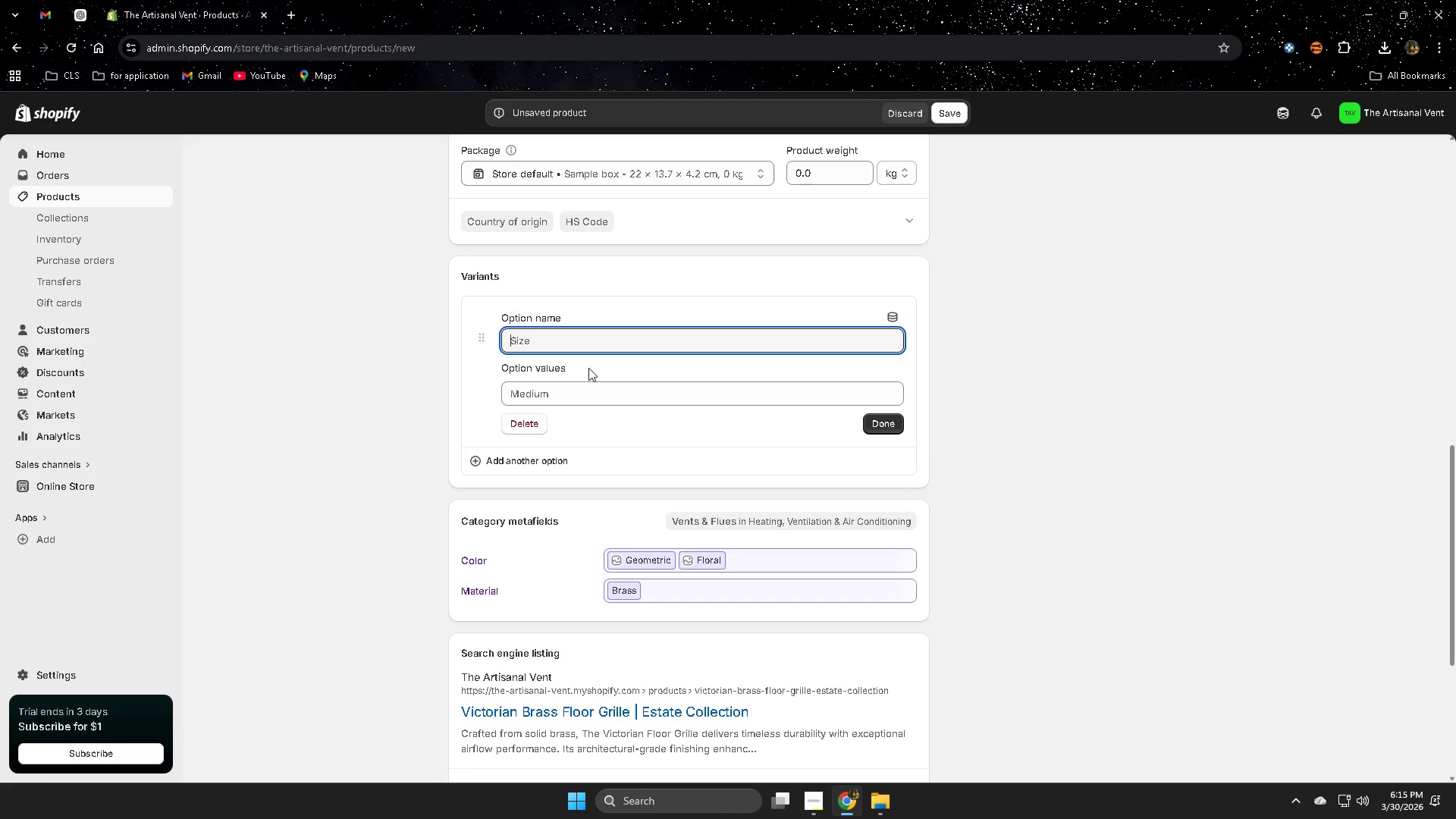 
key(Control+V)
 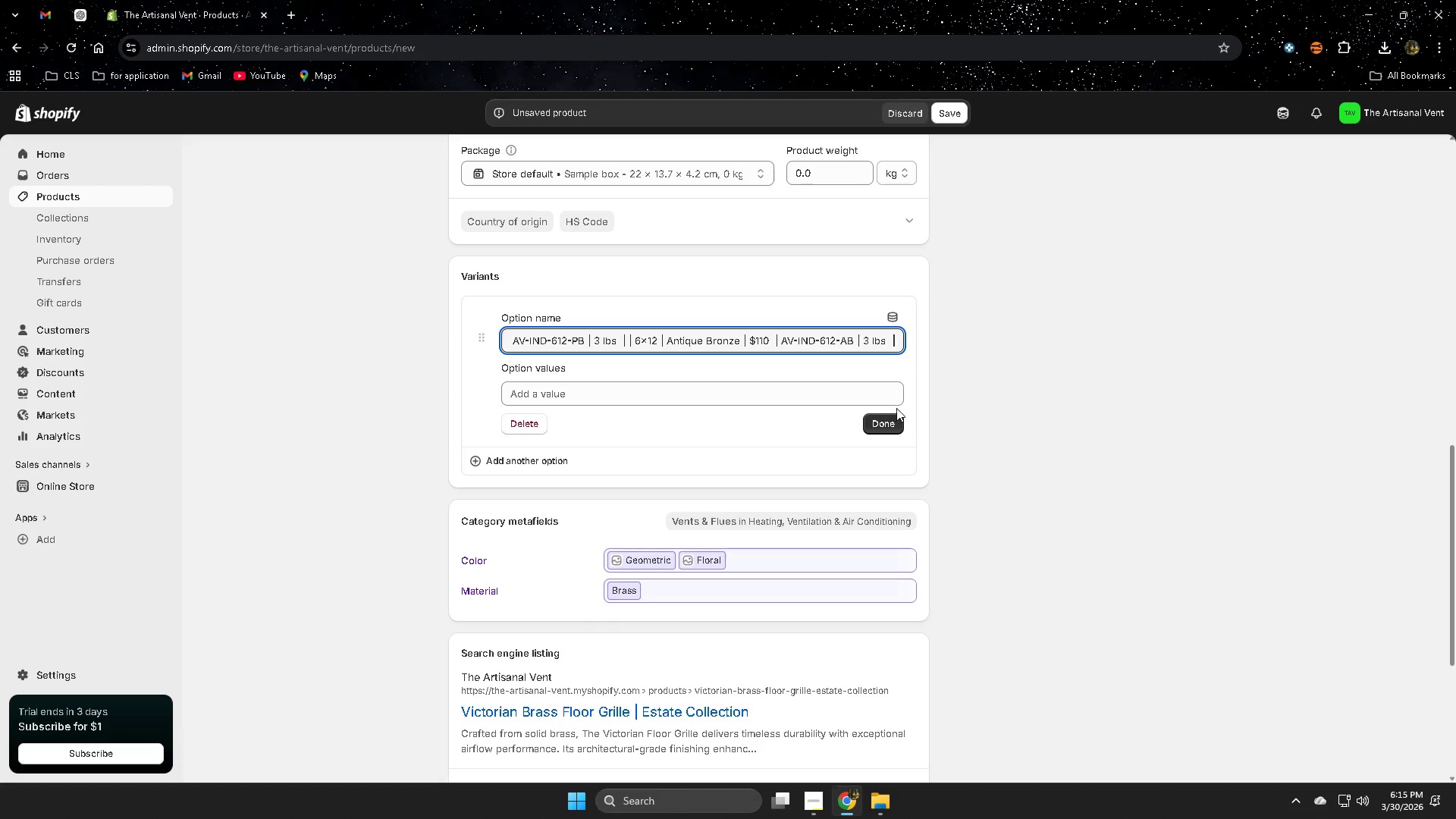 
left_click([892, 422])
 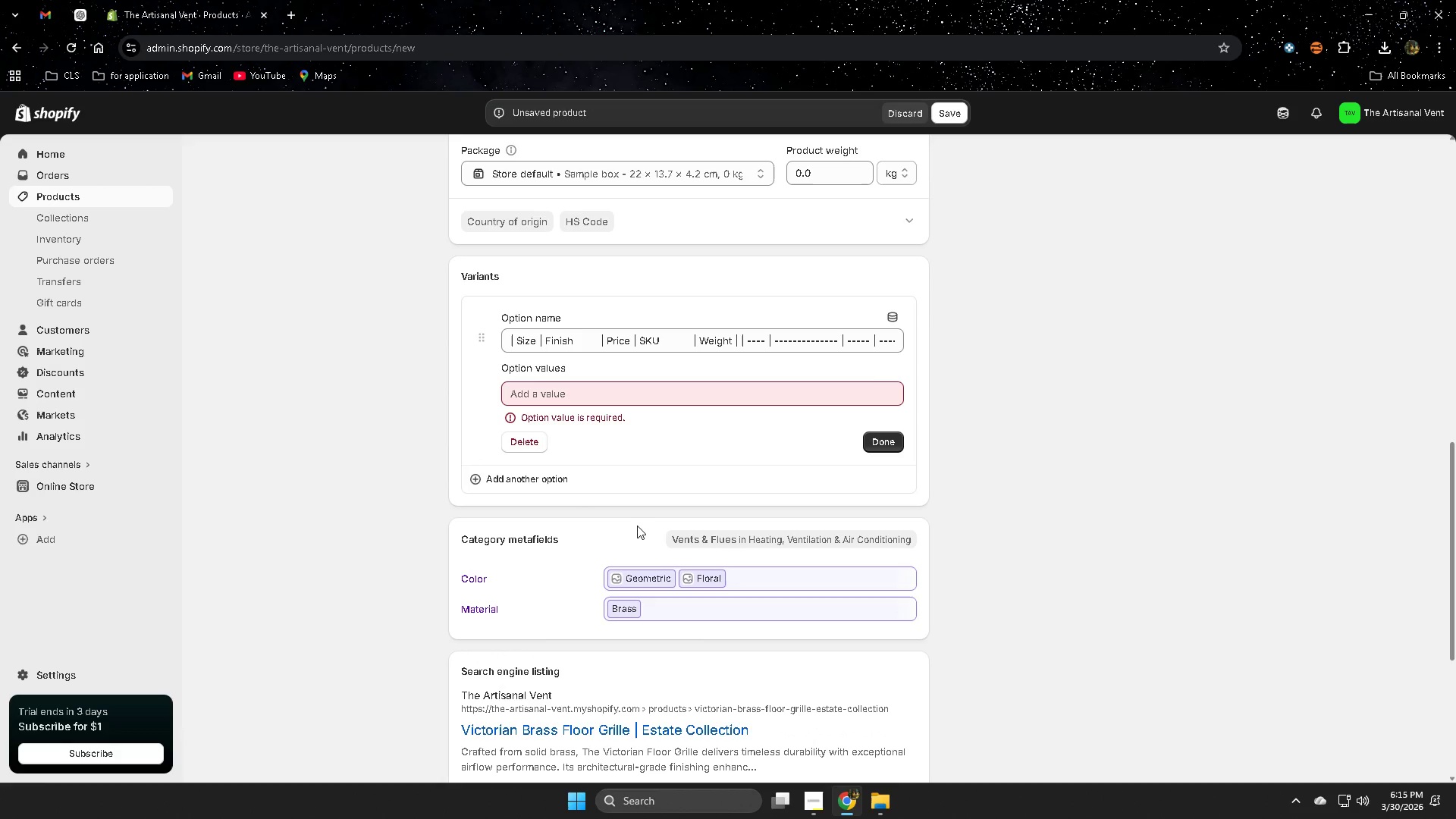 
key(Control+Z)
 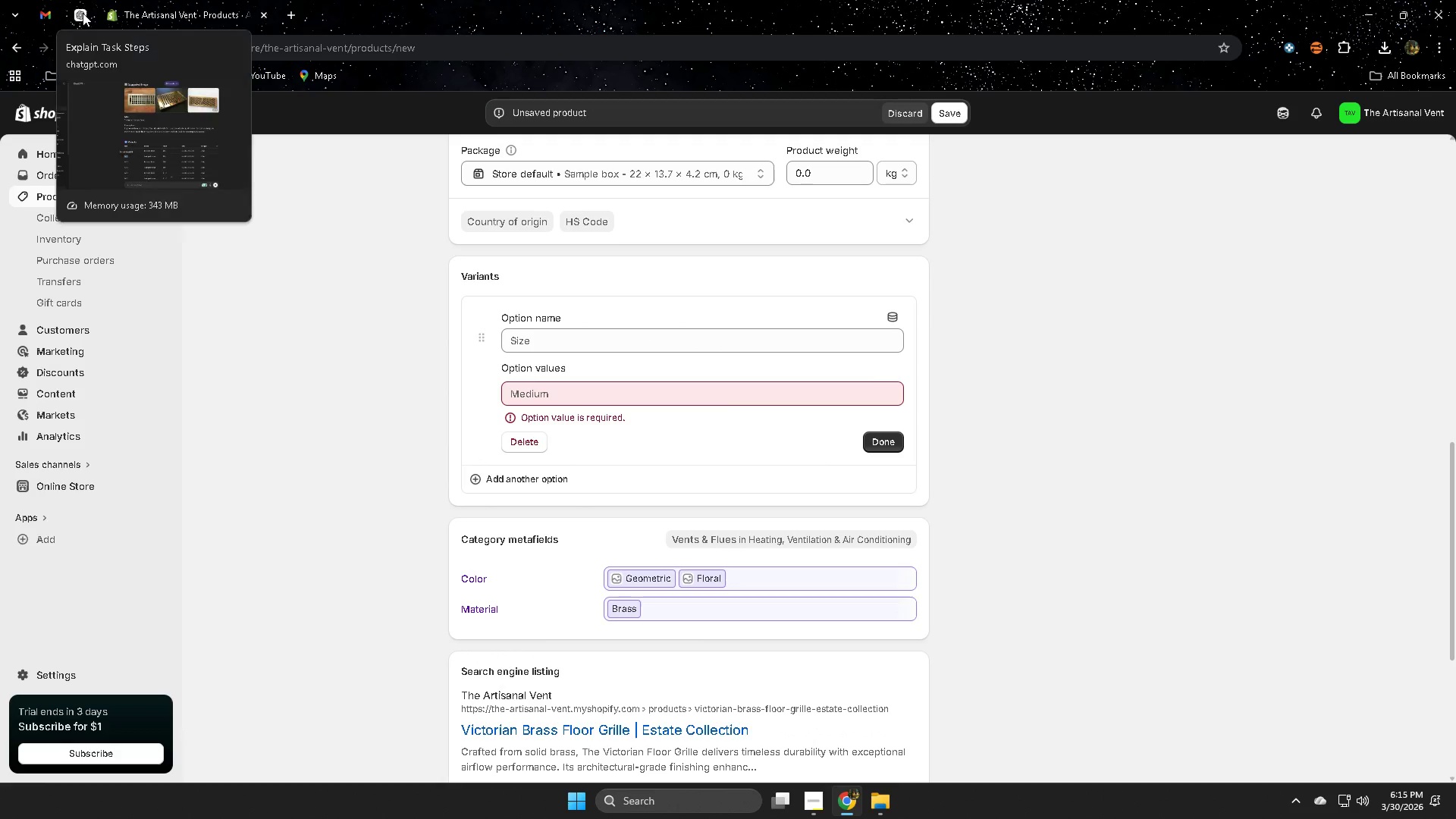 
left_click([579, 344])
 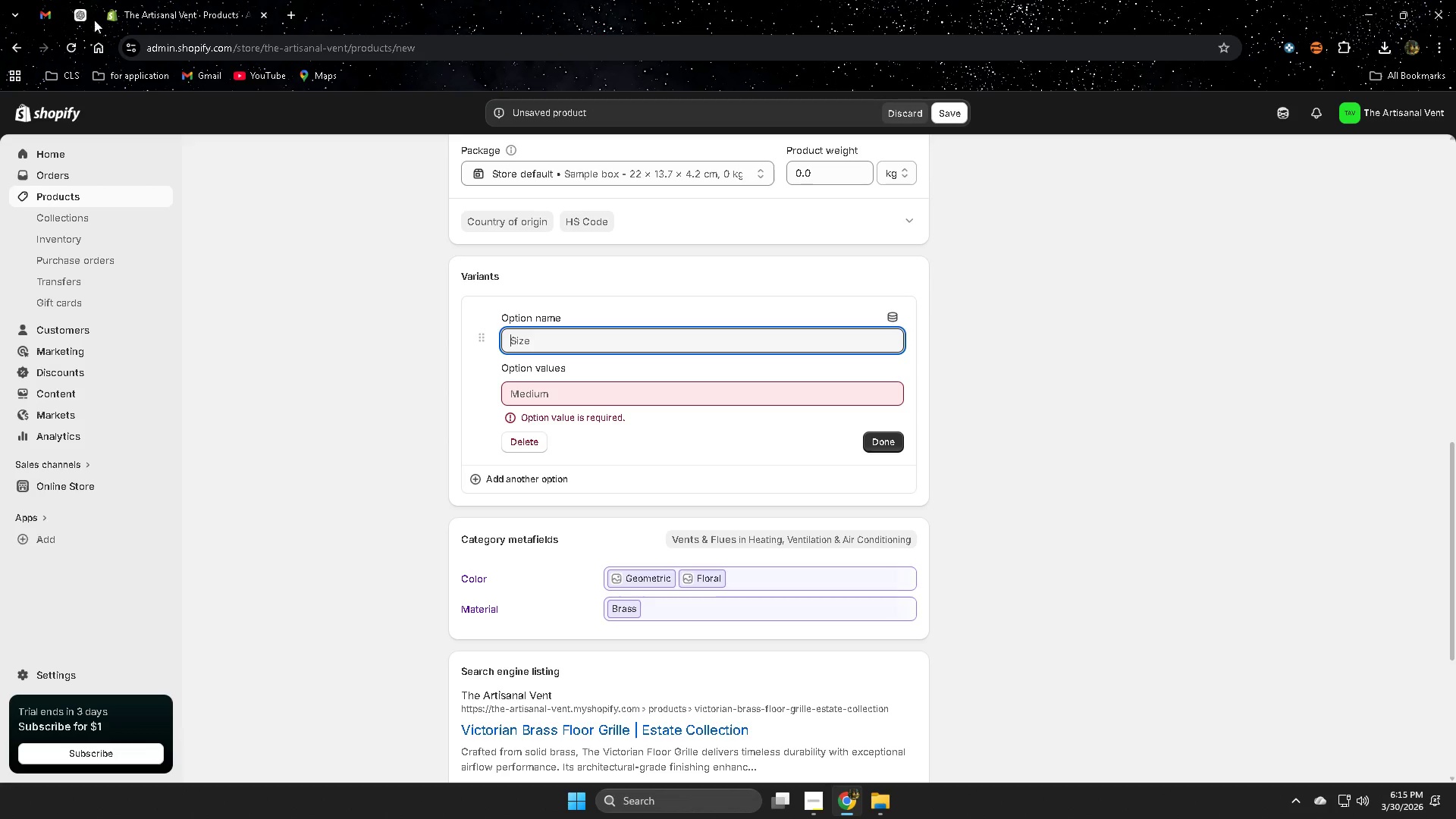 
left_click([83, 12])
 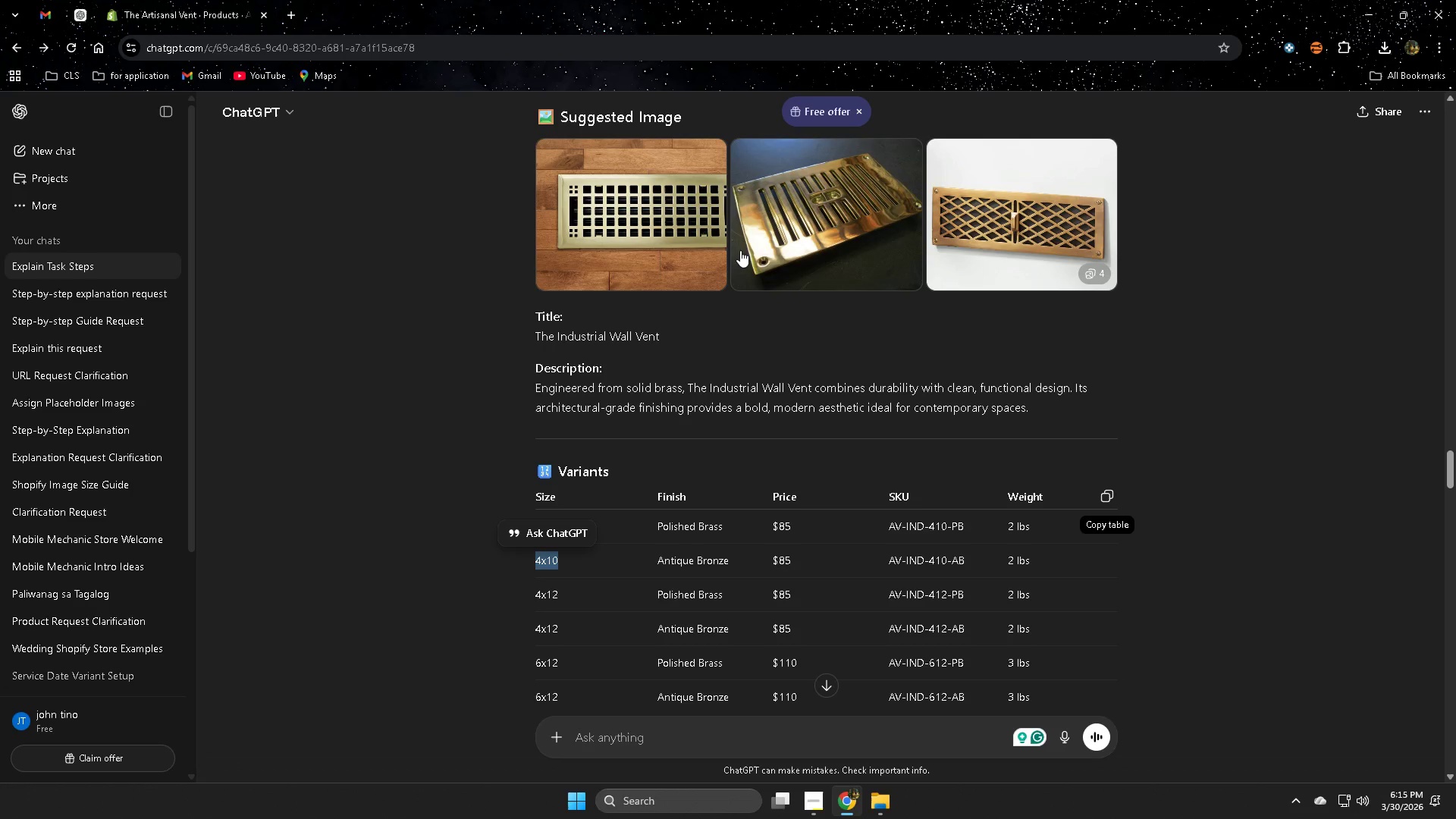 
left_click([173, 0])
 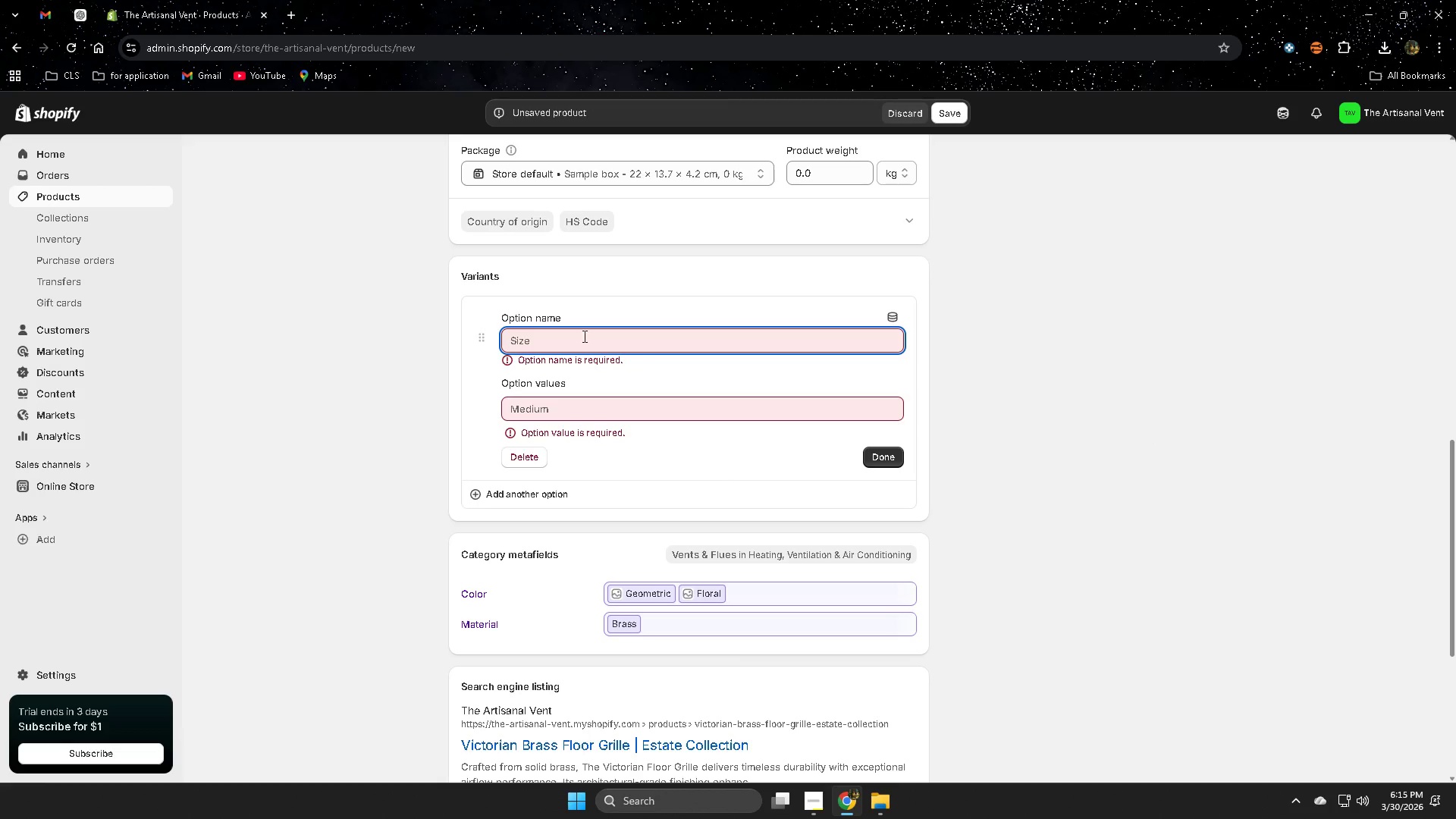 
left_click([80, 14])
 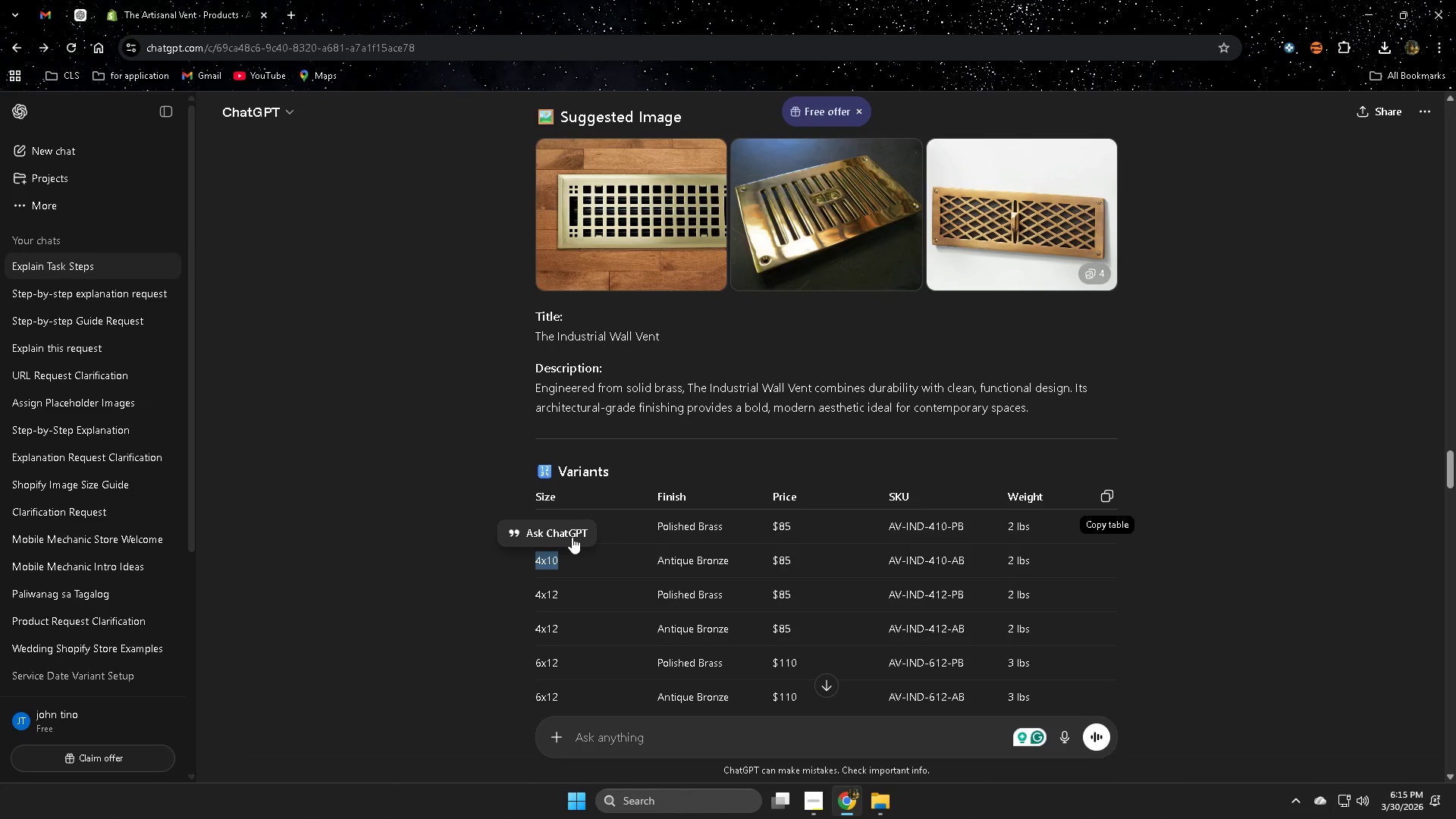 
left_click_drag(start_coordinate=[374, 416], to_coordinate=[424, 424])
 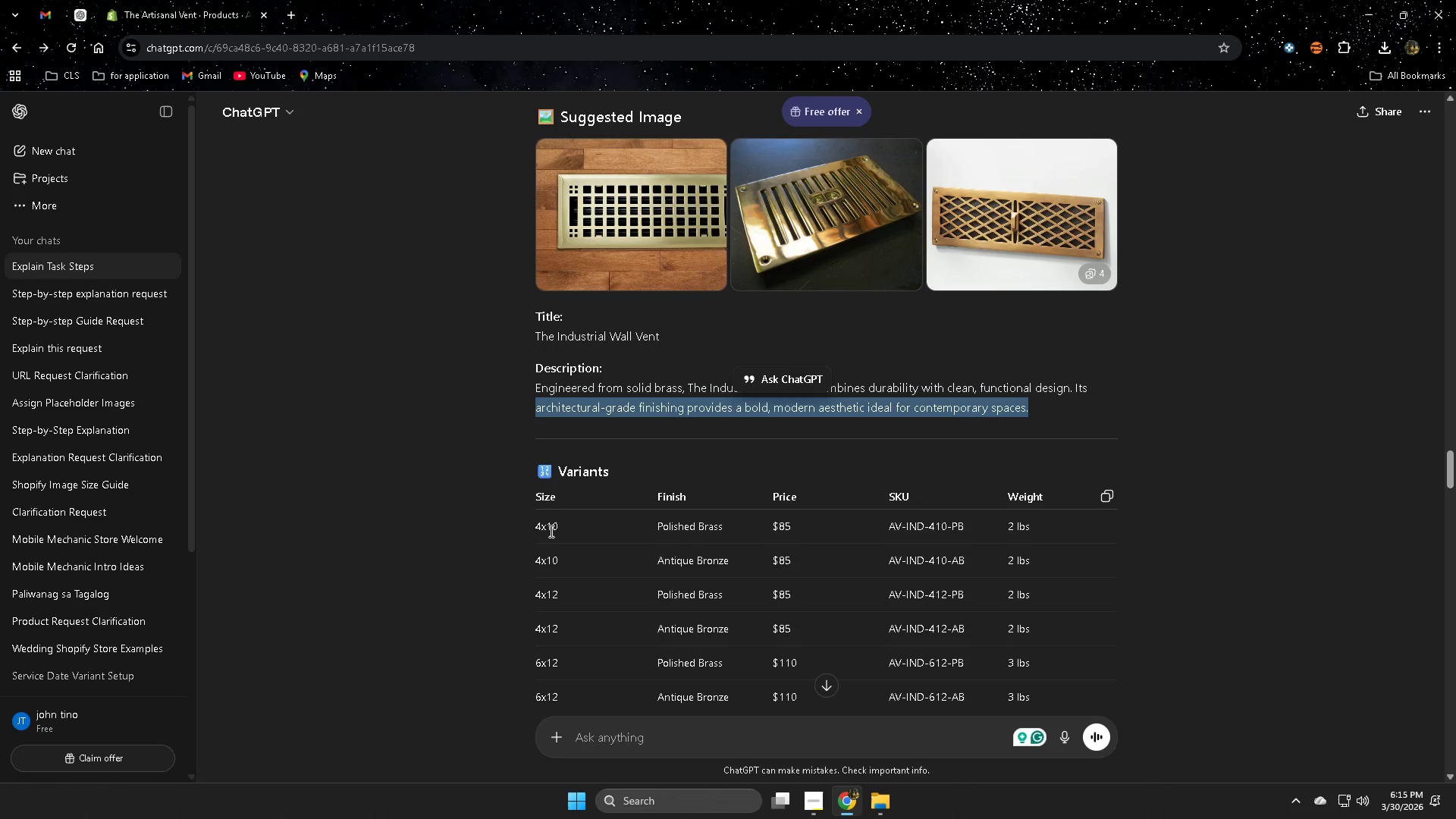 
double_click([548, 529])
 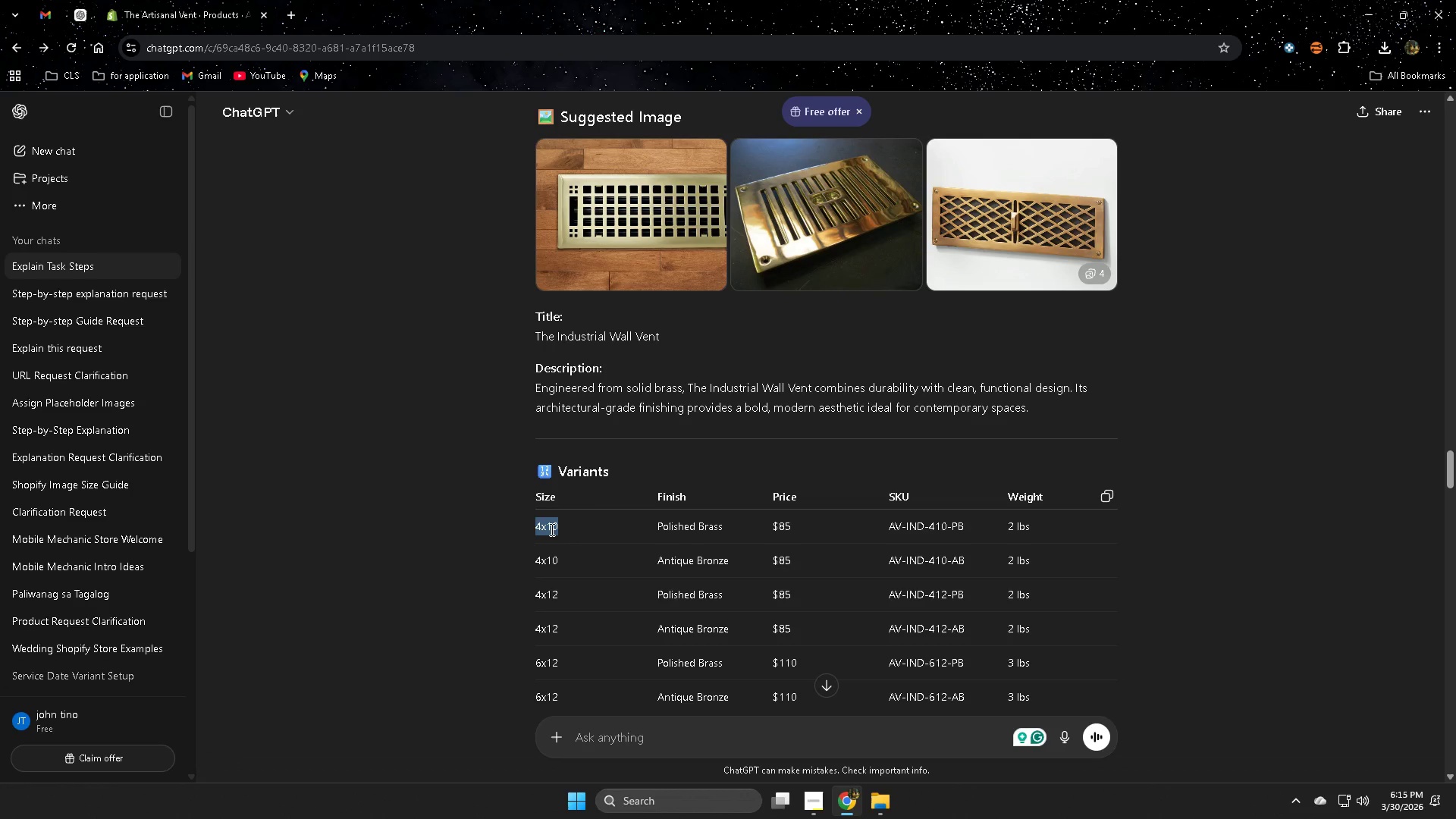 
key(Control+ControlLeft)
 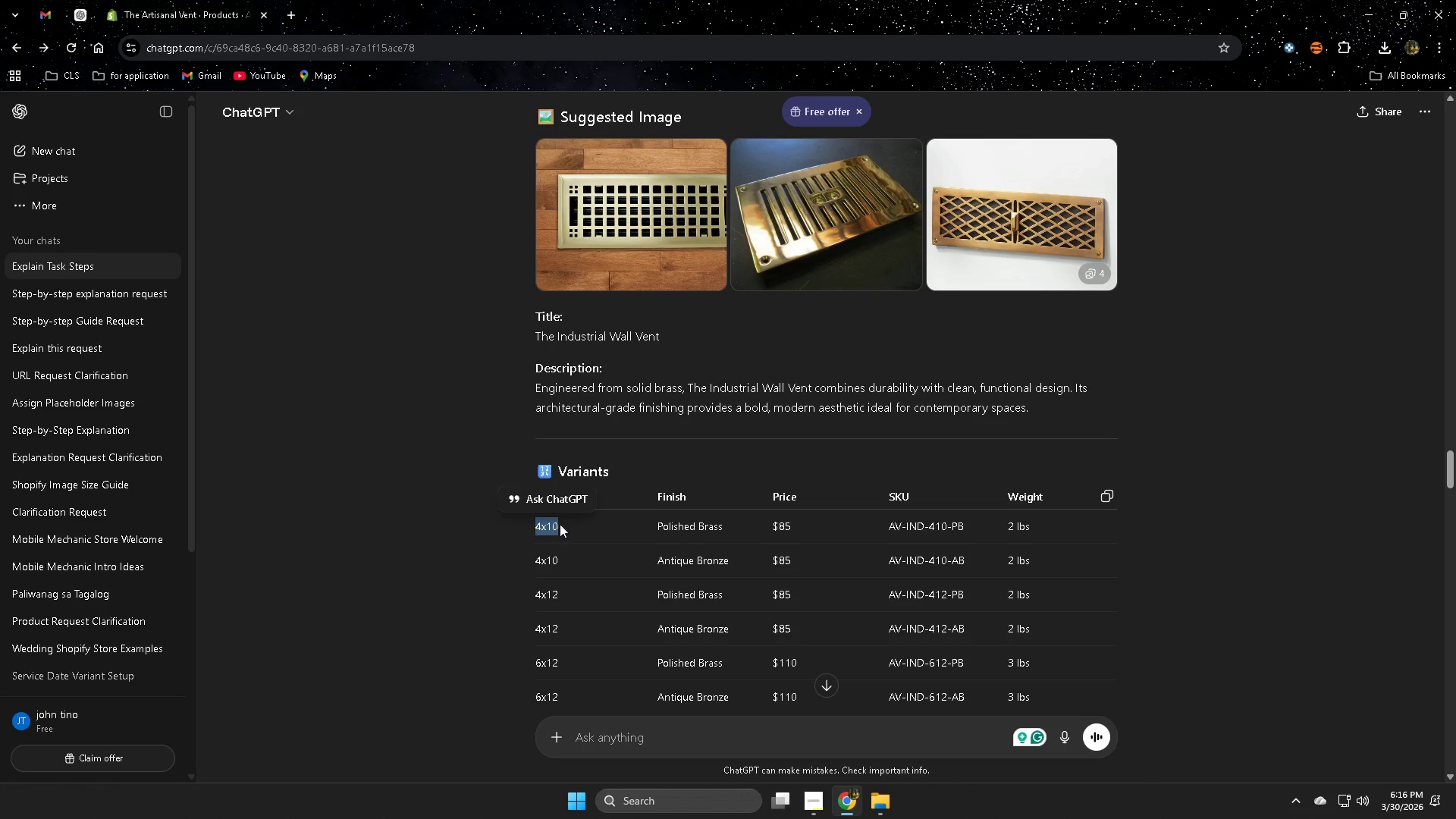 
key(Control+C)
 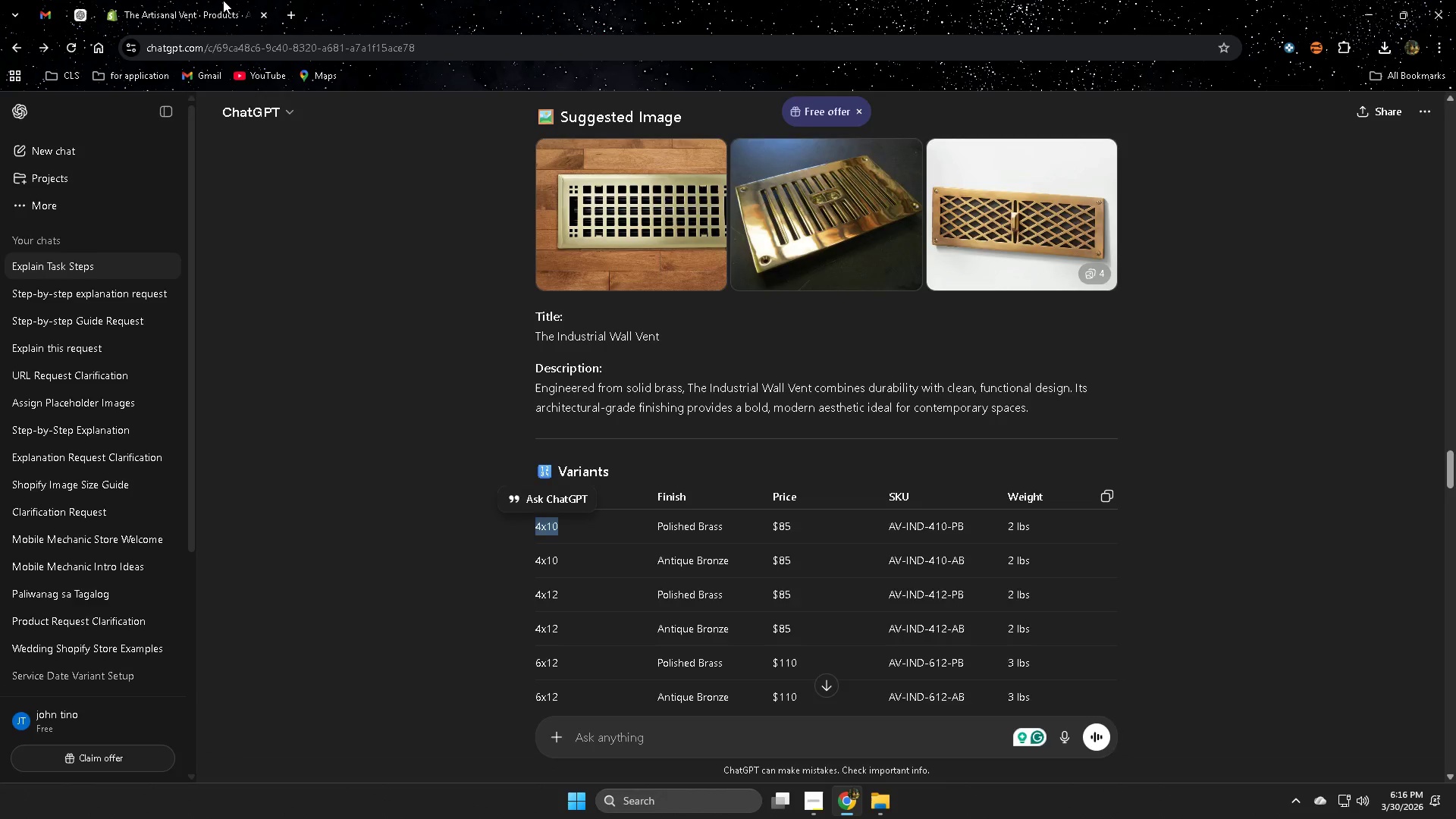 
left_click([221, 0])
 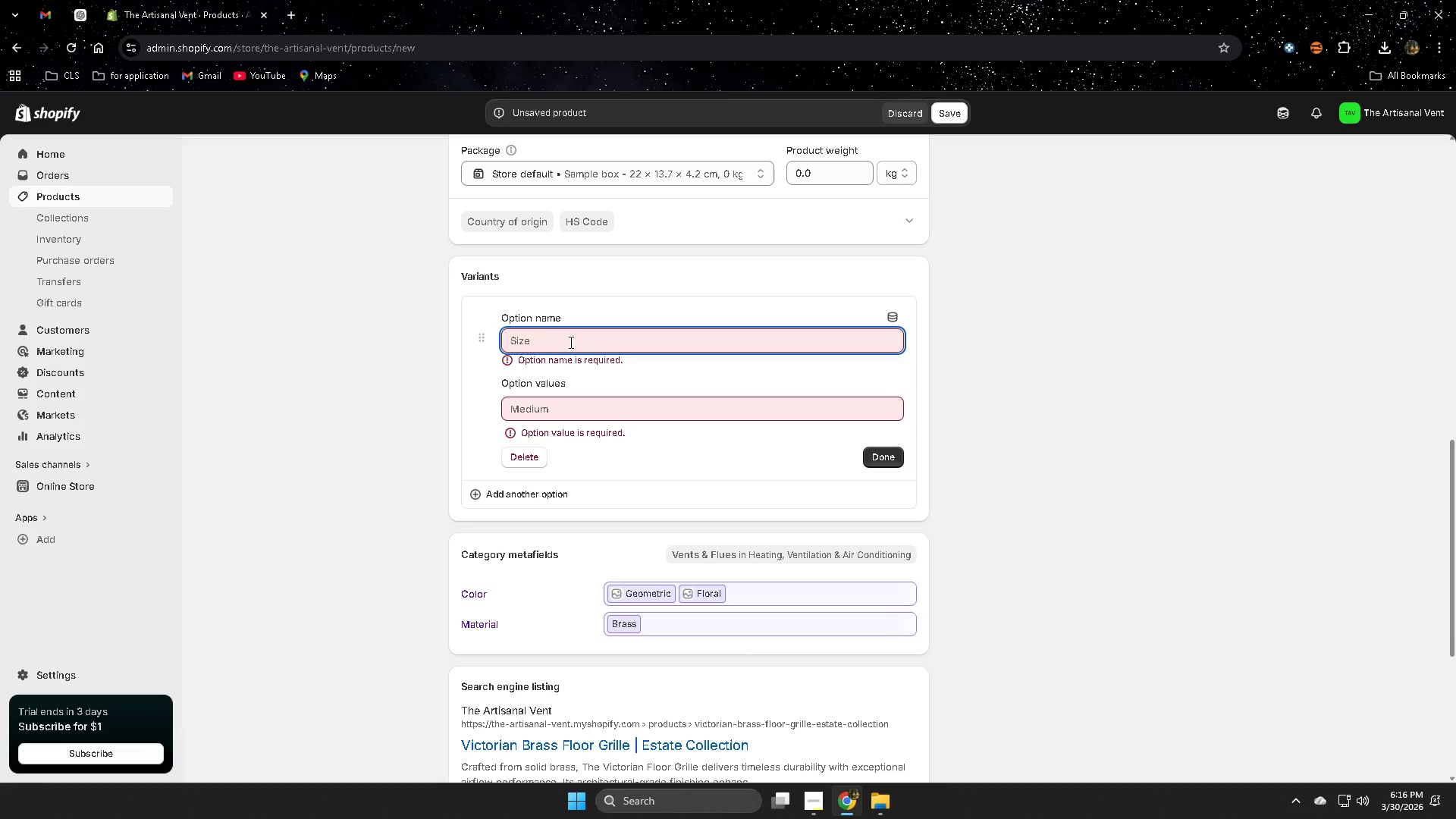 
left_click([570, 342])
 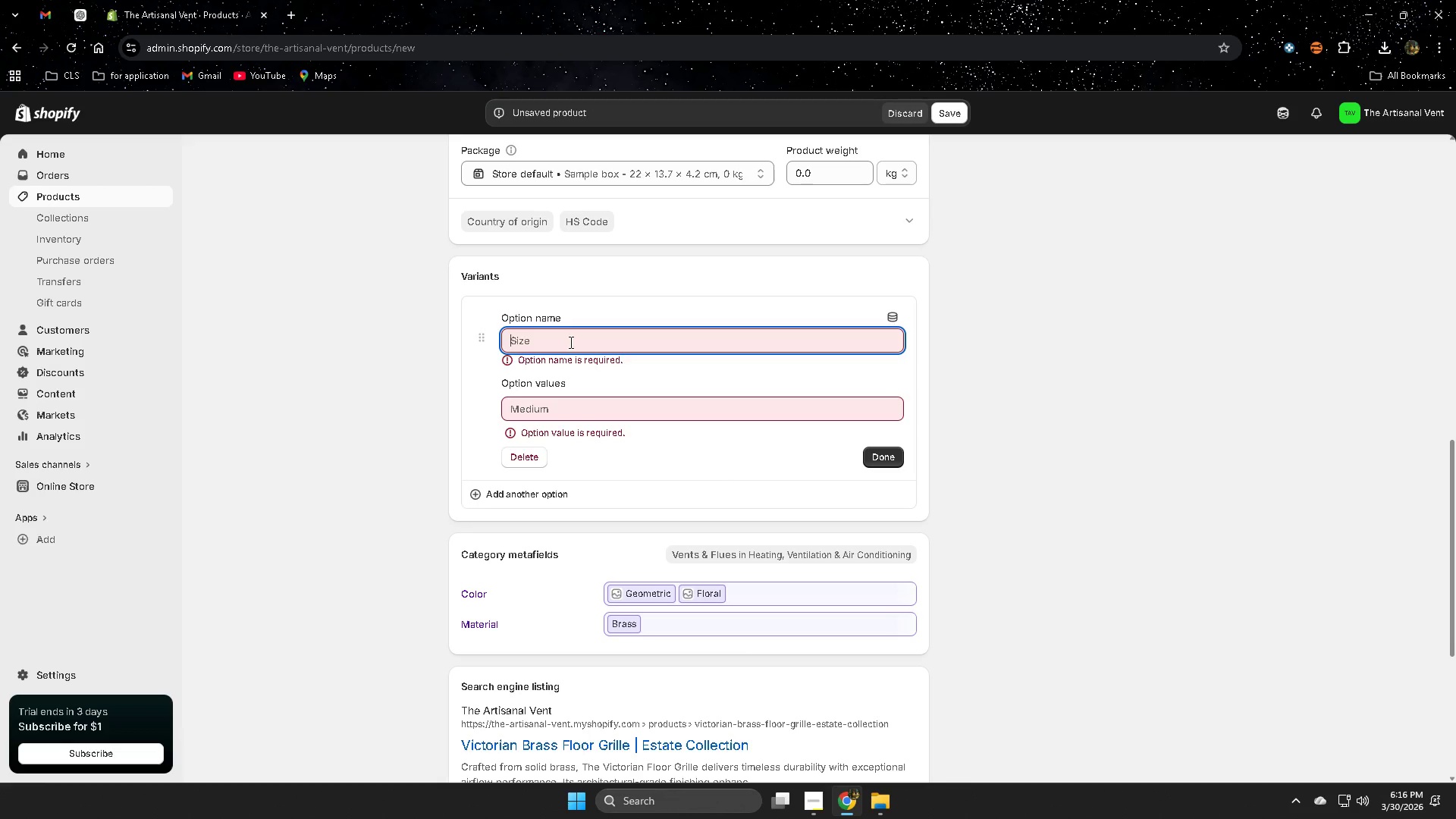 
key(Control+ControlLeft)
 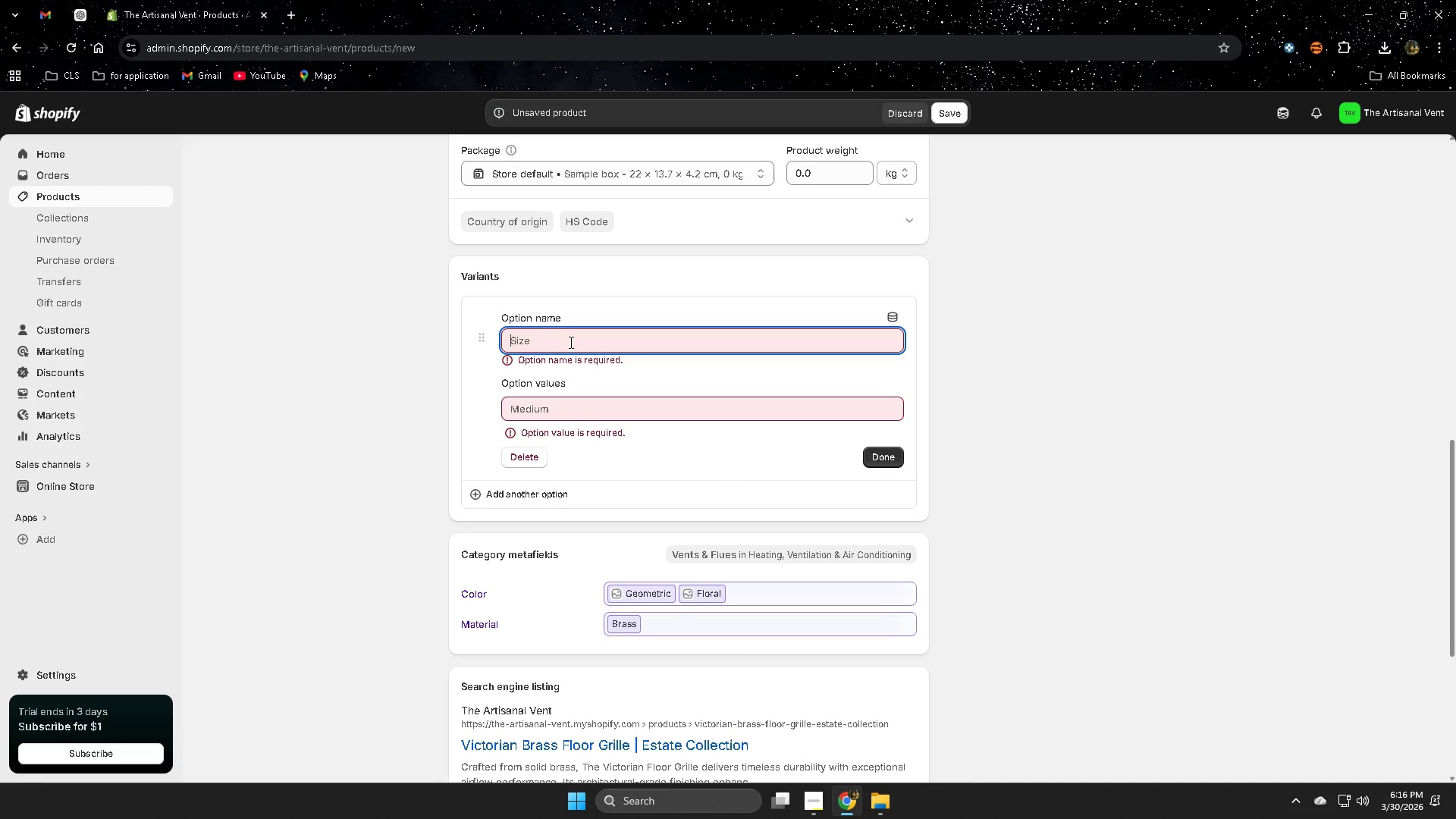 
key(Control+V)
 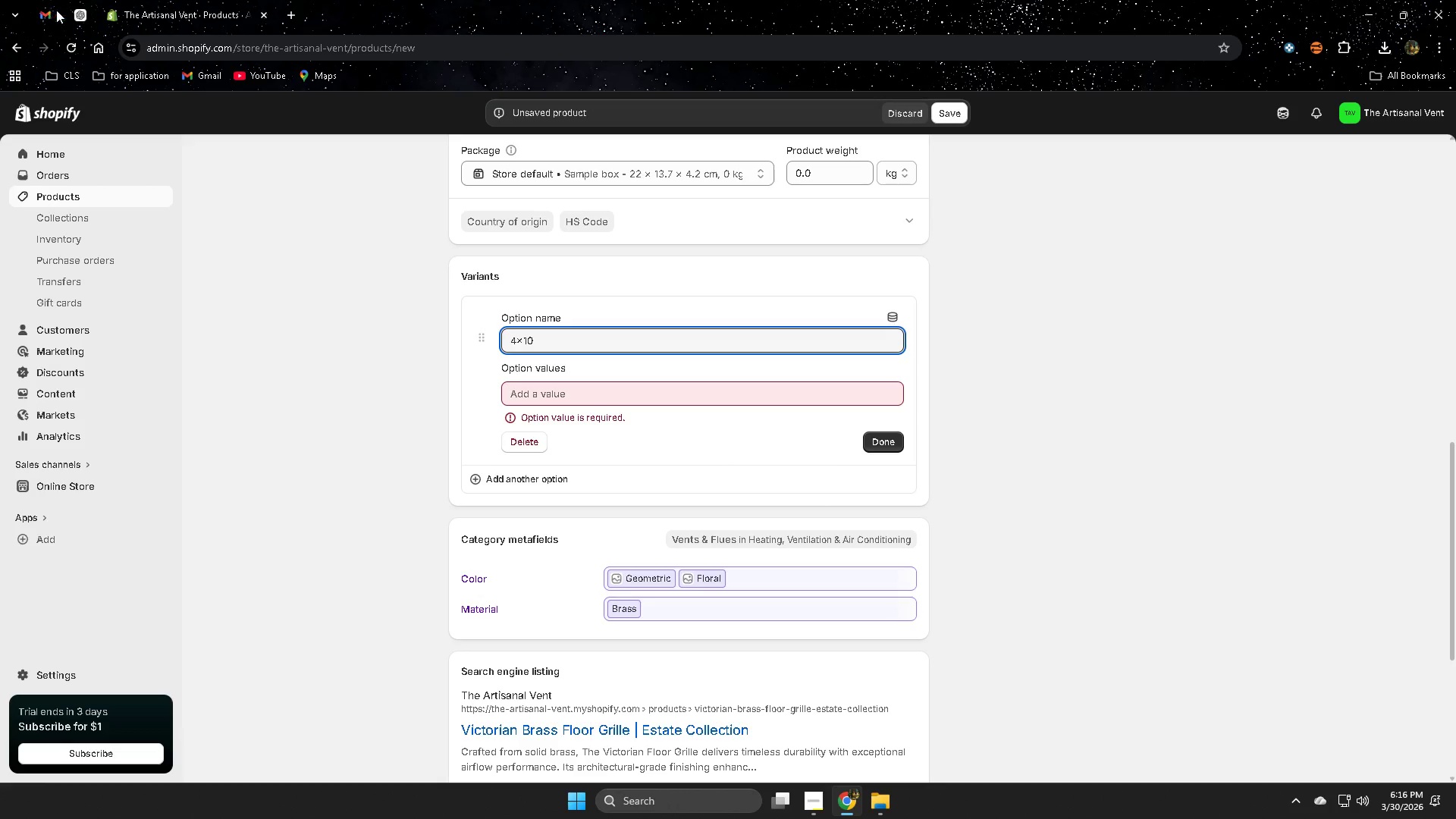 
left_click([77, 16])
 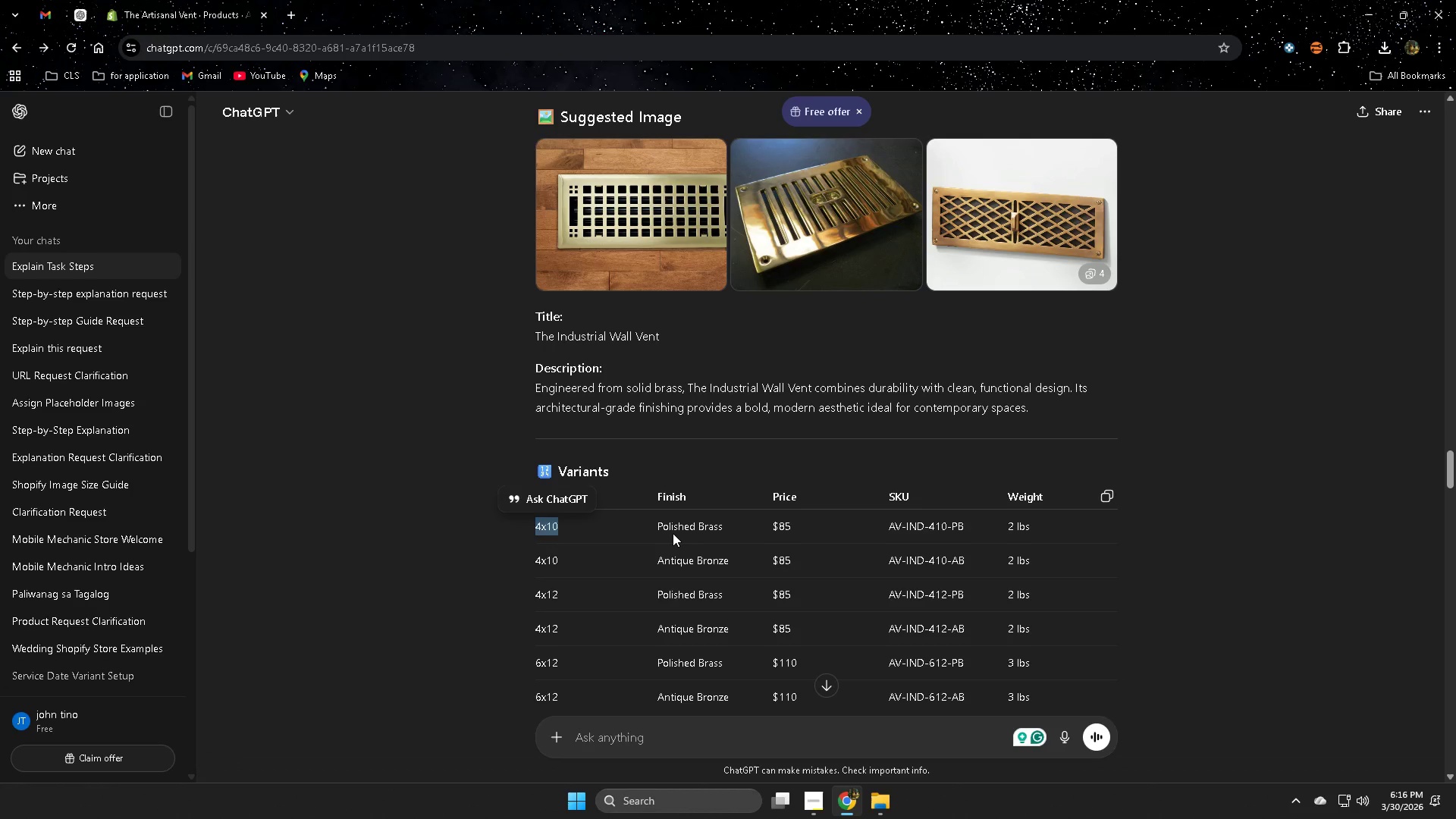 
double_click([675, 529])
 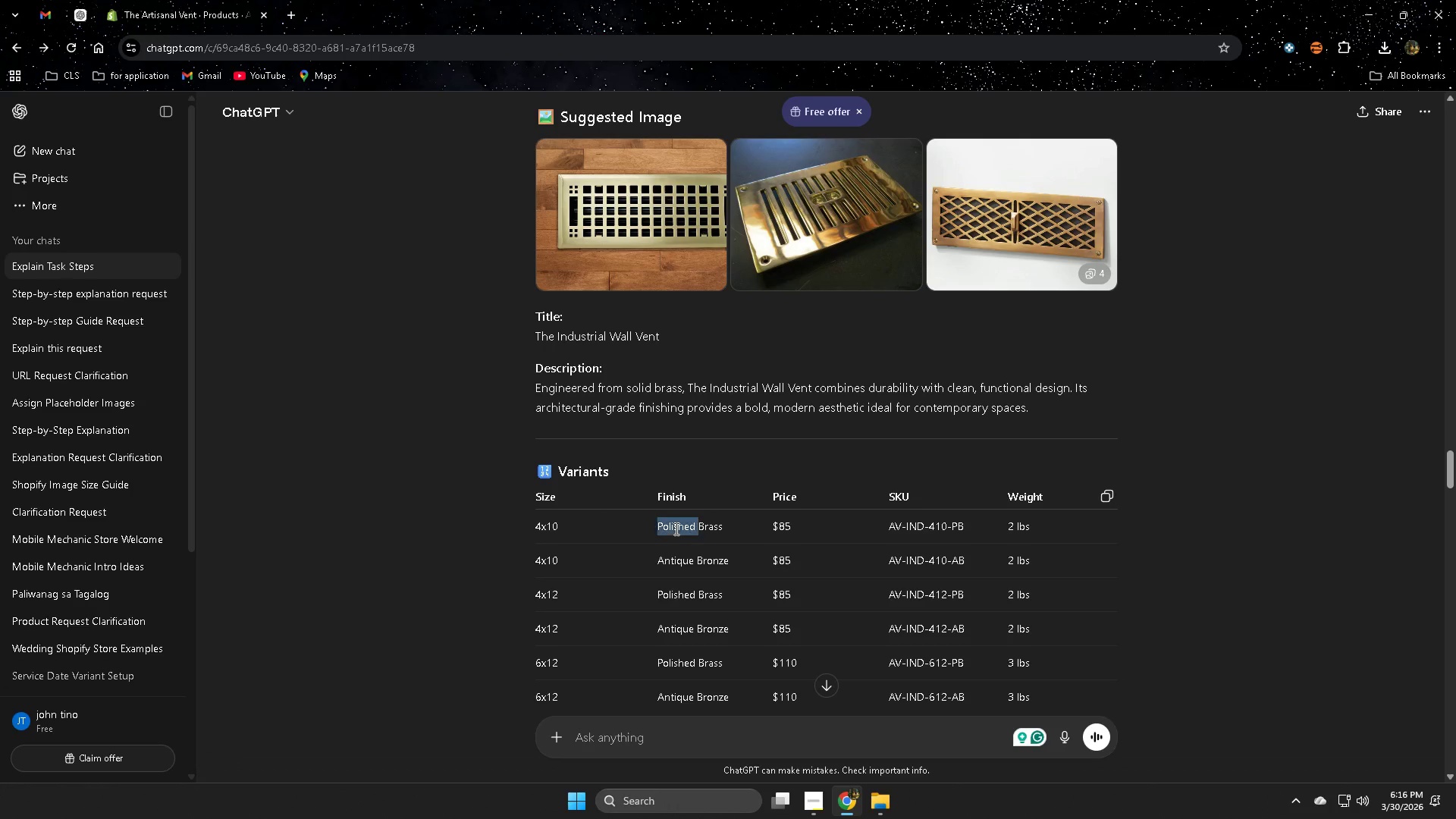 
triple_click([675, 529])
 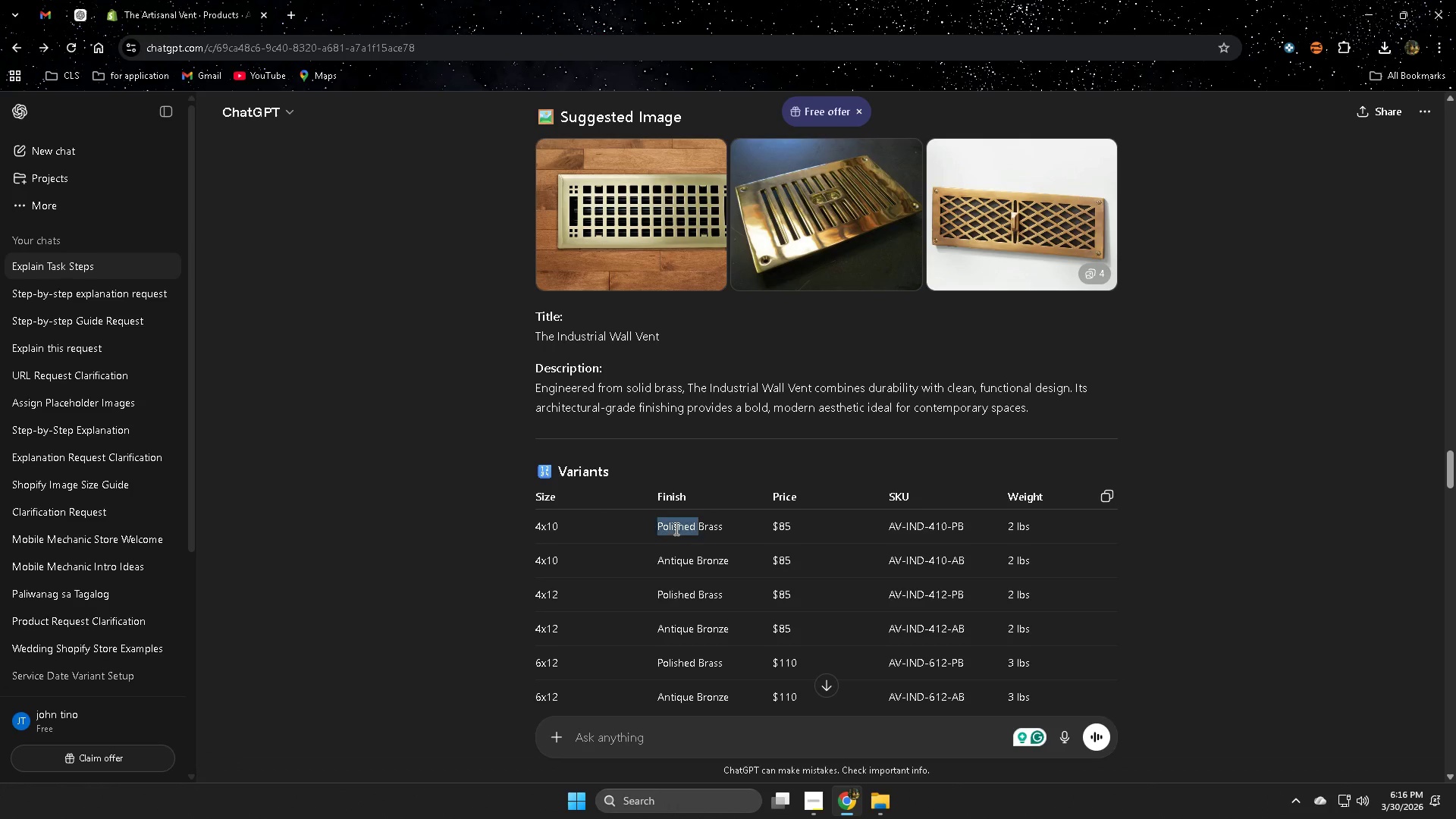 
triple_click([675, 529])
 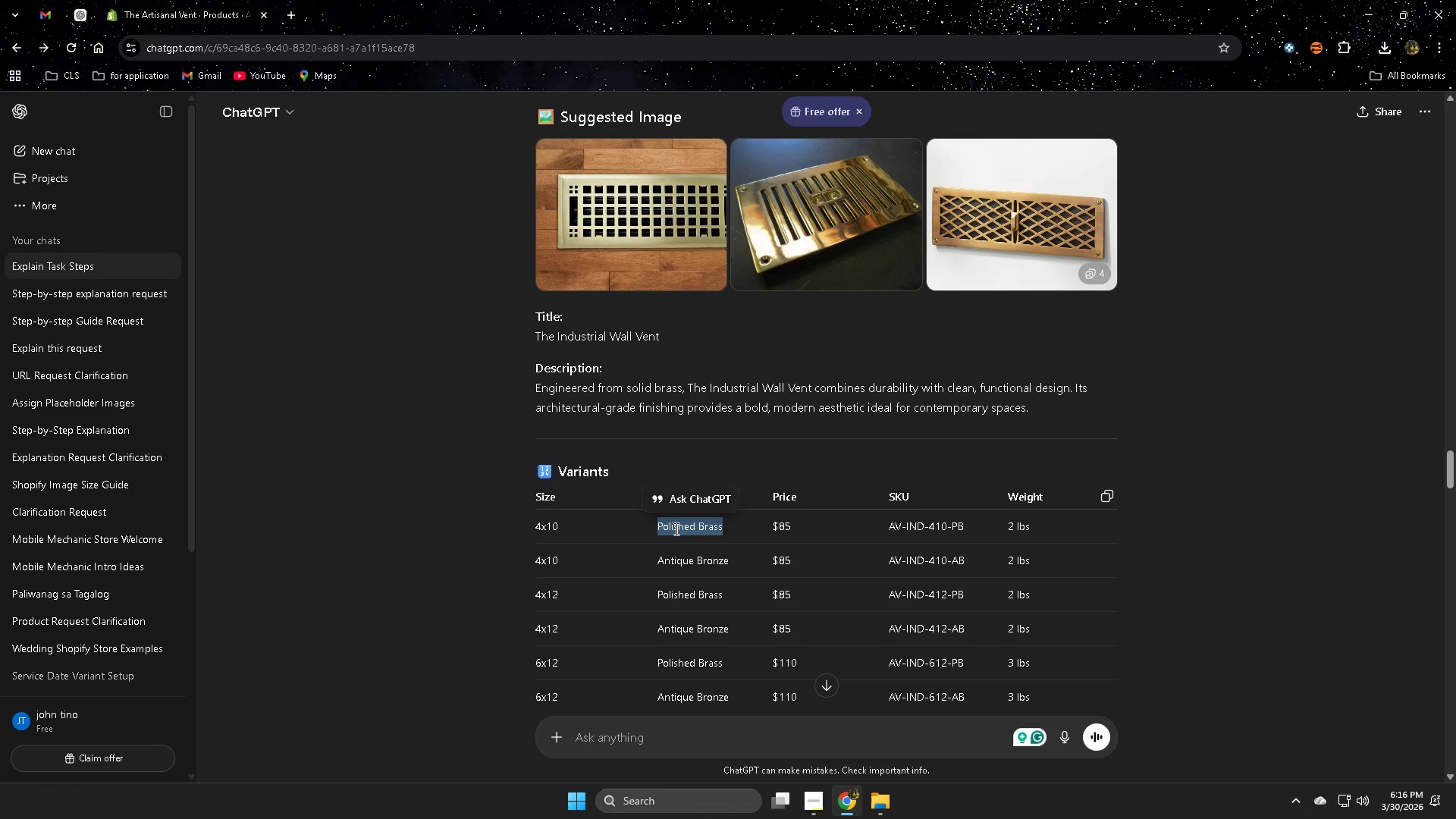 
key(Control+ControlLeft)
 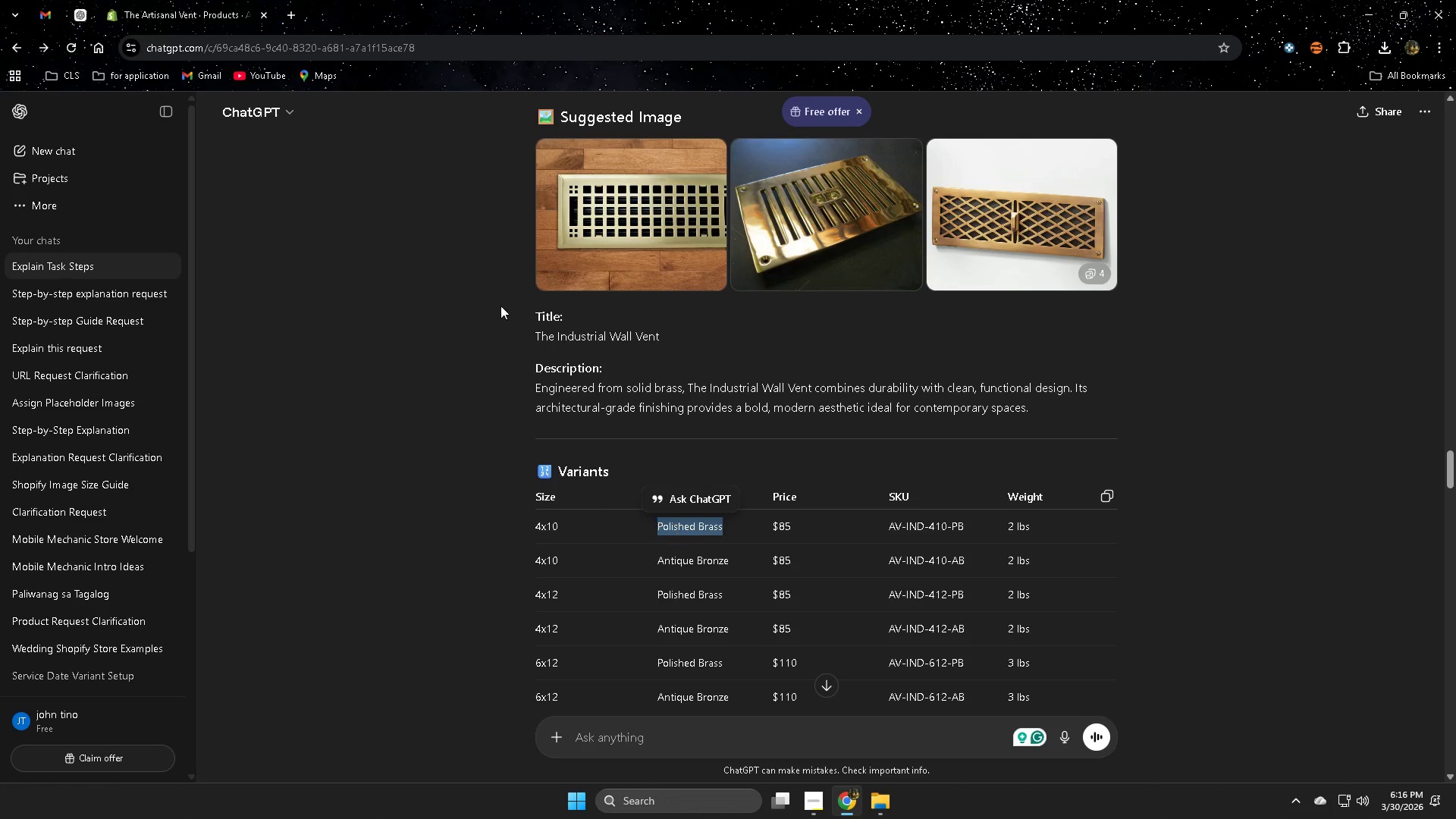 
key(Control+C)
 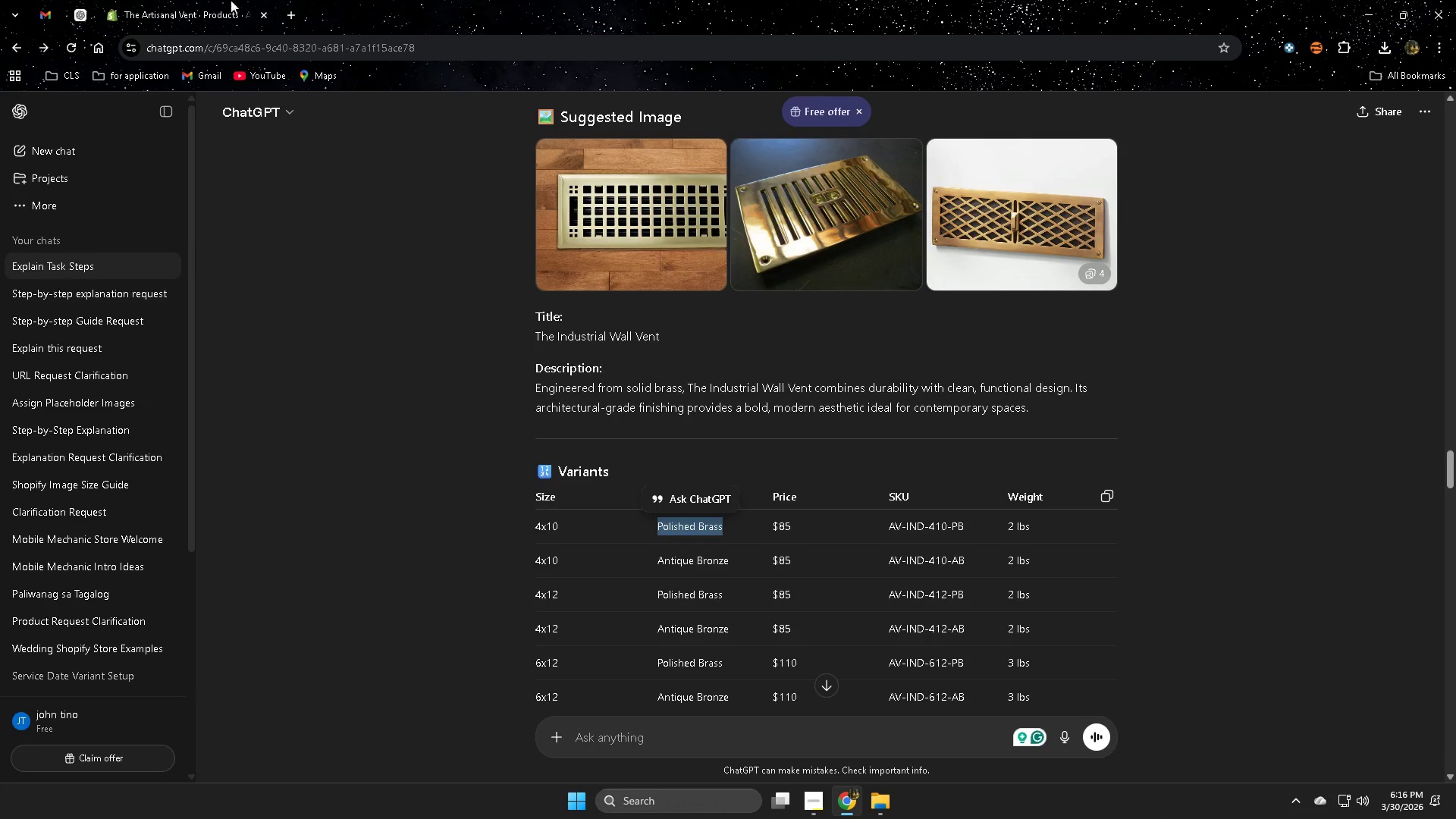 
left_click([241, 0])
 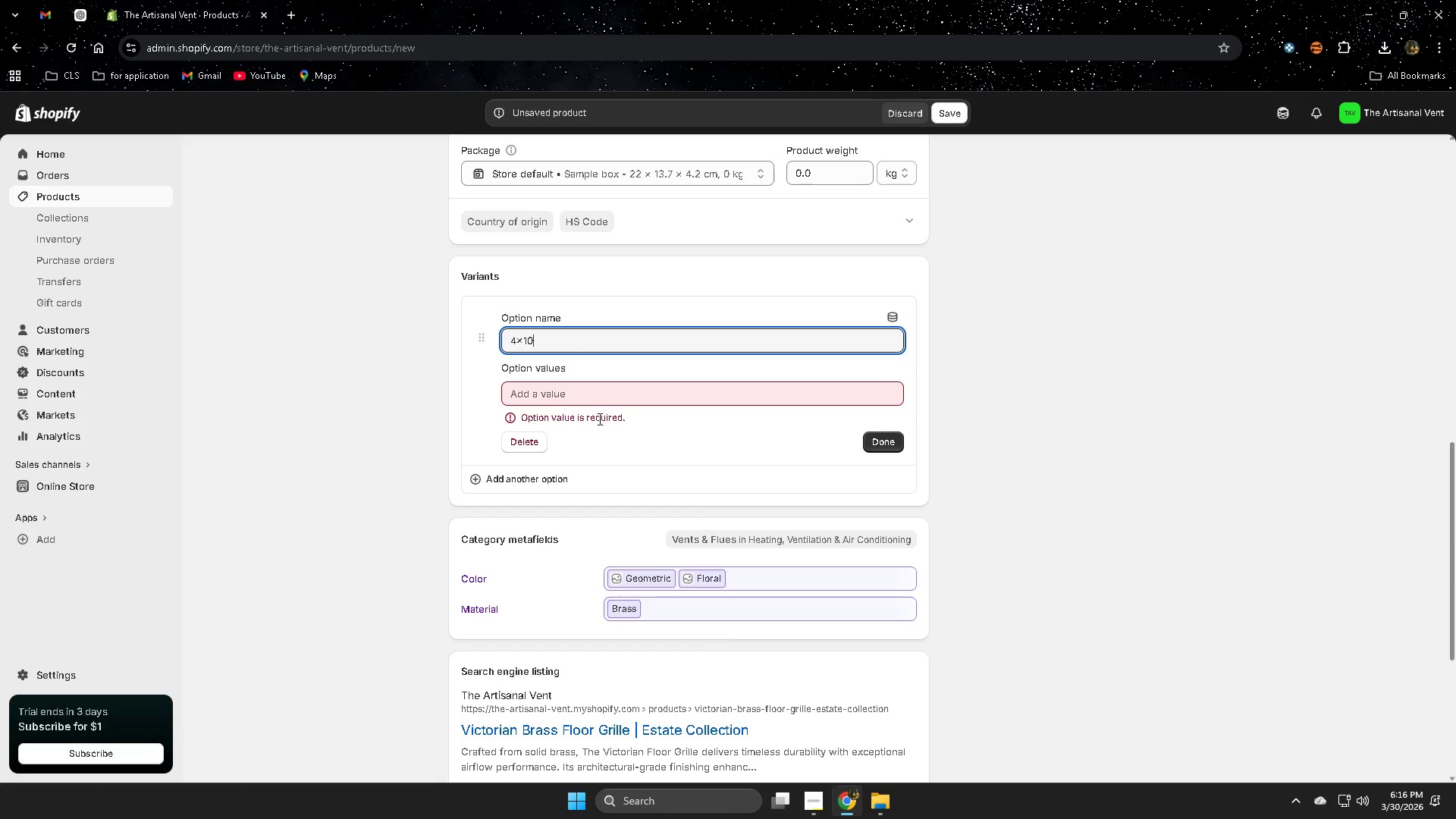 
left_click([596, 398])
 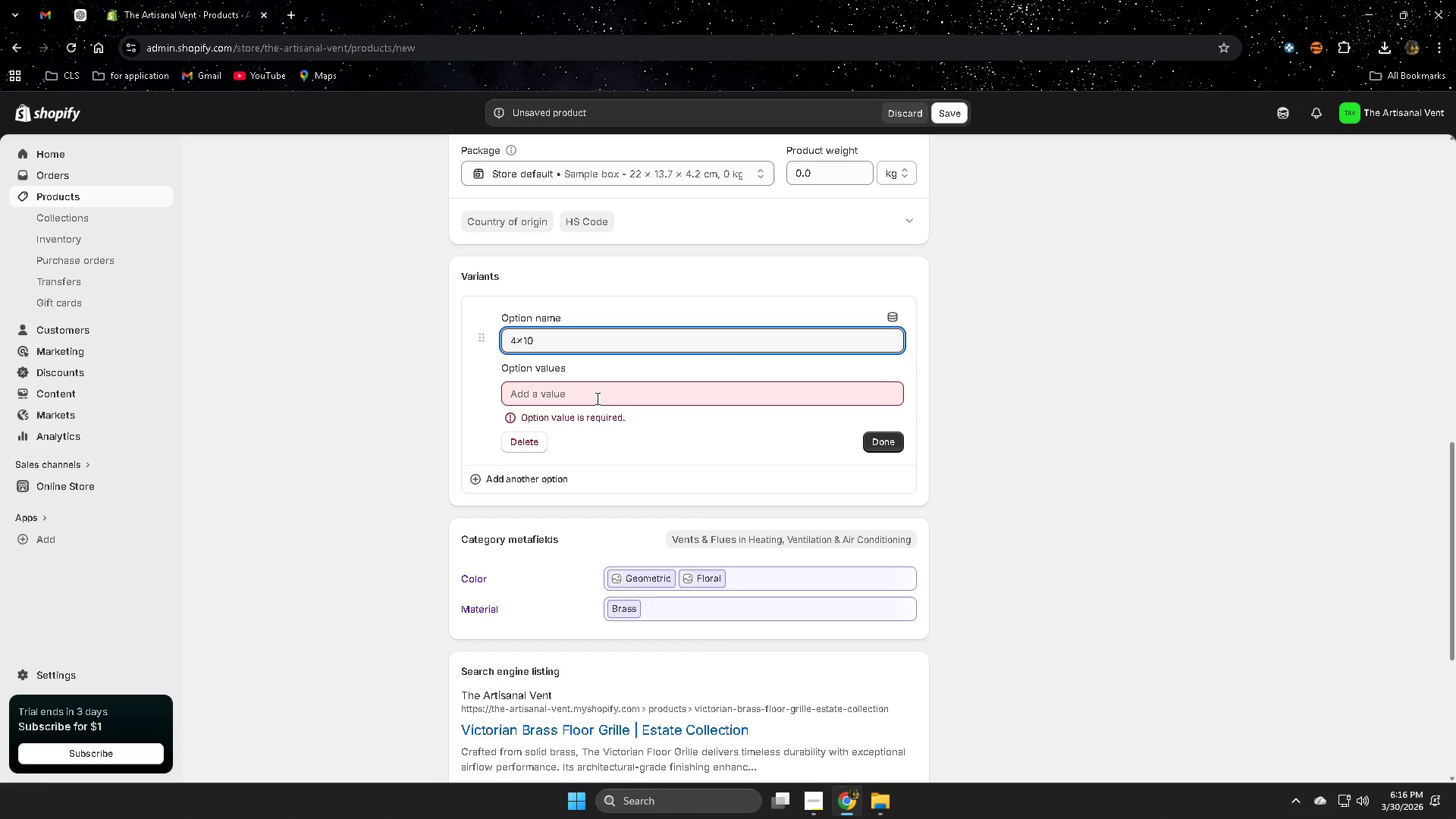 
key(Control+ControlLeft)
 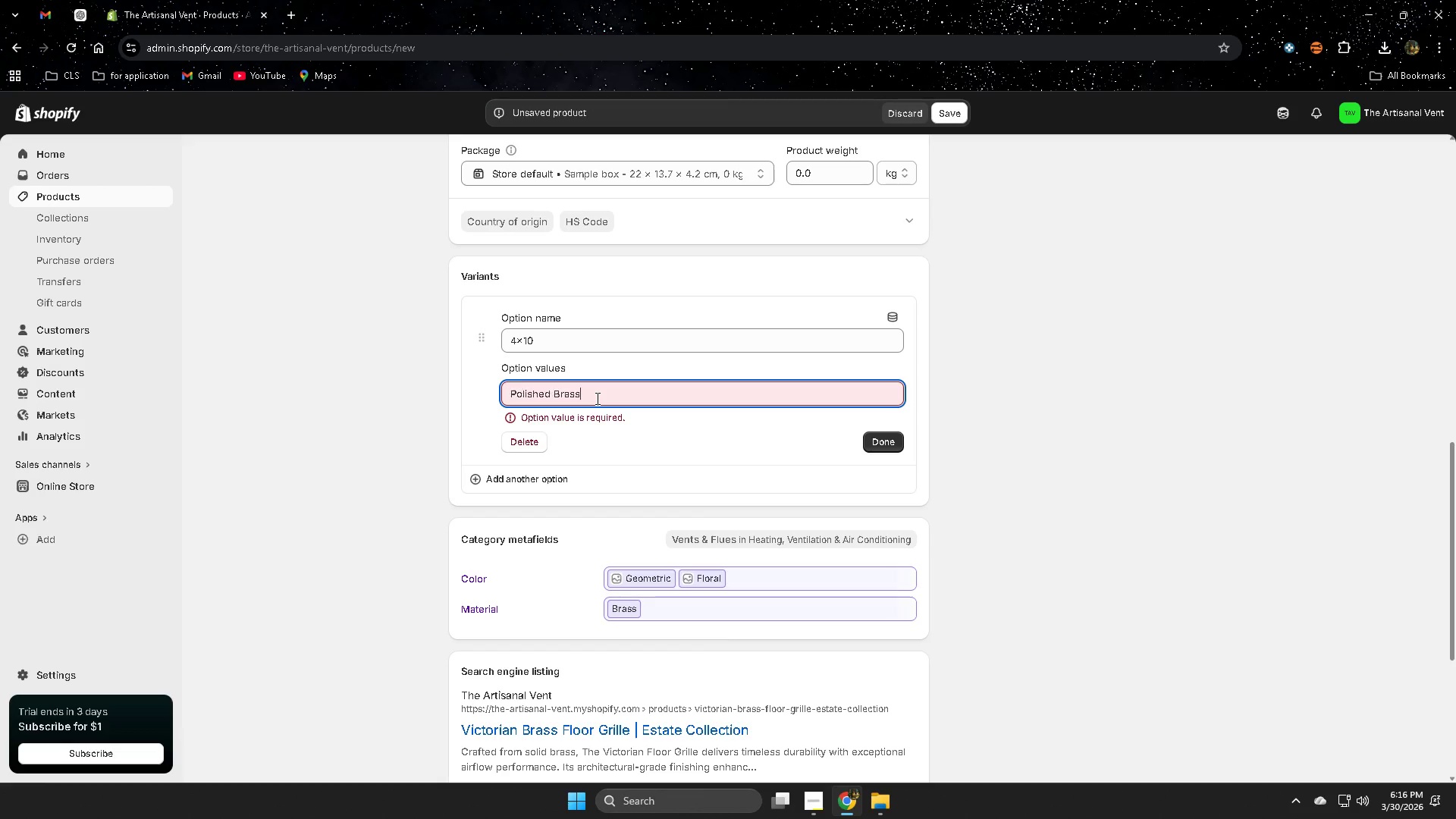 
key(Control+V)
 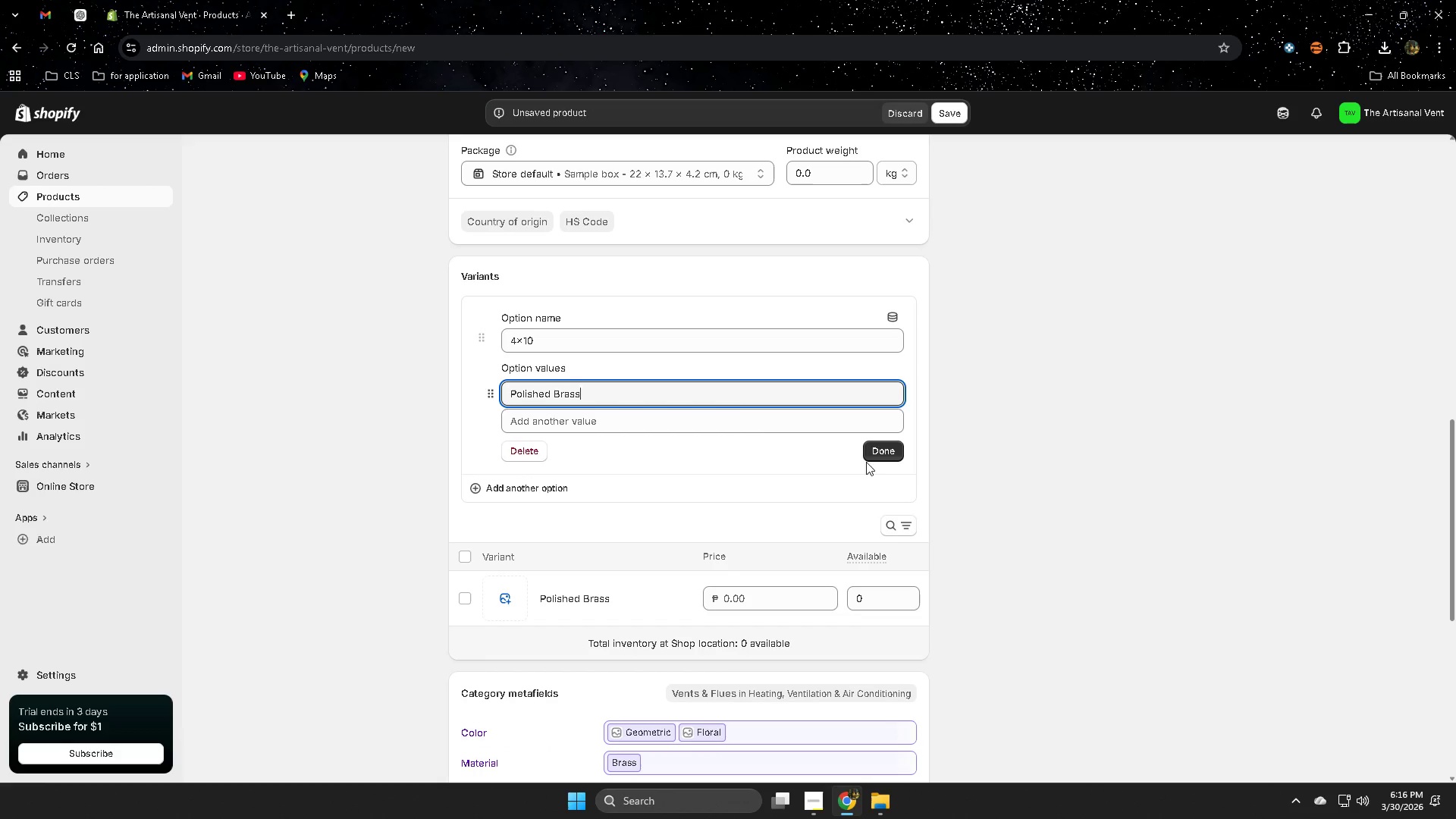 
left_click([867, 451])
 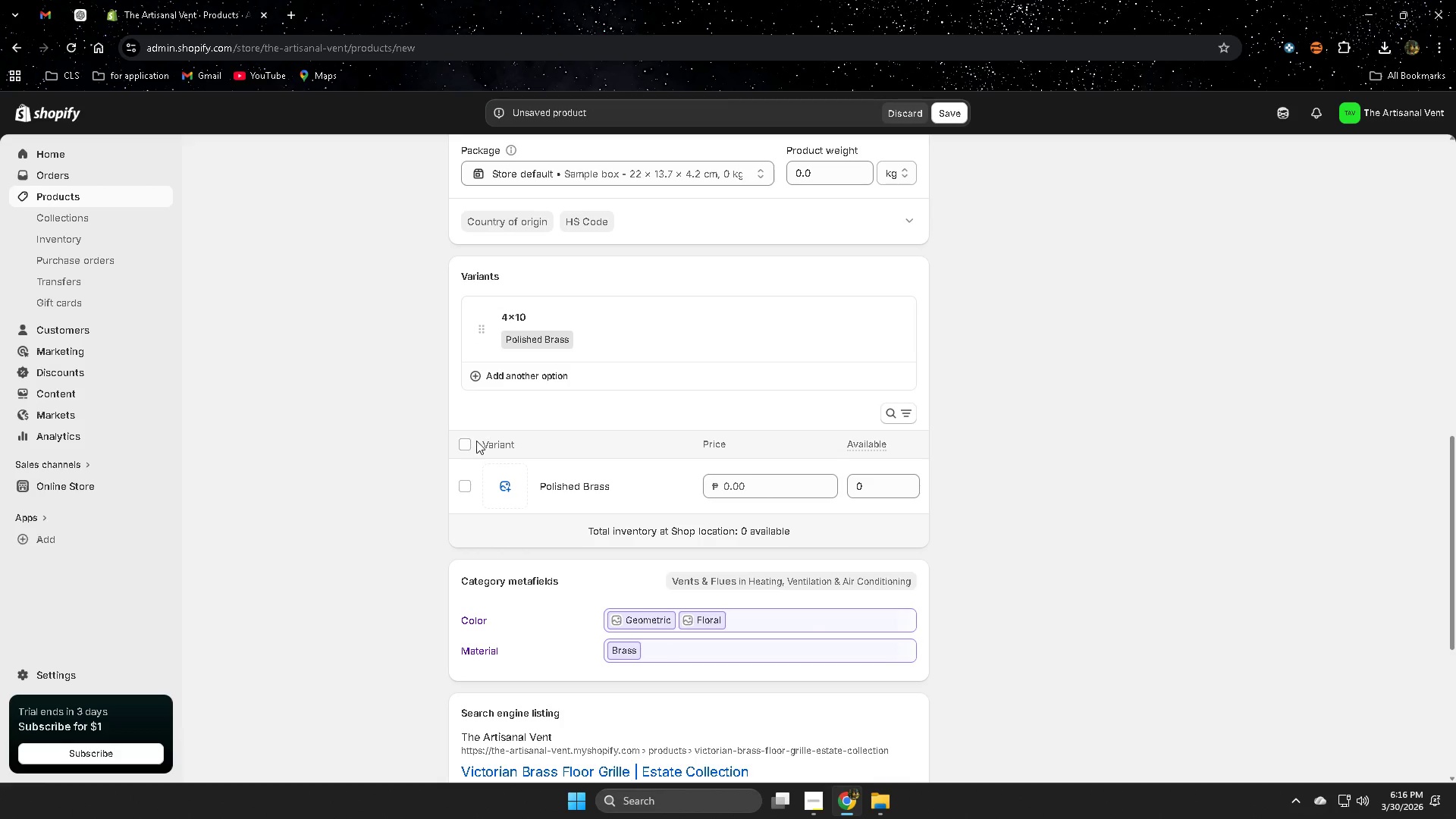 
left_click([498, 375])
 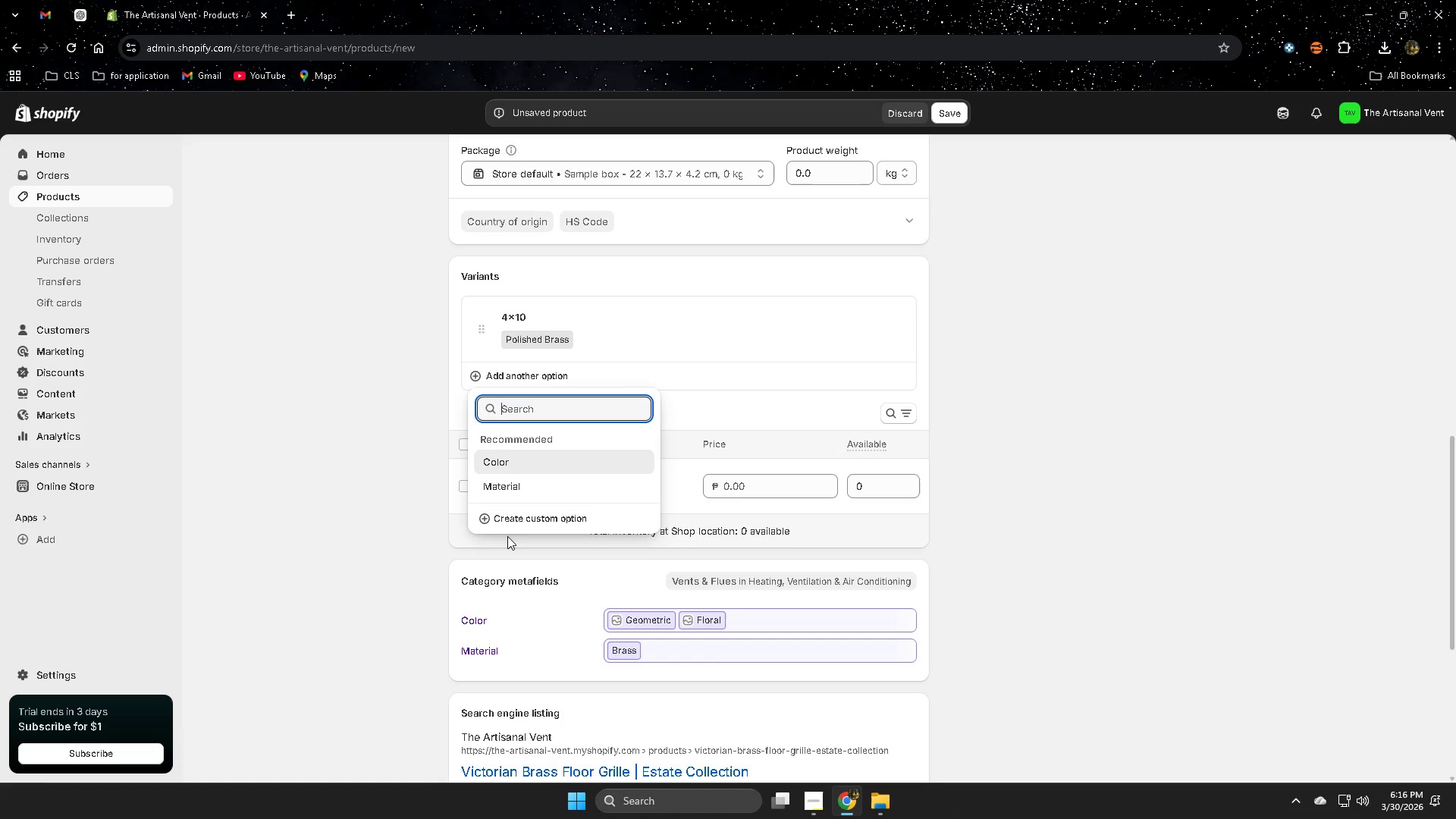 
left_click([515, 521])
 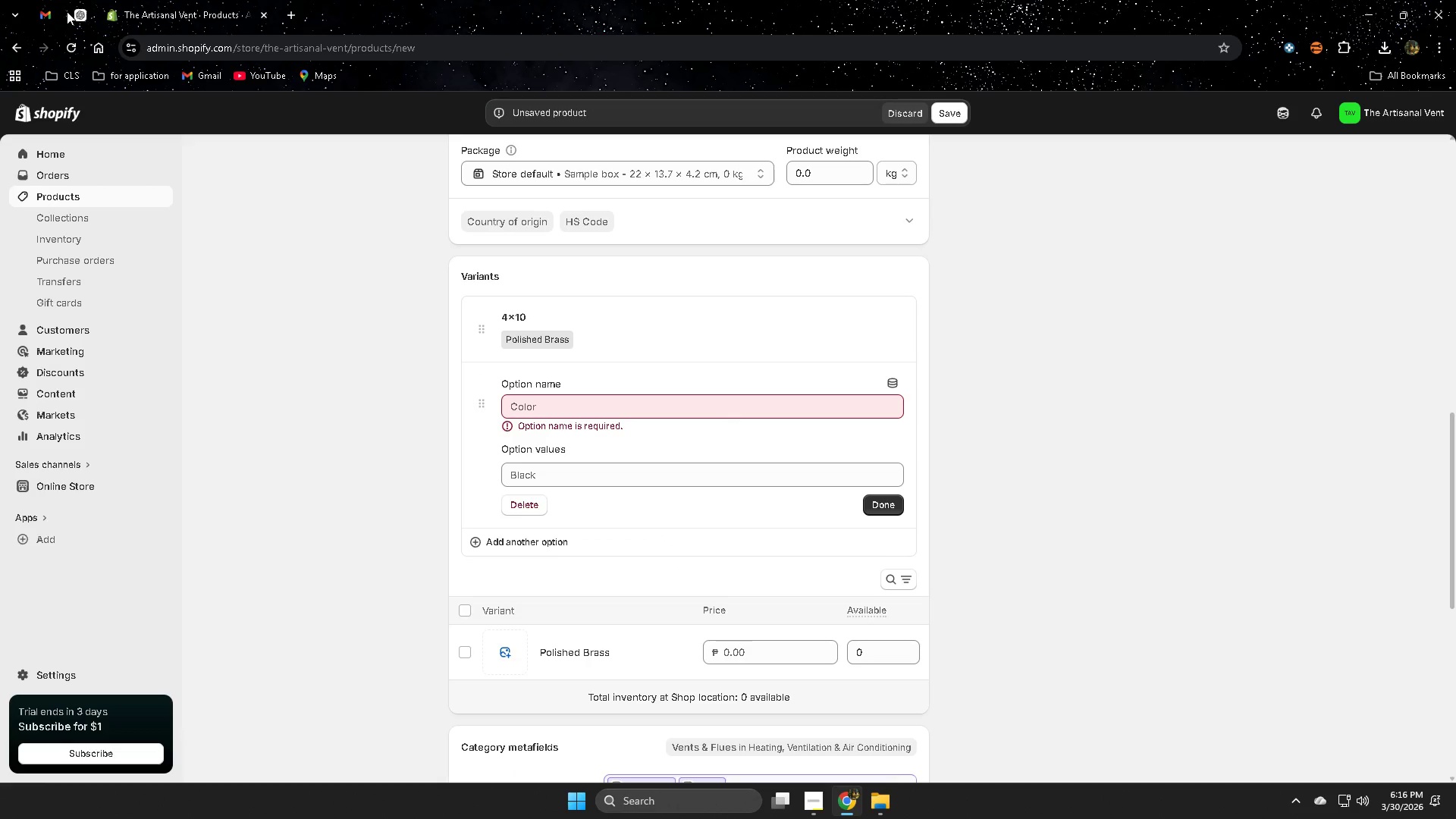 
left_click([136, 8])
 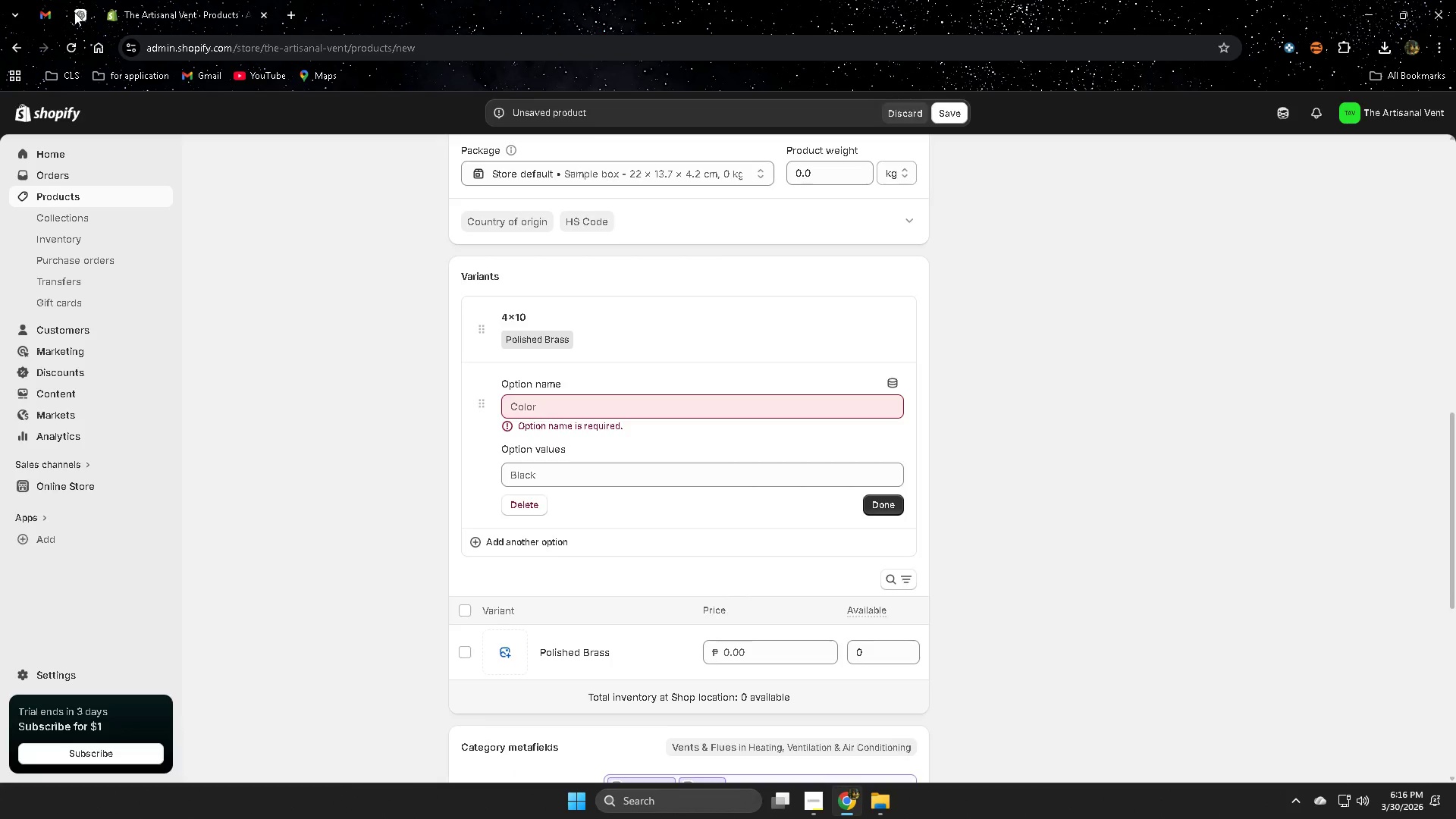 
left_click([74, 12])
 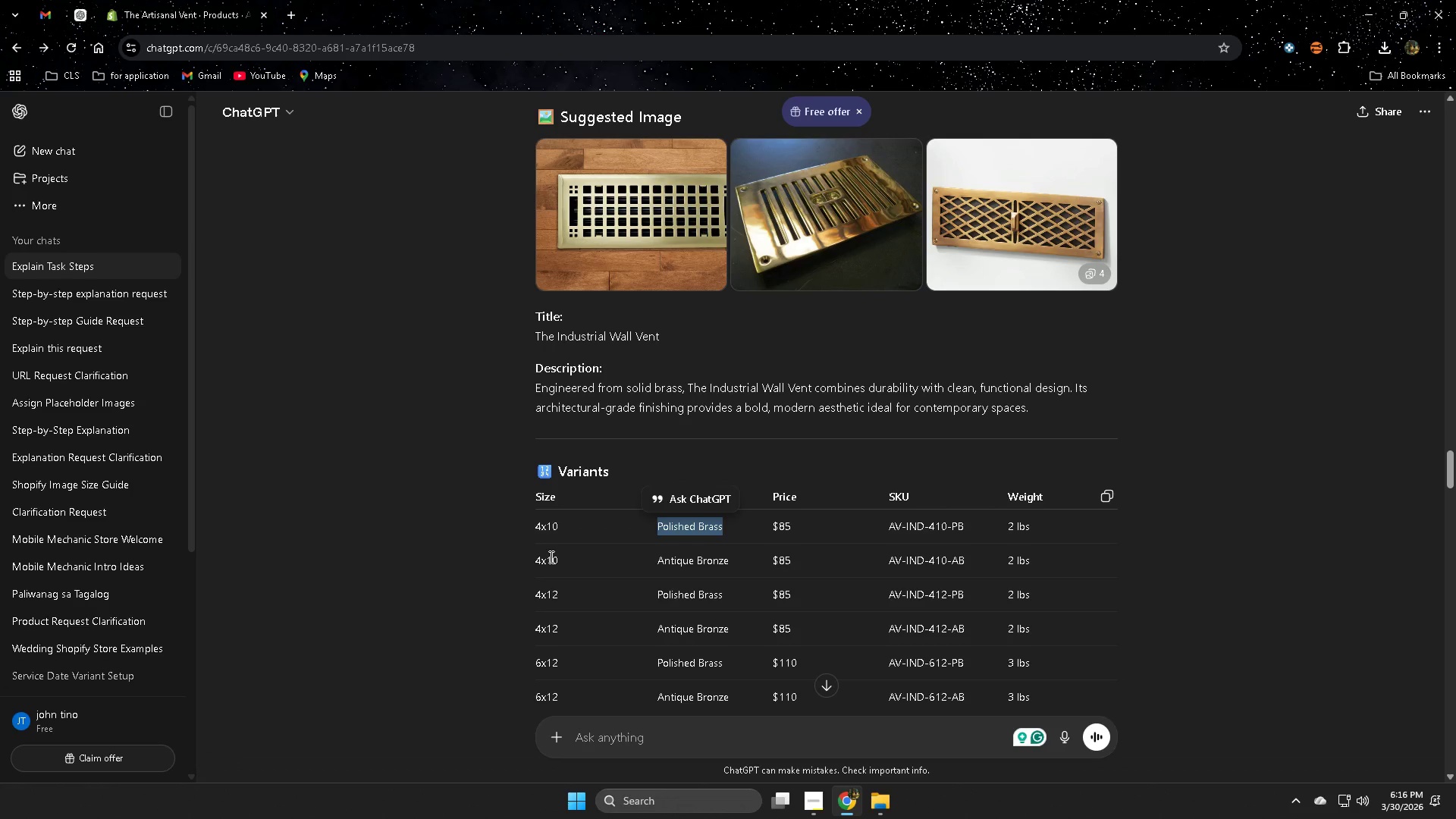 
double_click([551, 563])
 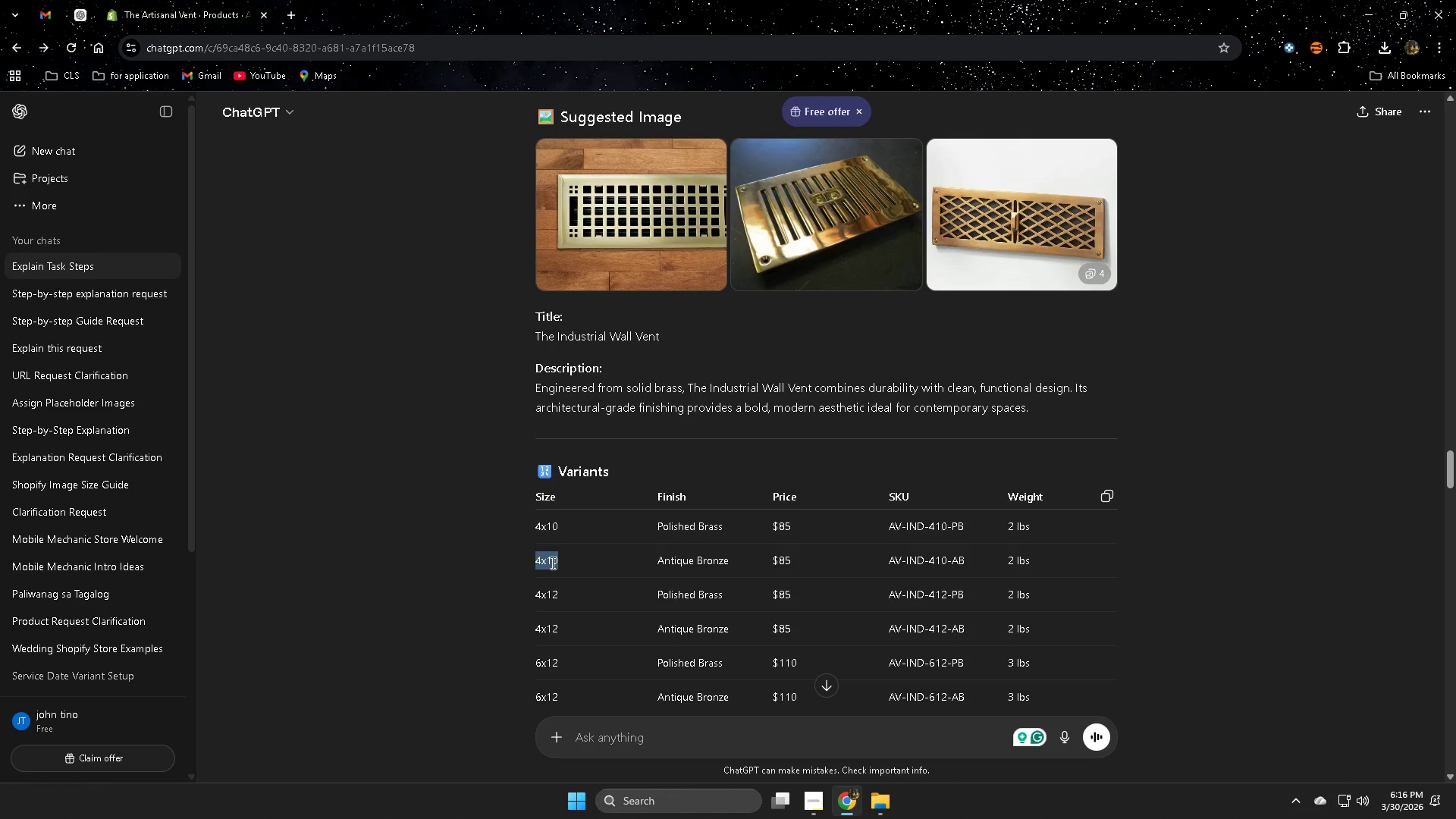 
key(Control+ControlLeft)
 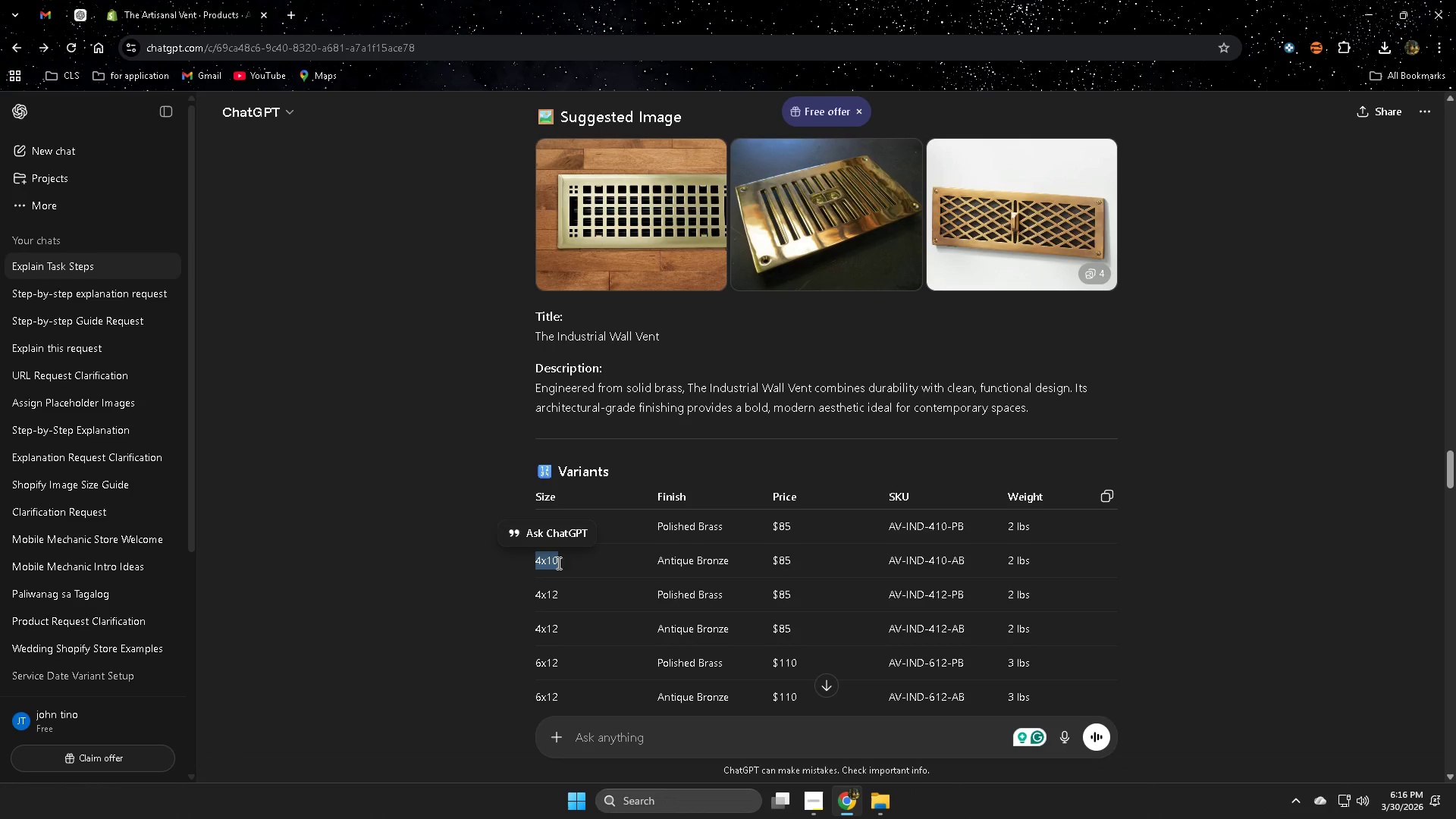 
key(Control+C)
 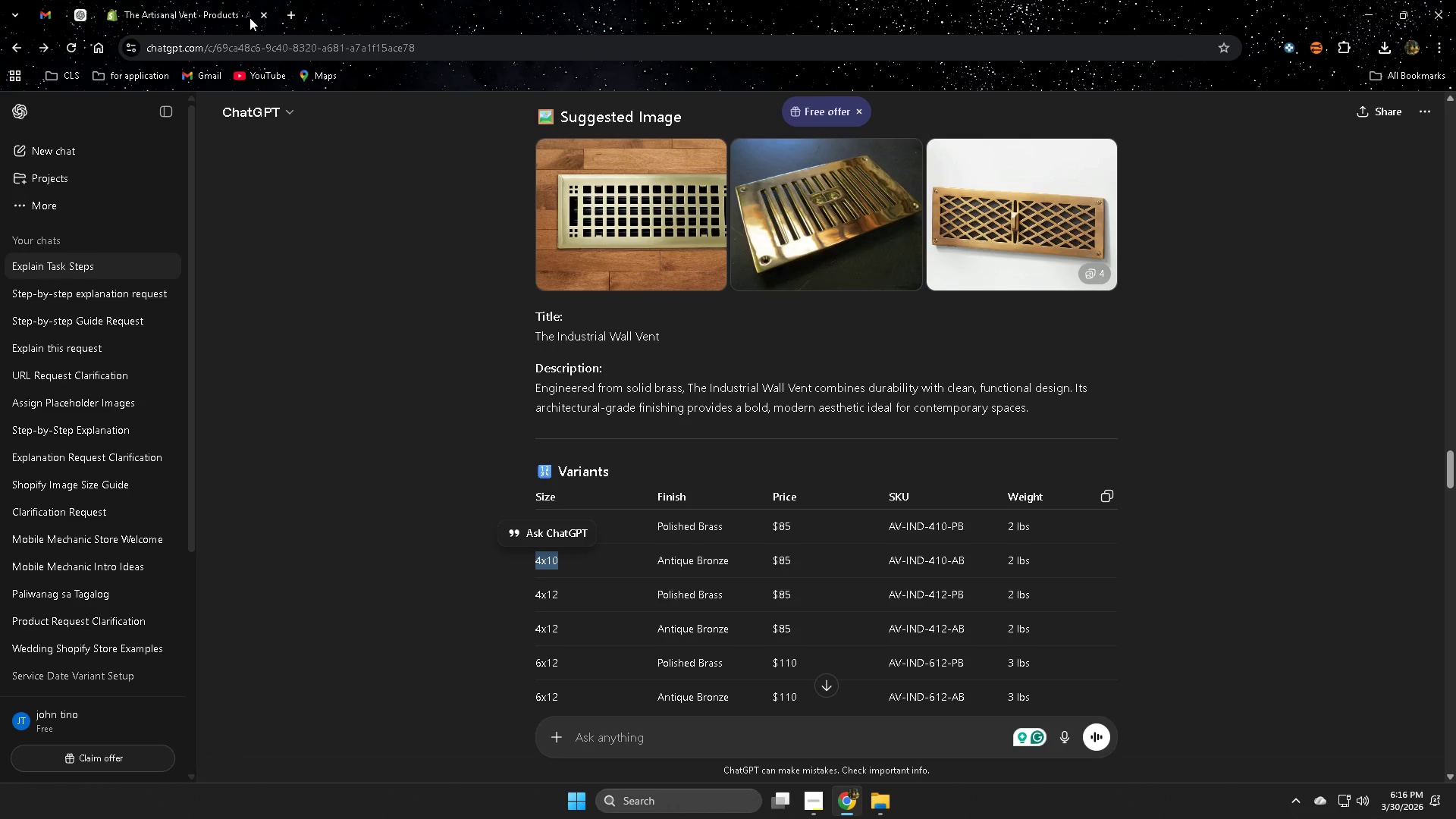 
left_click([202, 1])
 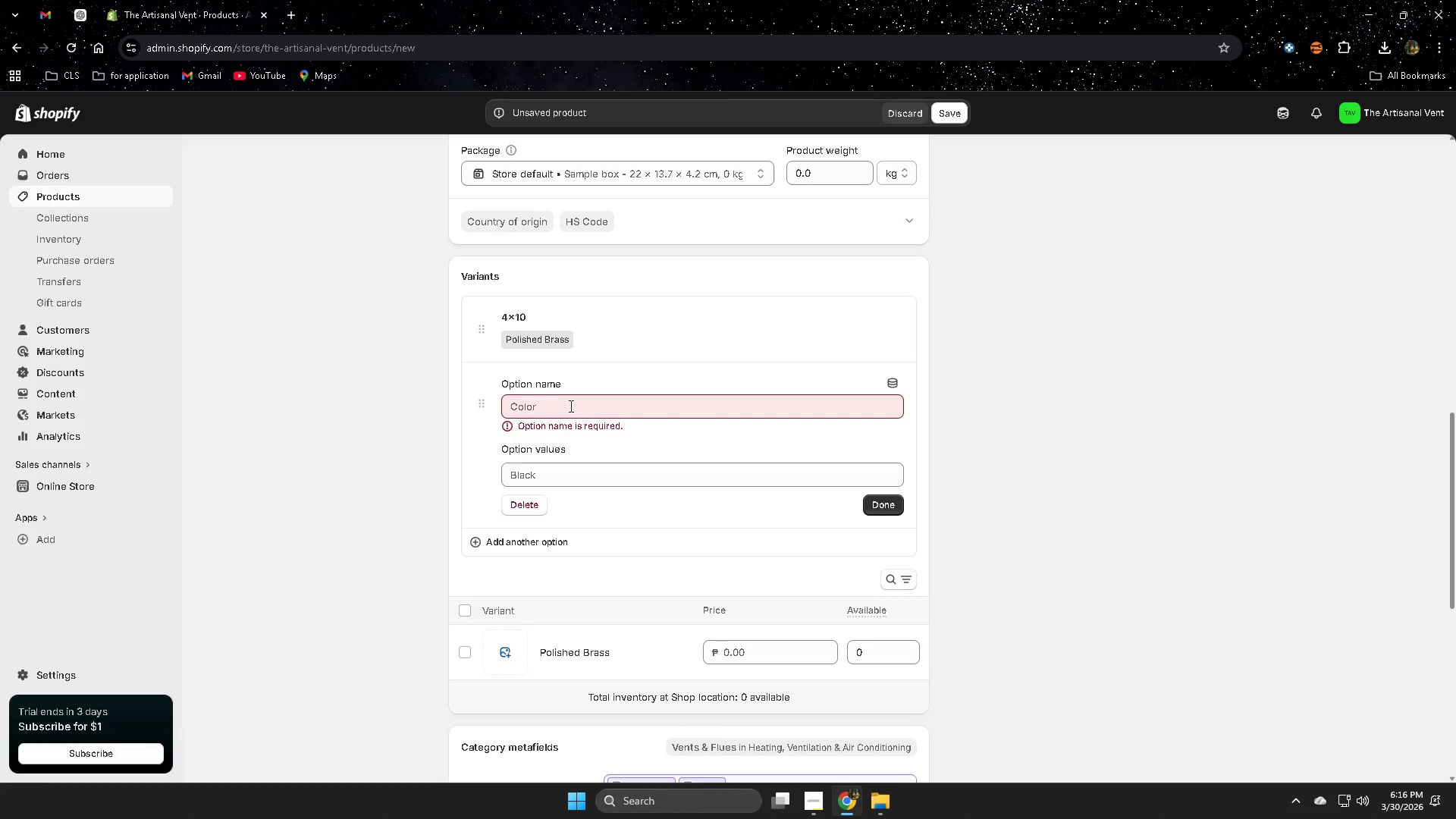 
left_click([570, 406])
 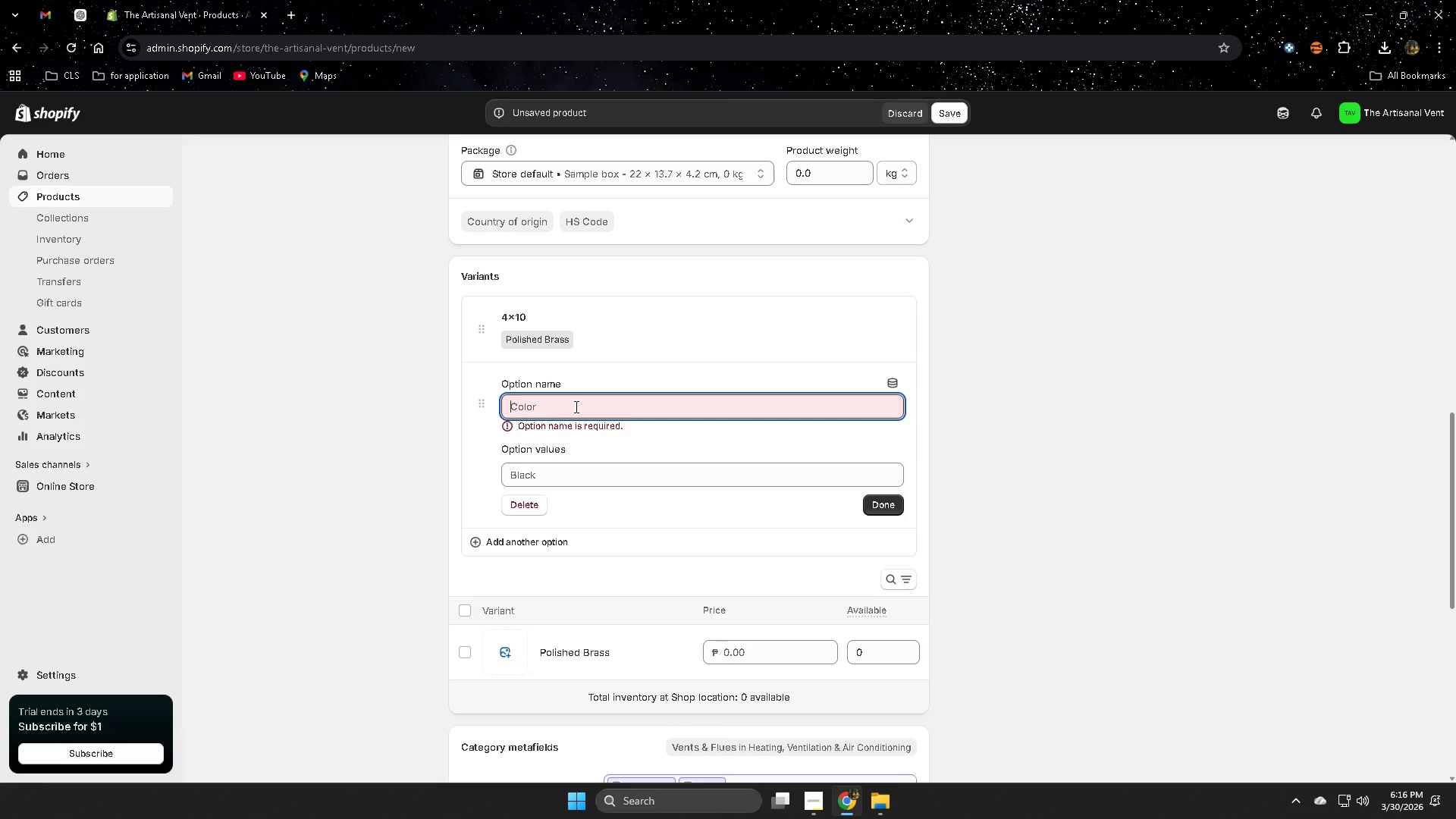 
type(size )
 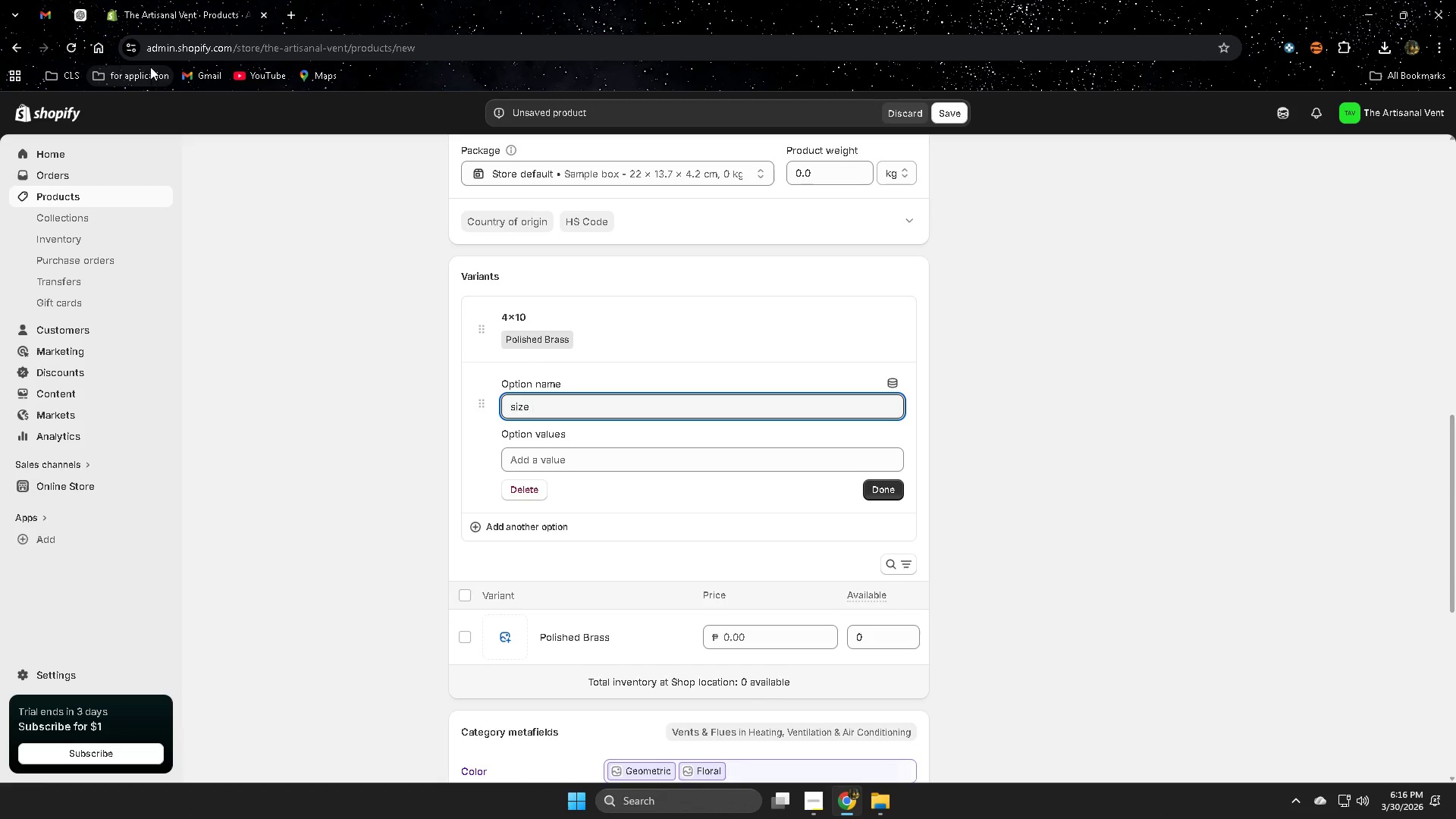 
left_click([86, 24])
 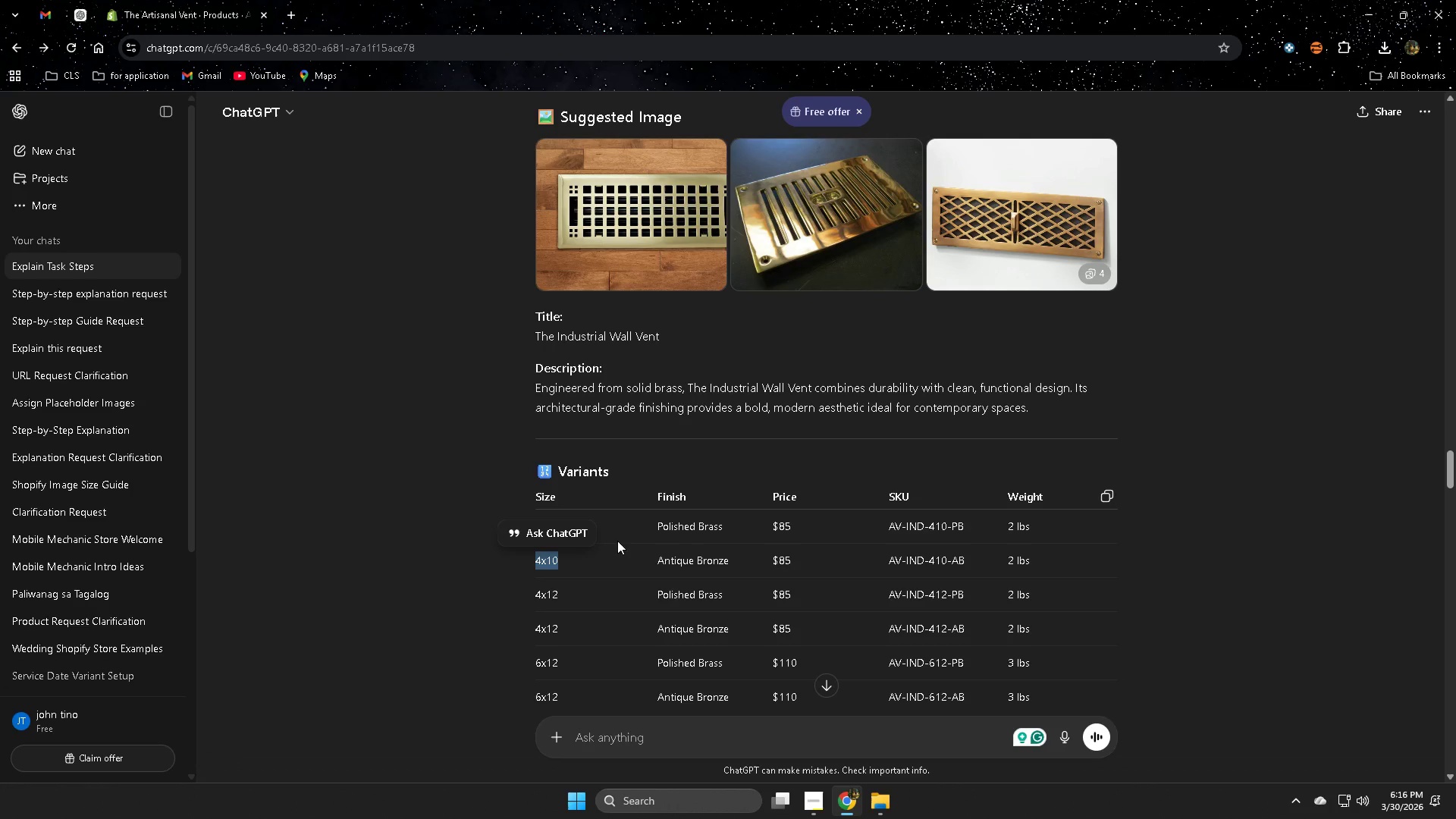 
key(Control+ControlLeft)
 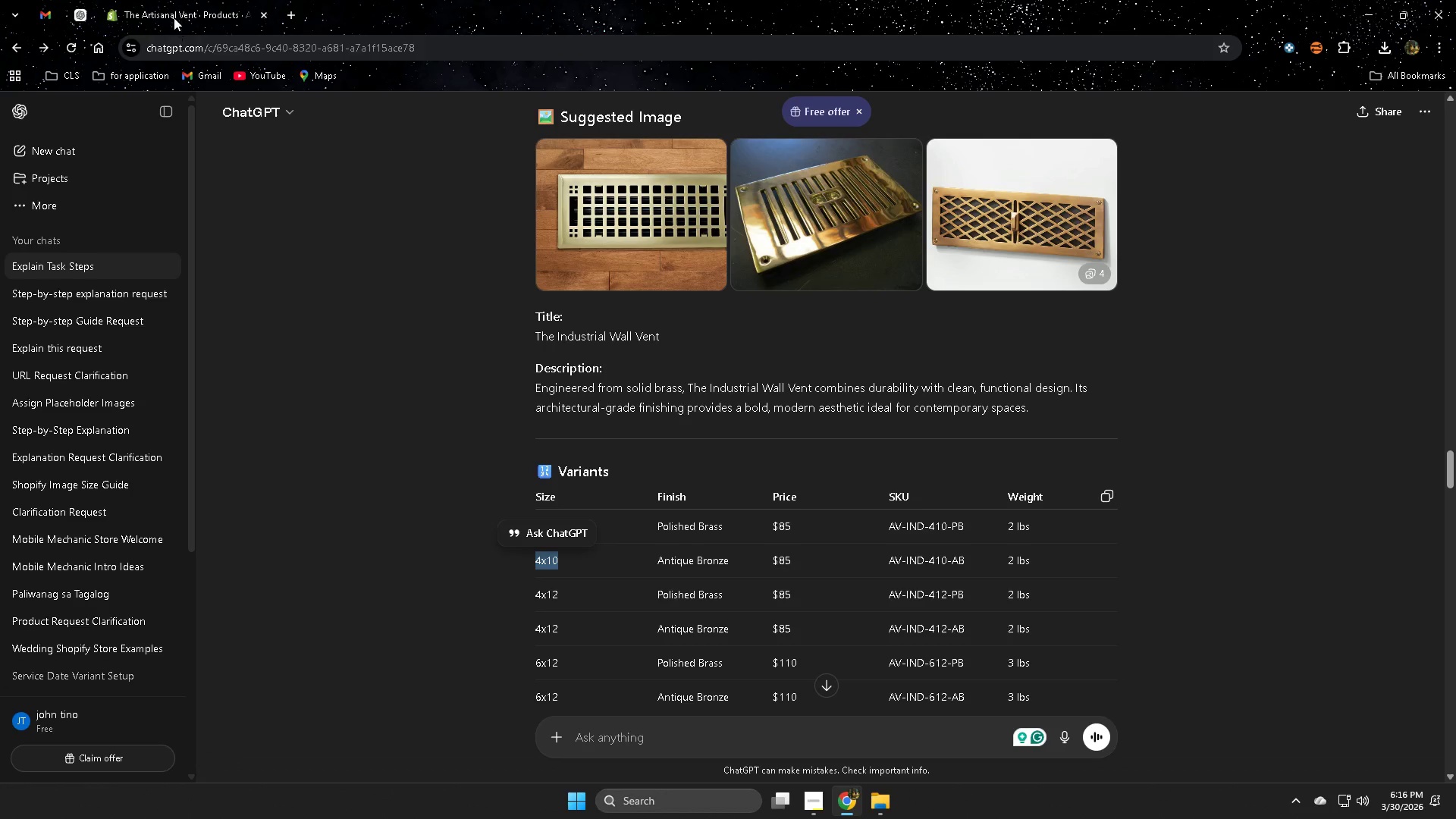 
left_click([171, 8])
 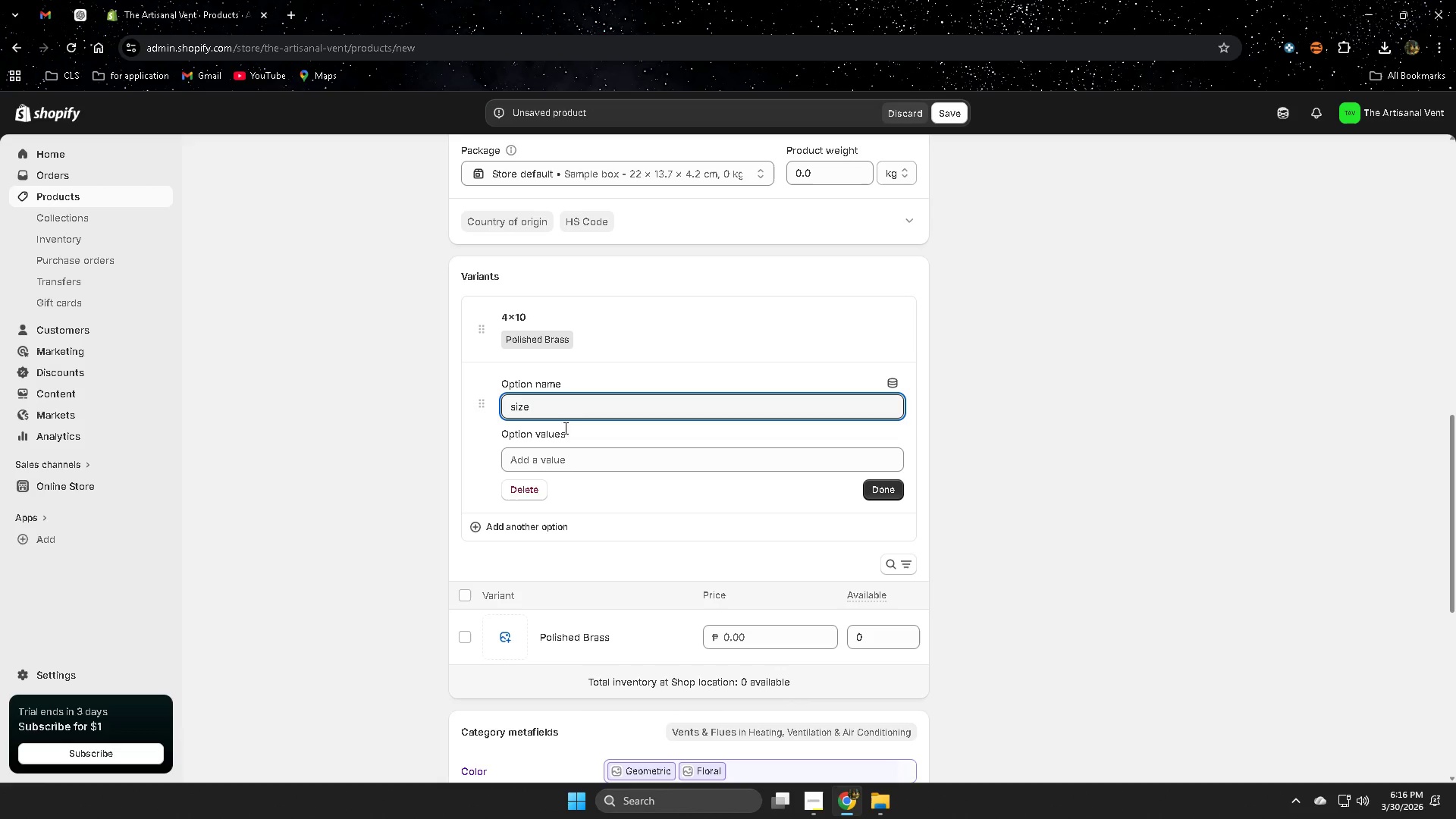 
left_click([572, 462])
 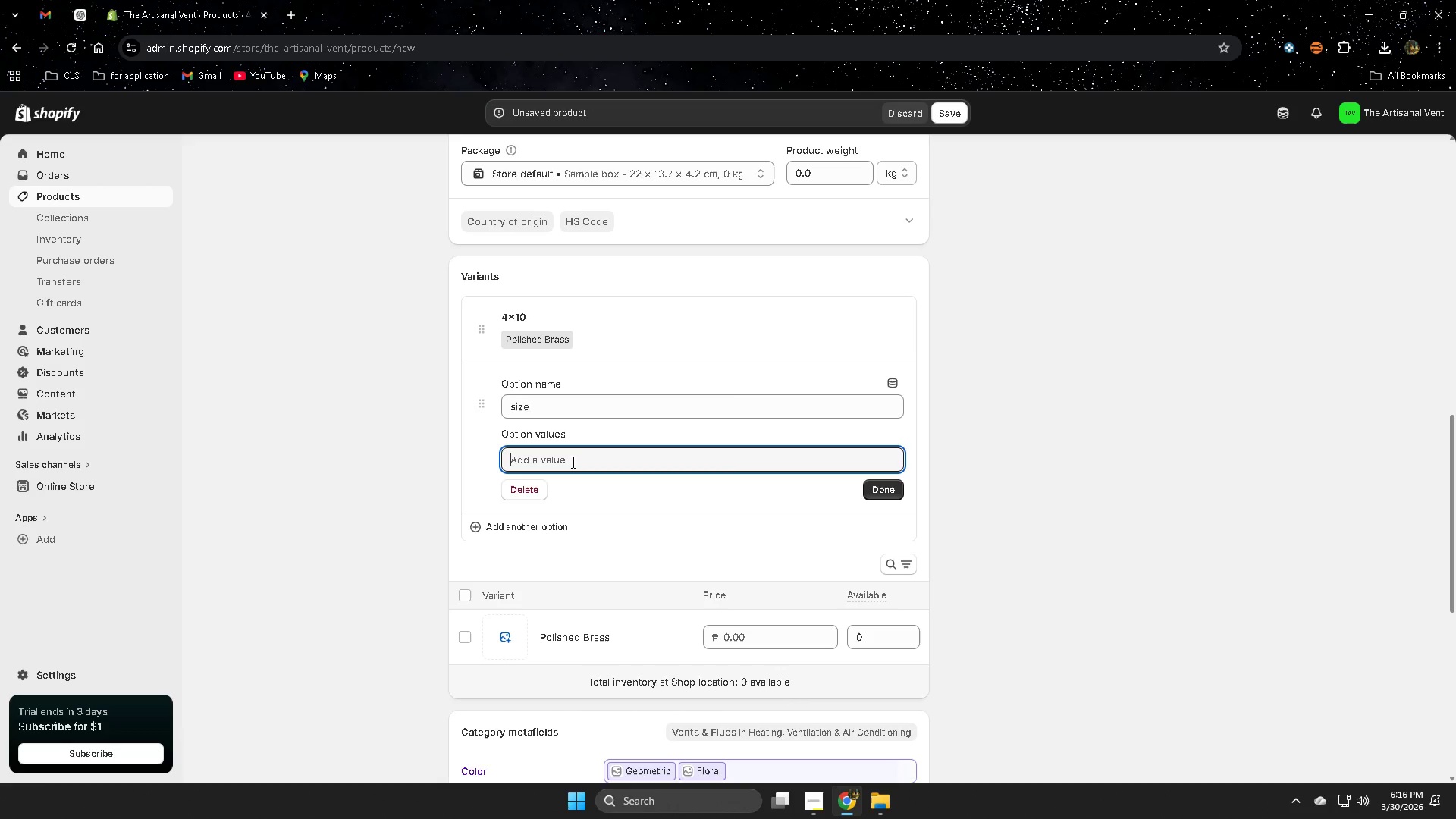 
key(Control+ControlLeft)
 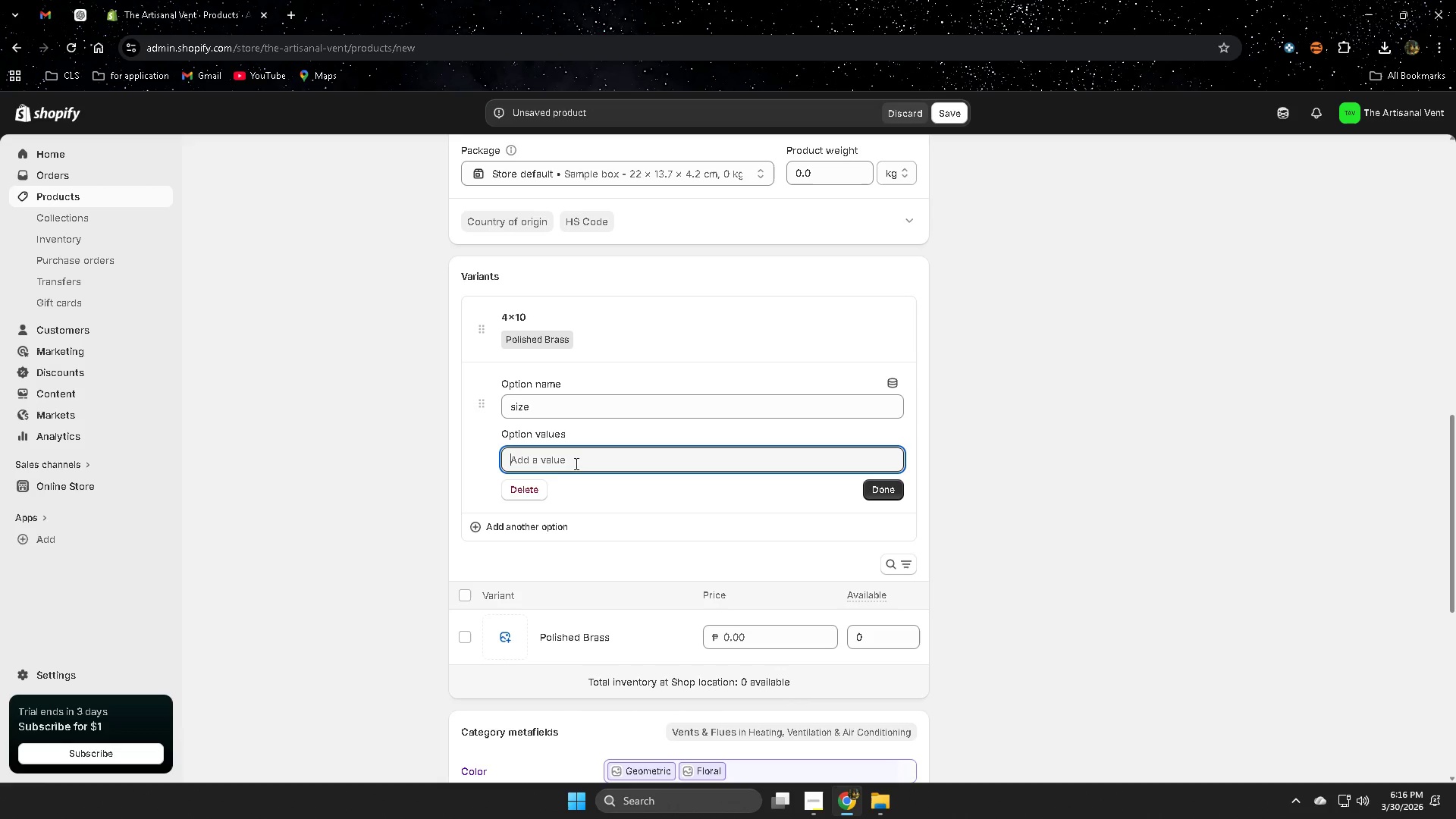 
key(Control+V)
 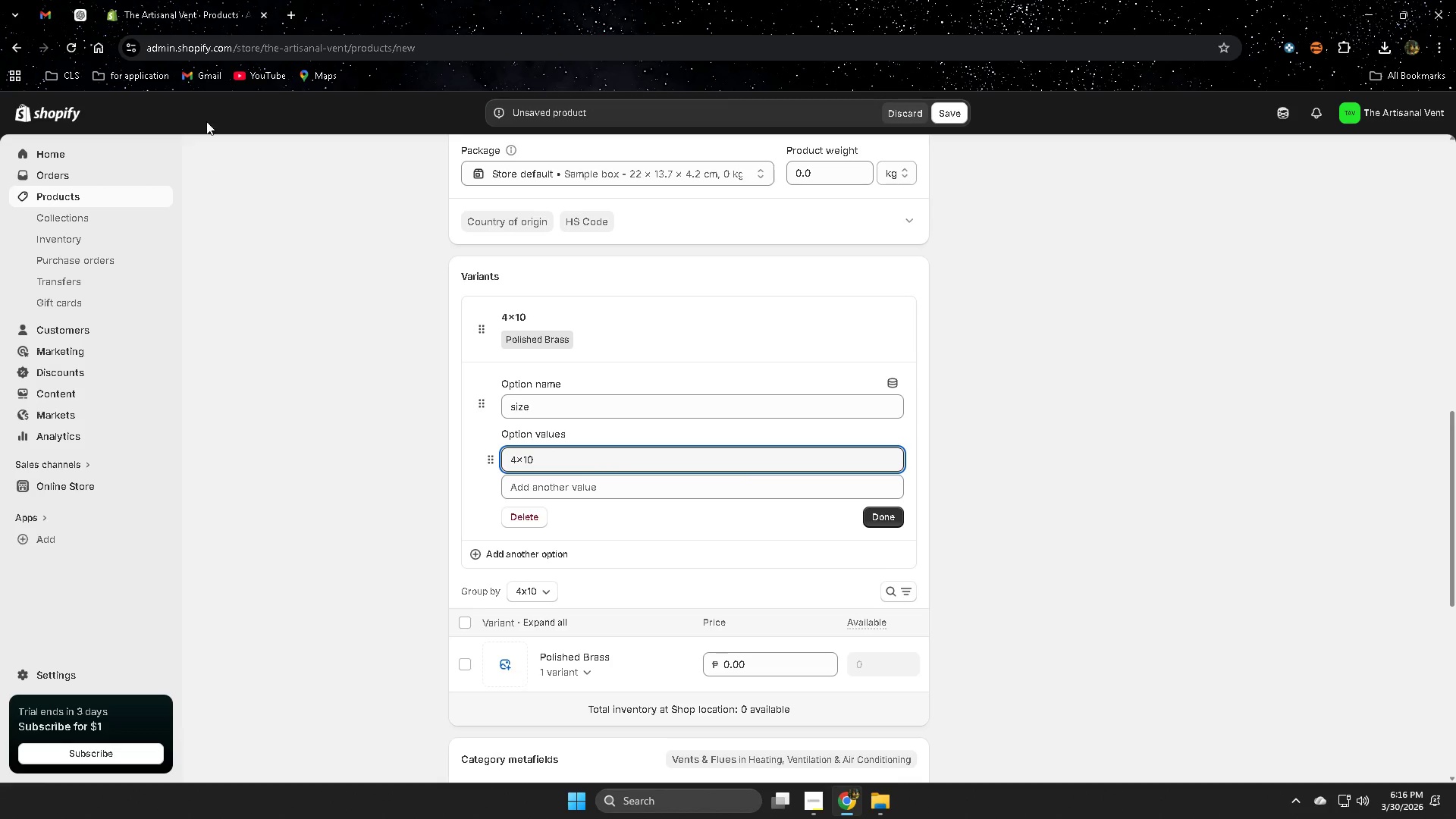 
left_click([180, 0])
 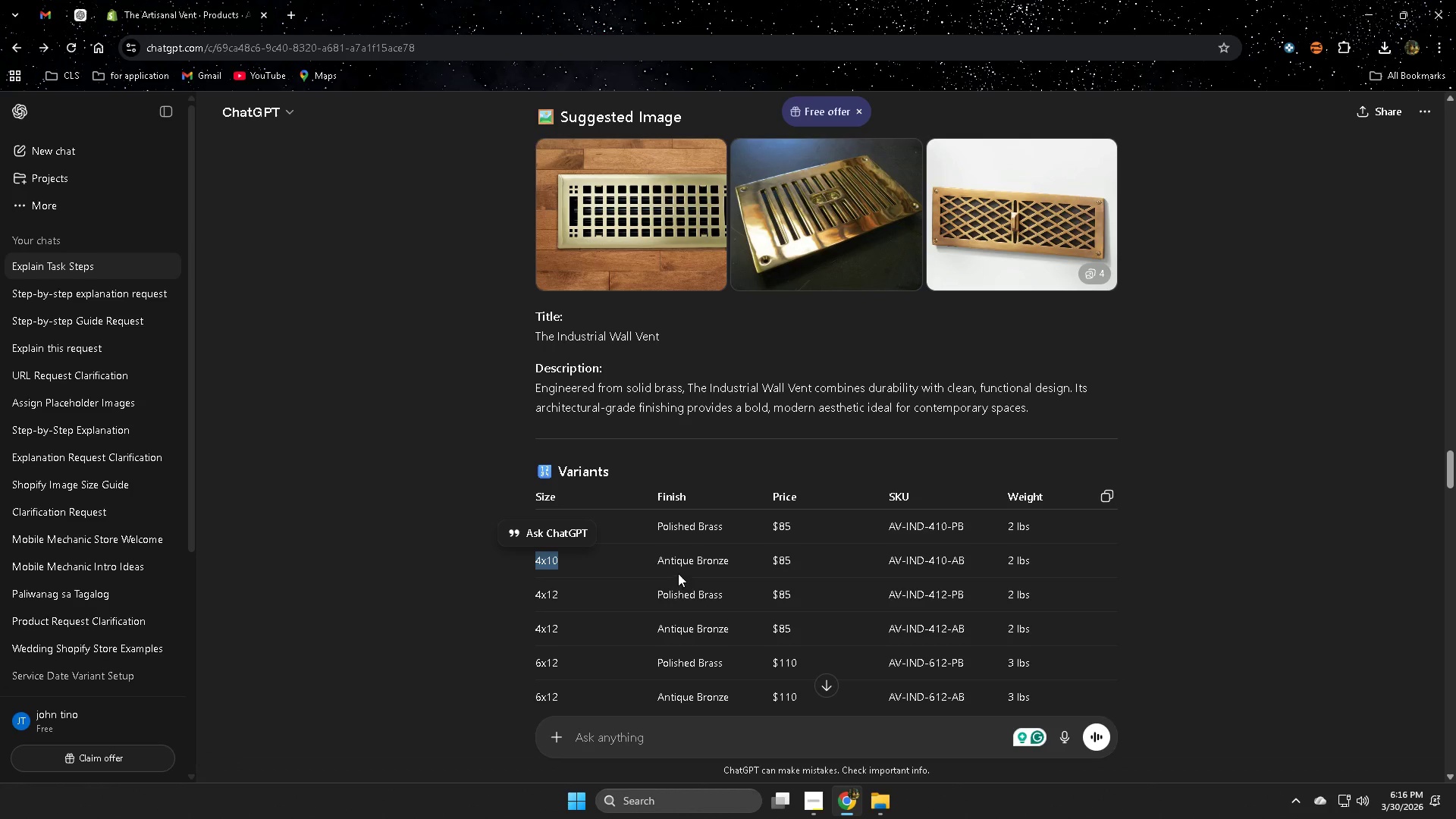 
double_click([668, 560])
 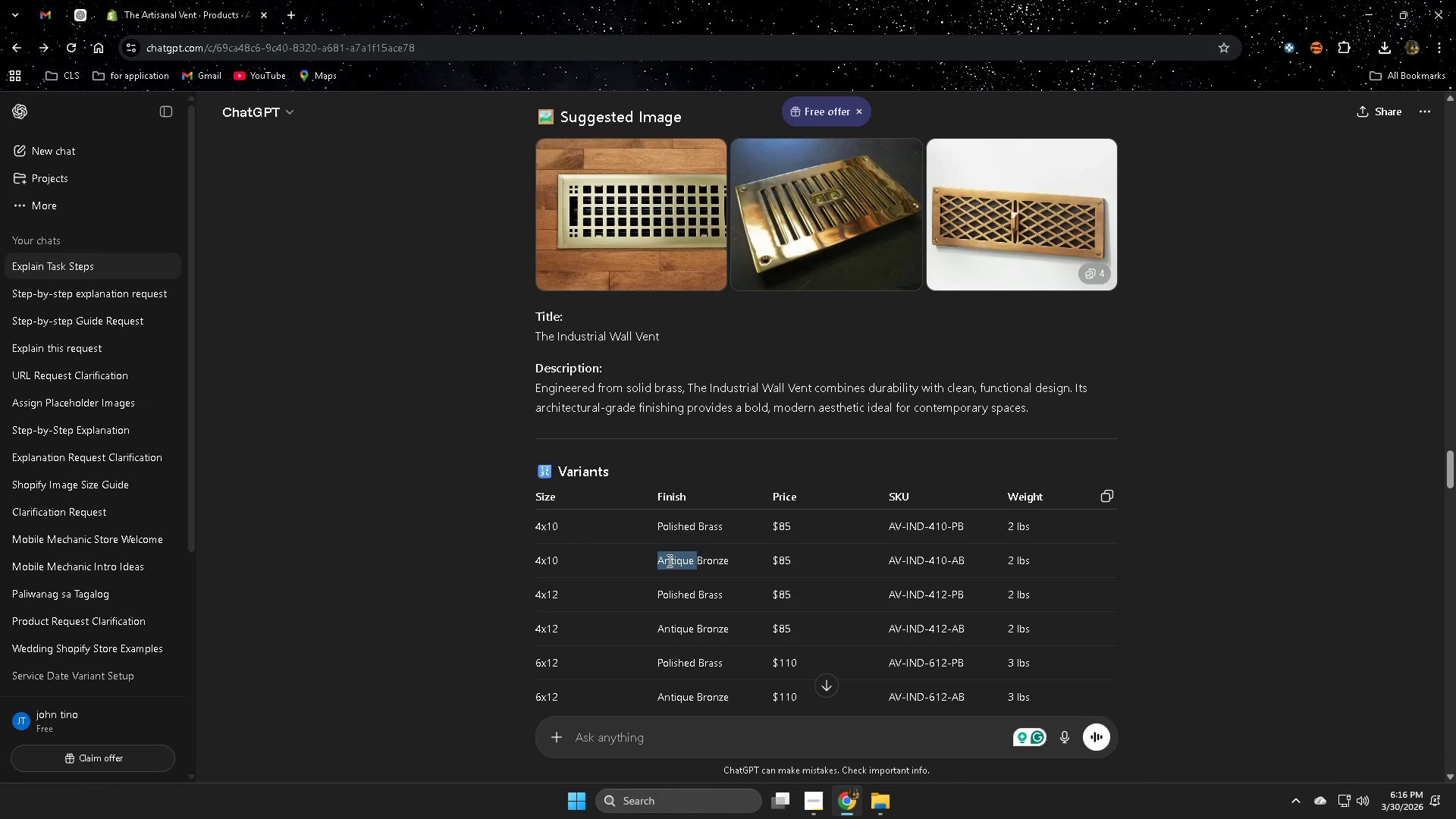 
triple_click([668, 560])
 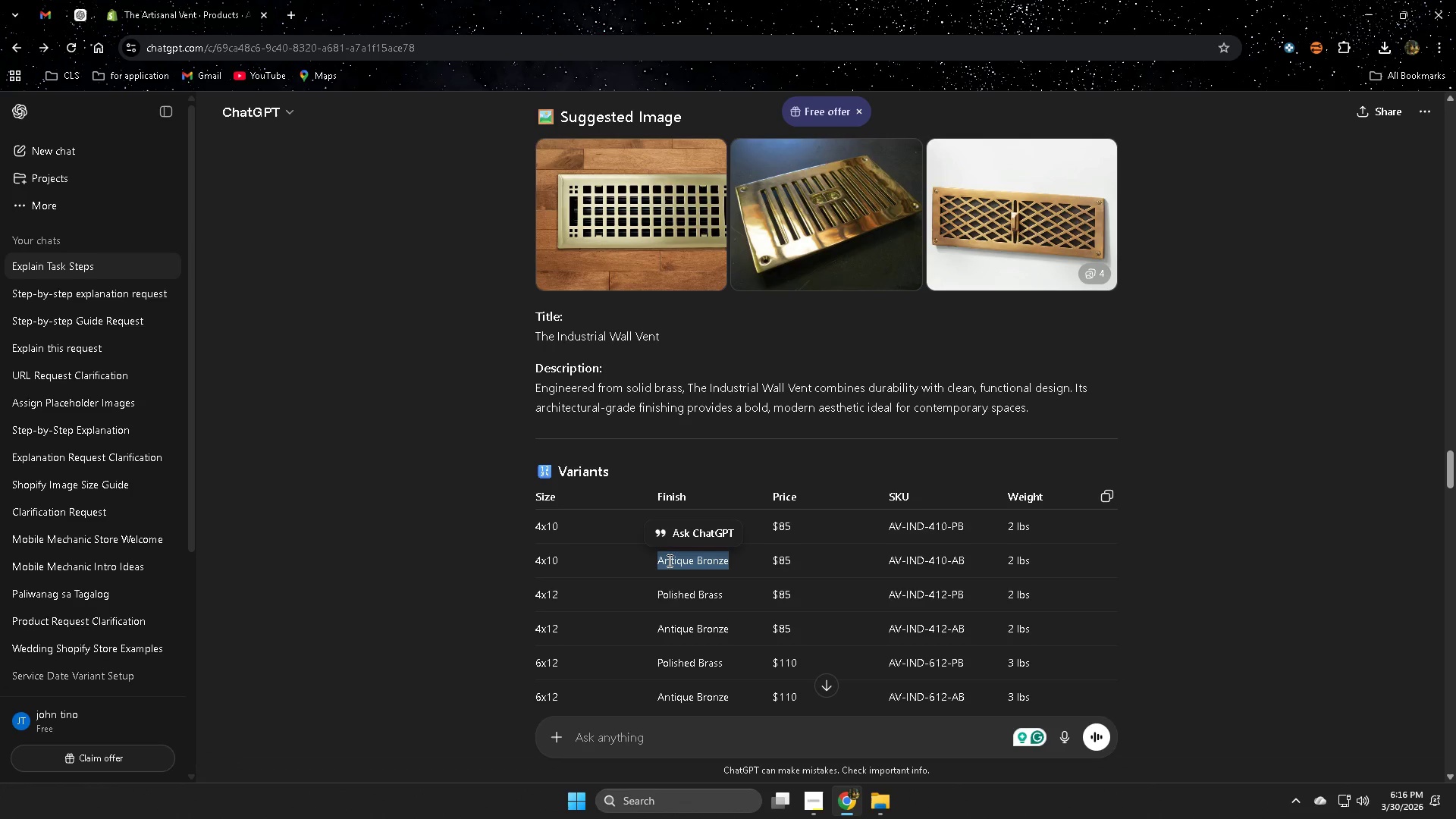 
key(Control+ControlLeft)
 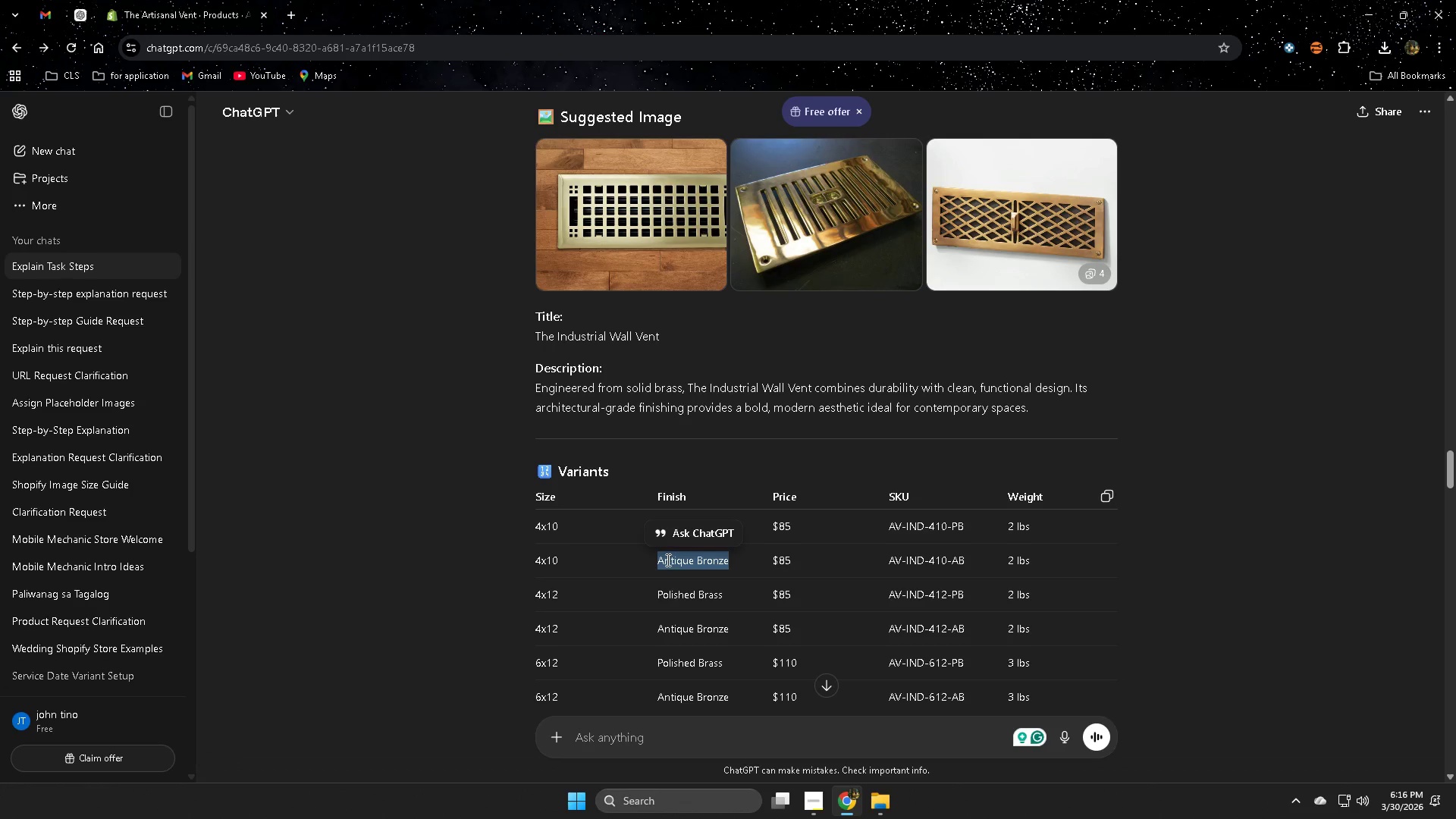 
key(Control+C)
 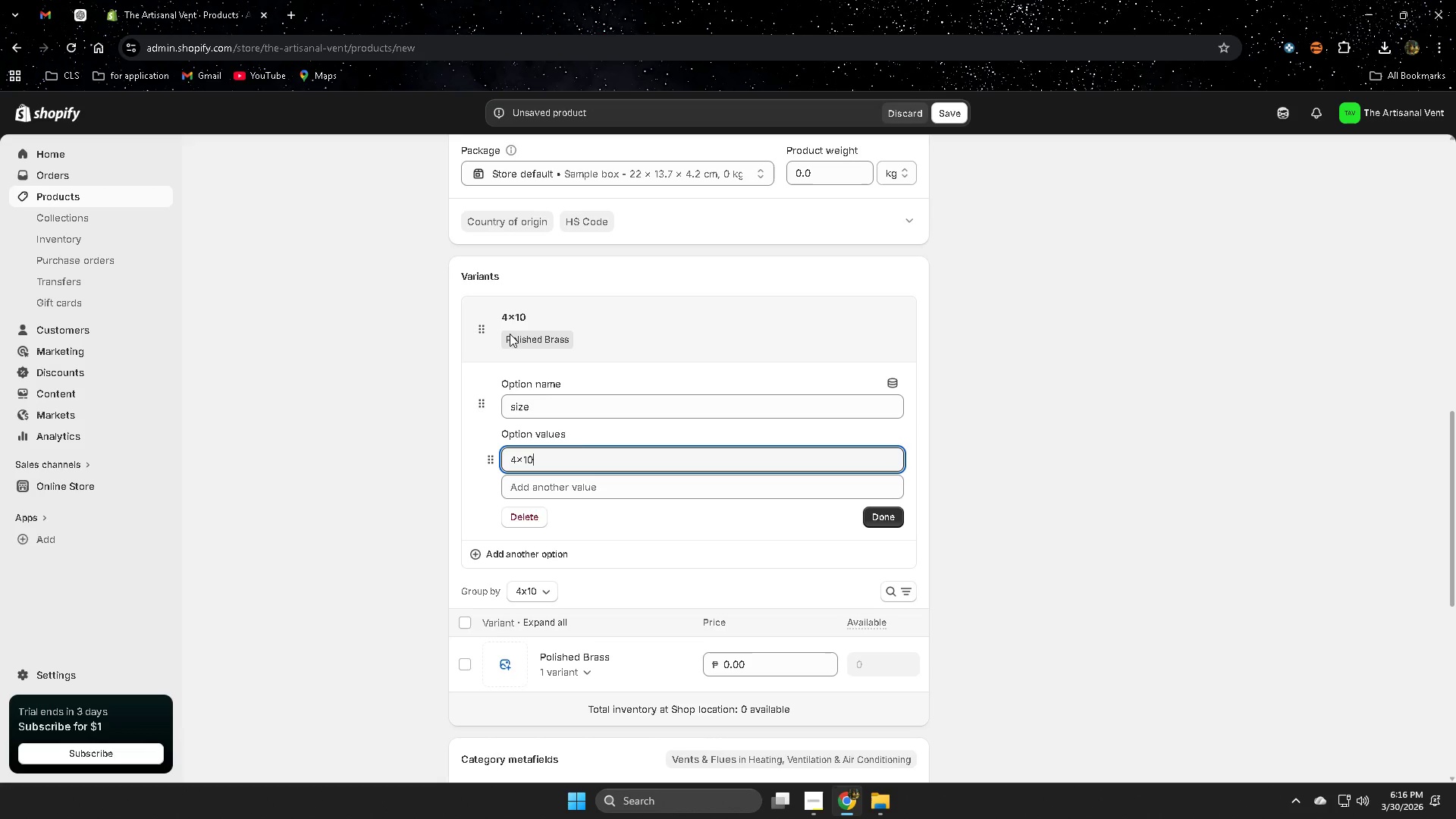 
hold_key(key=ControlLeft, duration=0.39)
 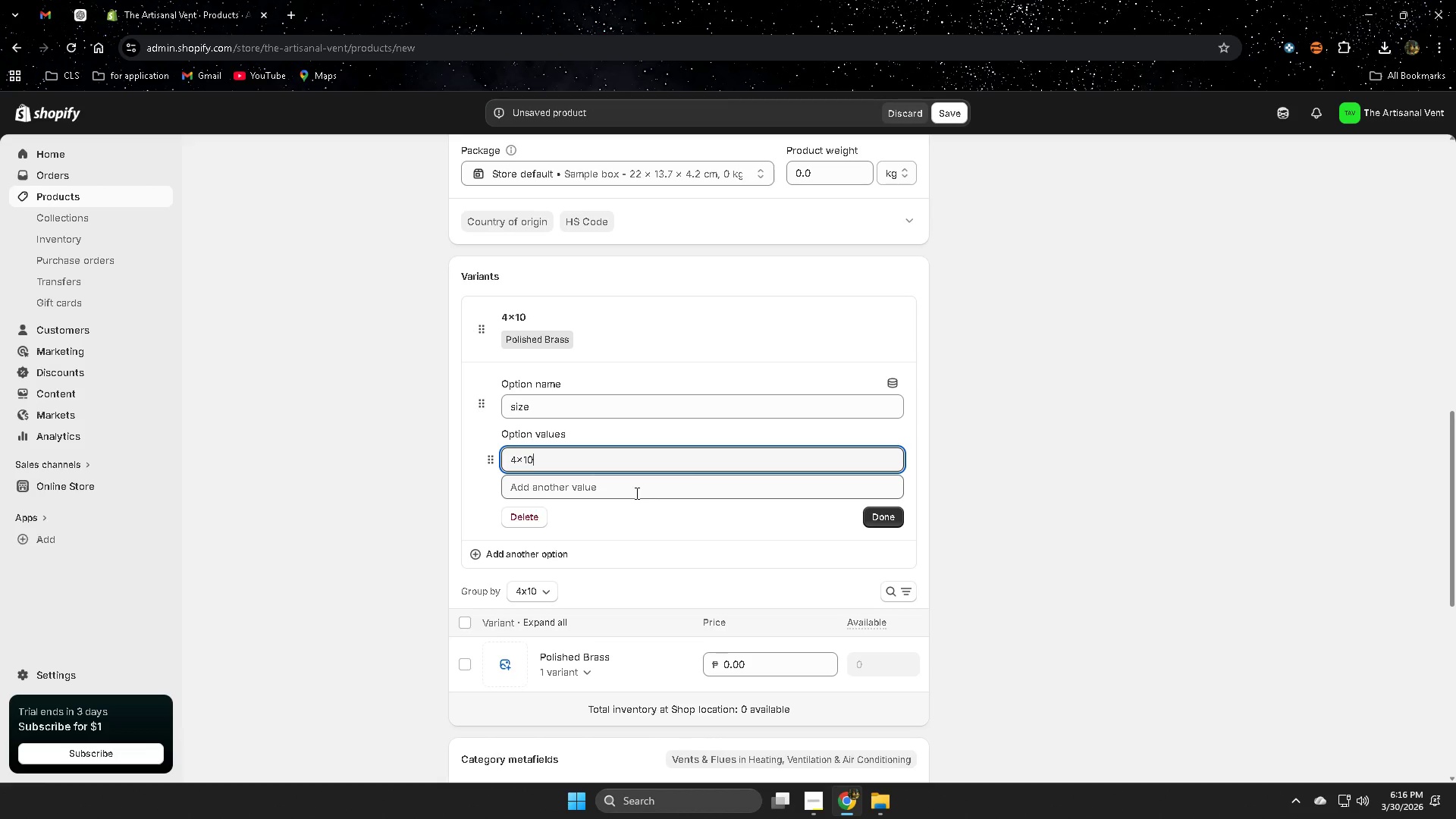 
left_click([635, 493])
 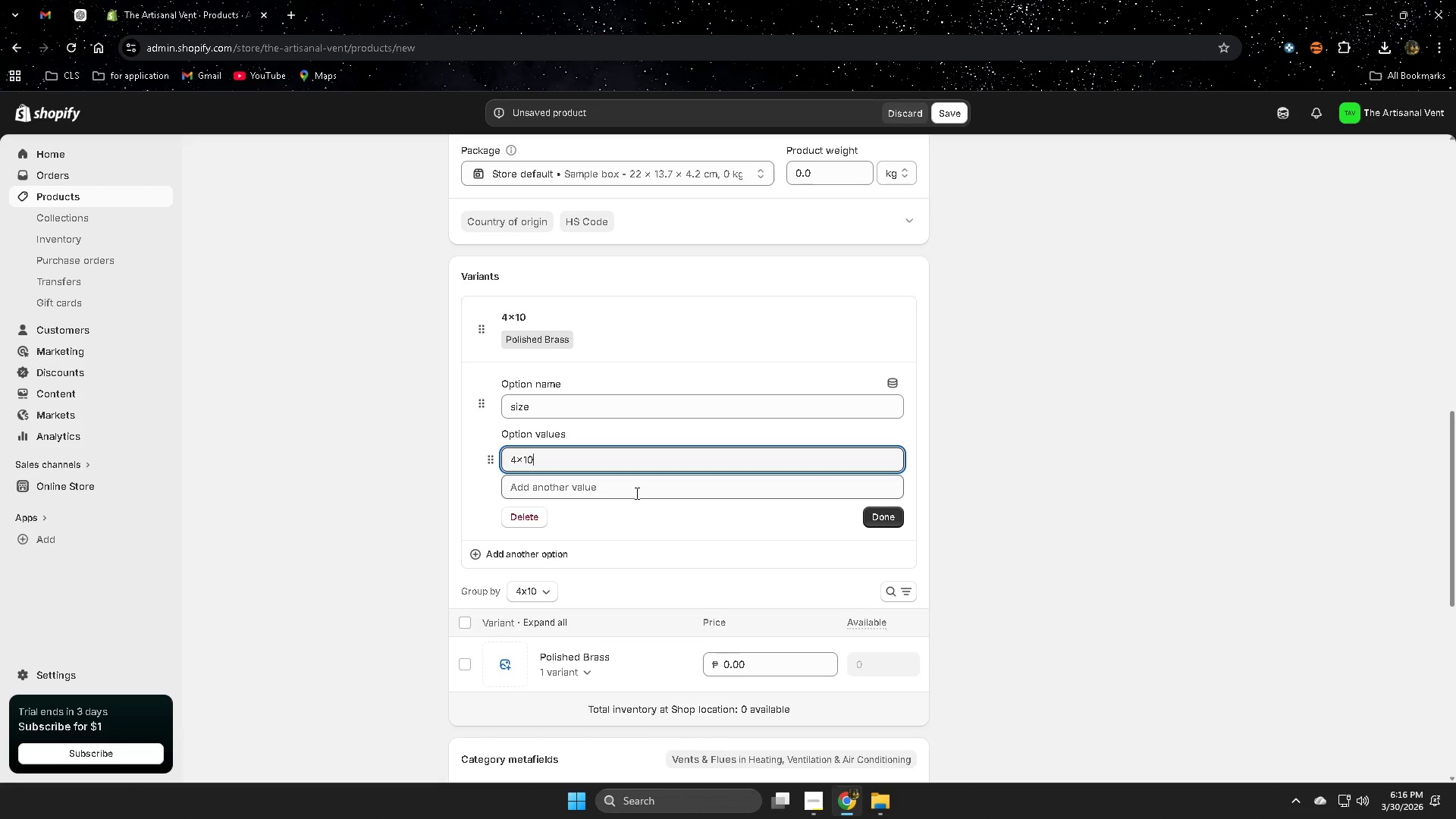 
key(Control+ControlLeft)
 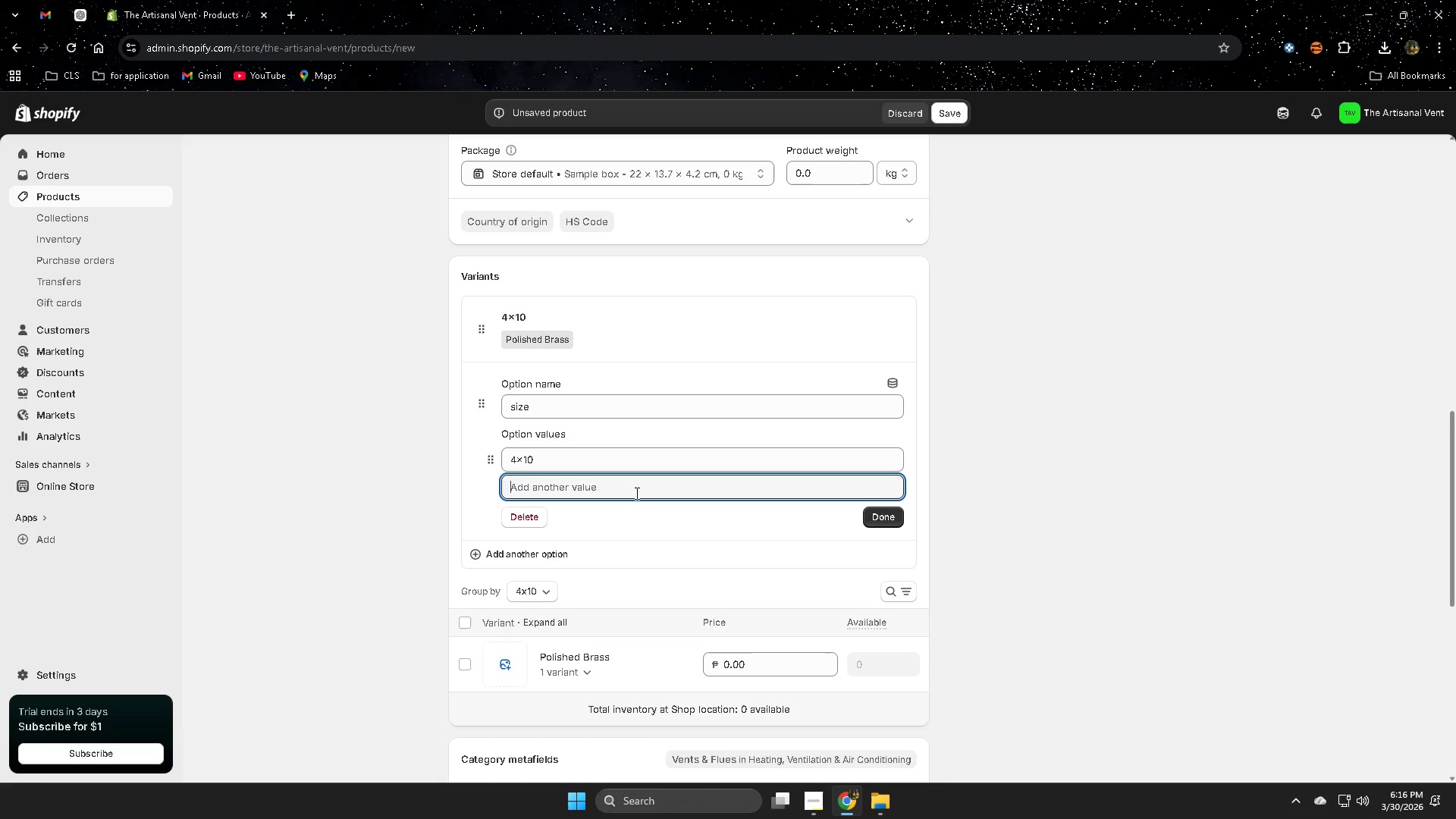 
key(Control+V)
 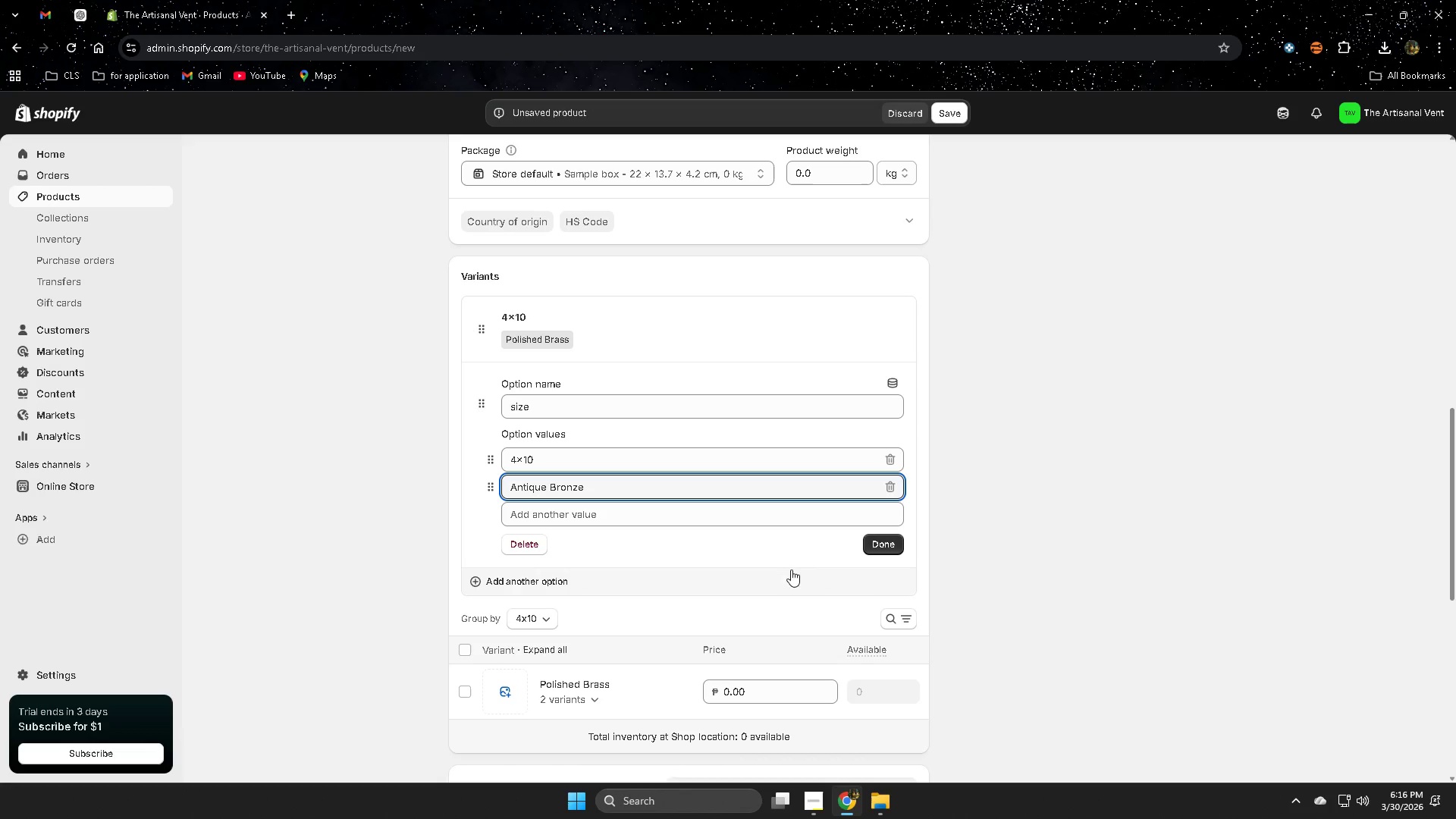 
left_click([875, 544])
 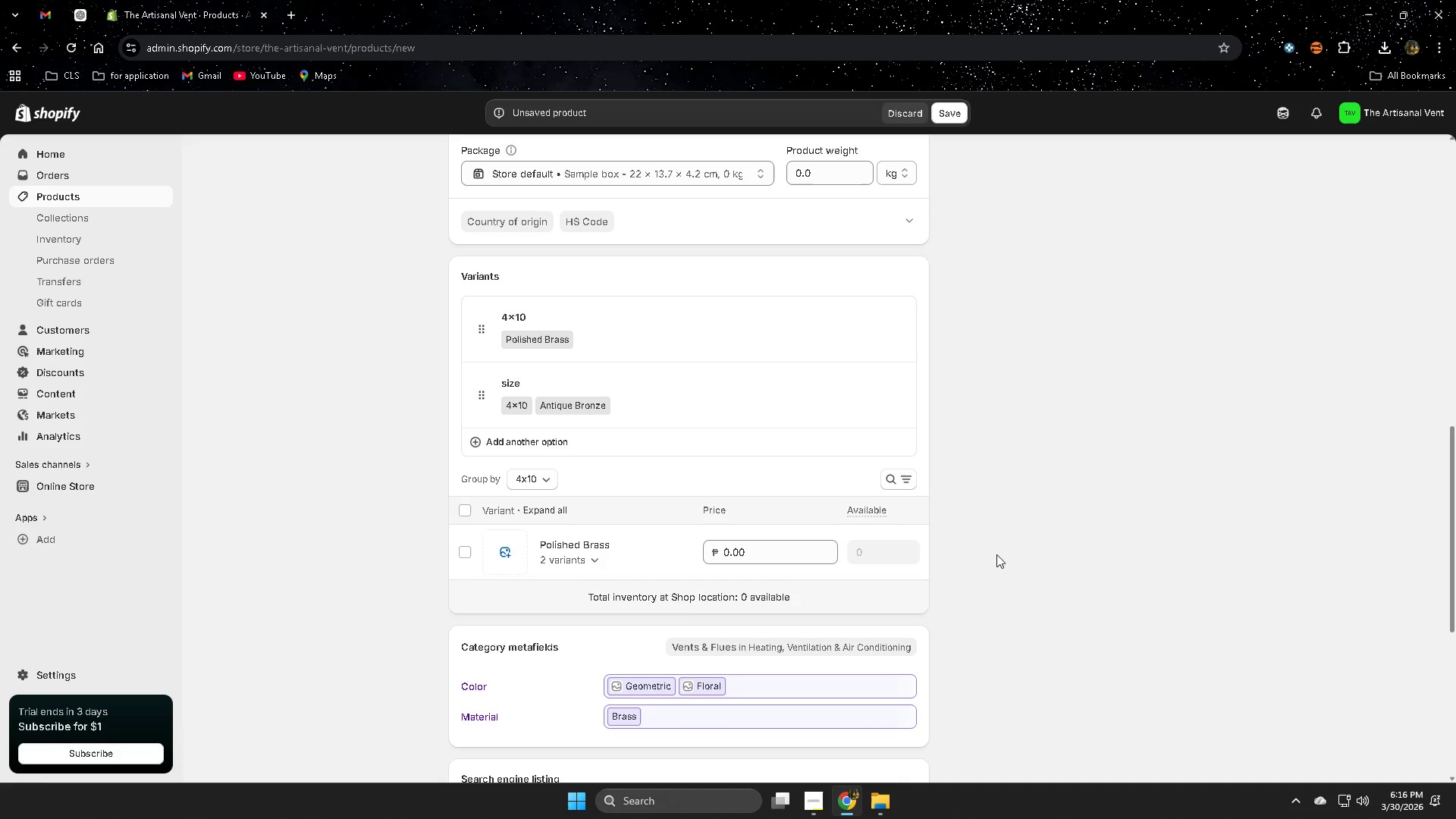 
scroll: coordinate [1062, 529], scroll_direction: down, amount: 4.0
 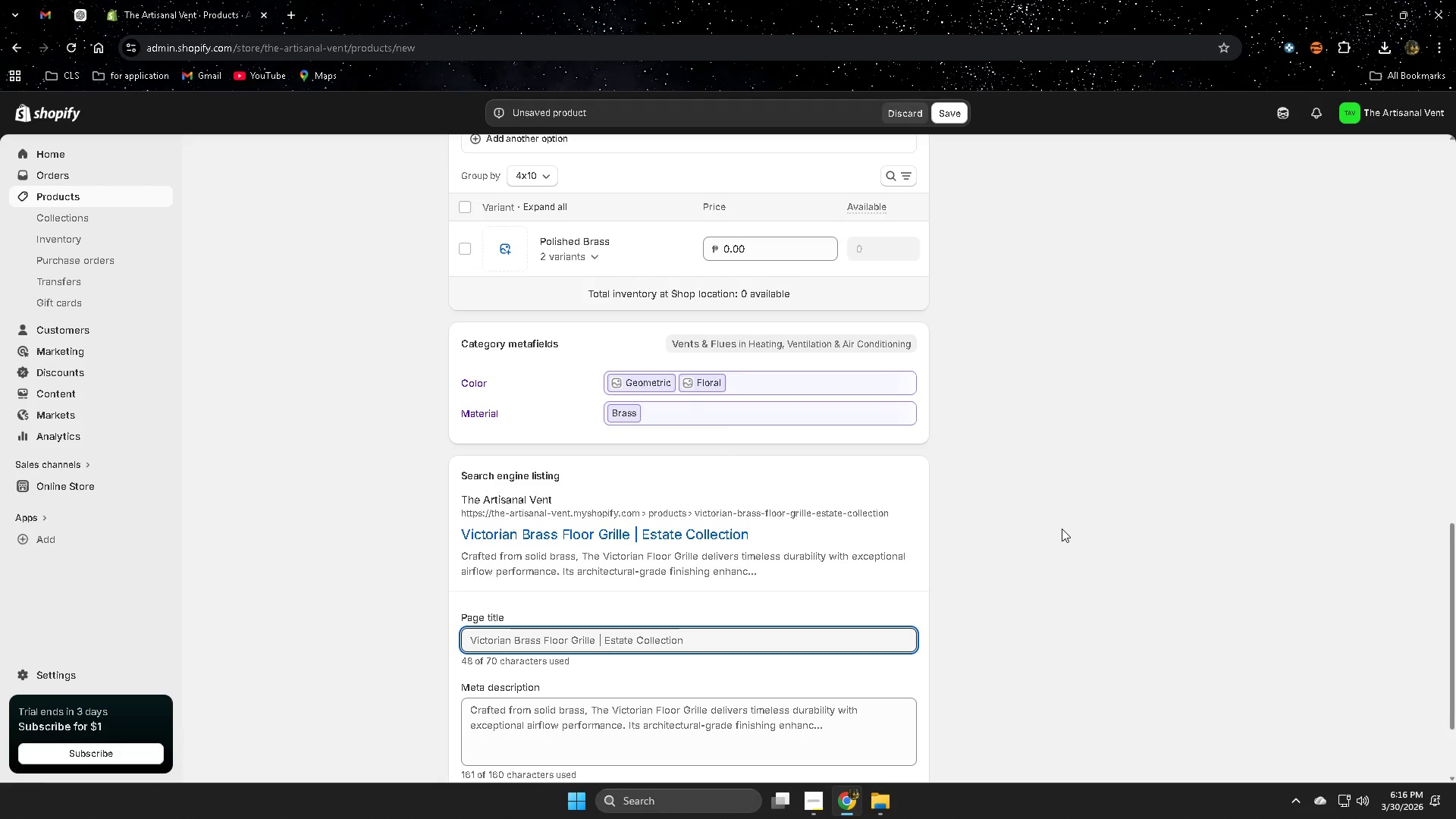 
scroll: coordinate [1062, 529], scroll_direction: up, amount: 4.0
 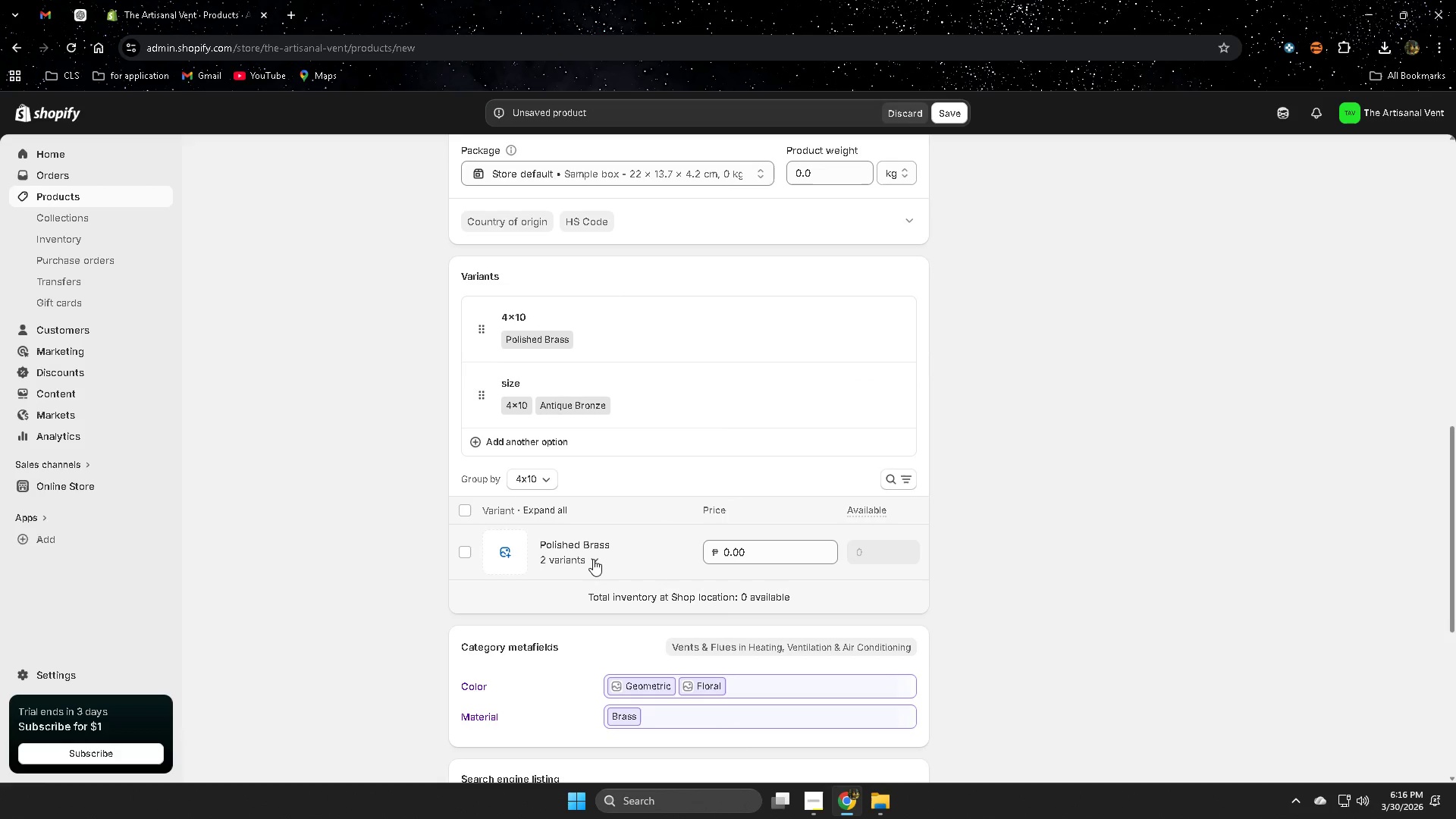 
left_click([593, 559])
 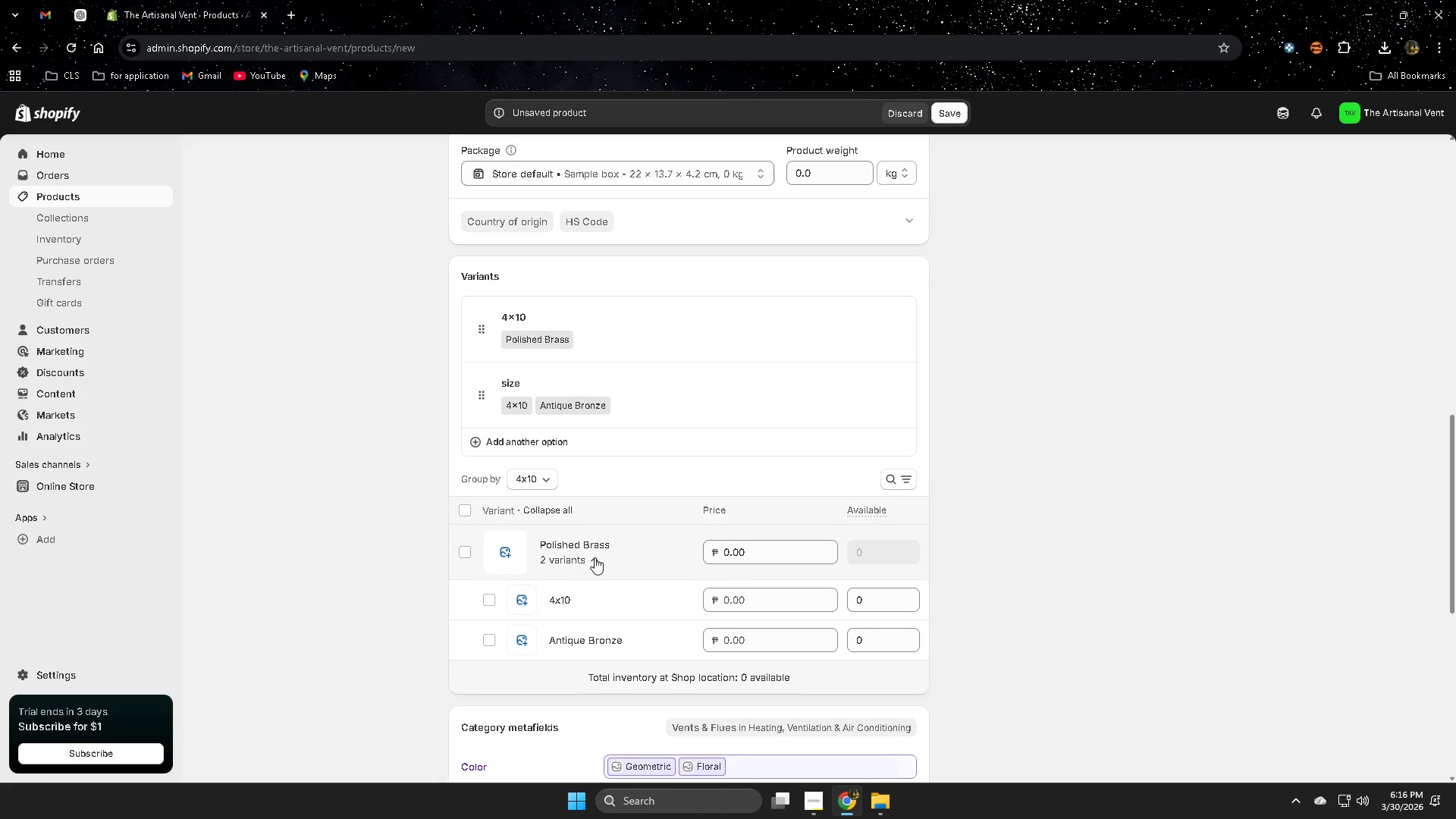 
wait(6.49)
 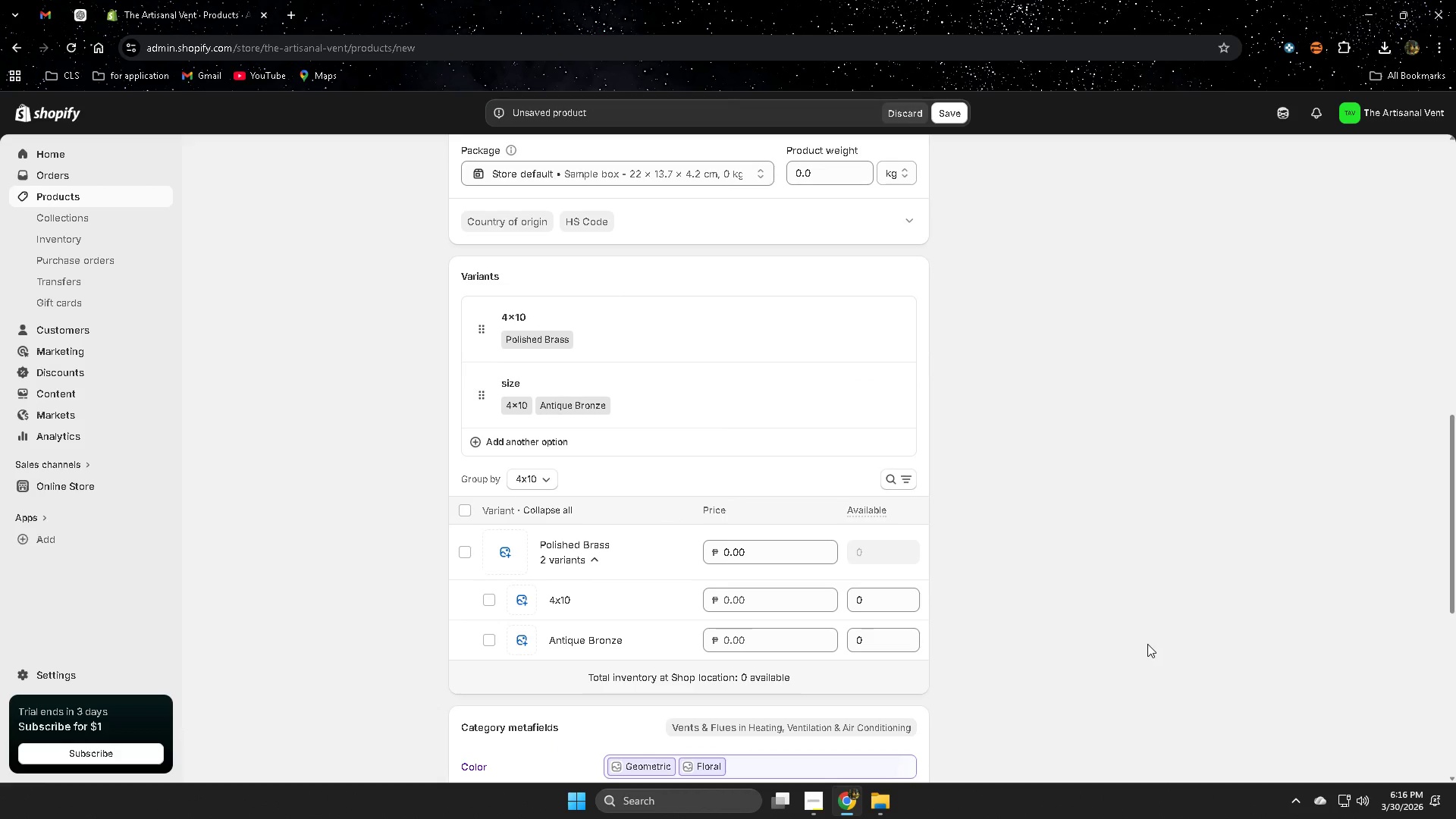 
scroll: coordinate [983, 664], scroll_direction: down, amount: 1.0
 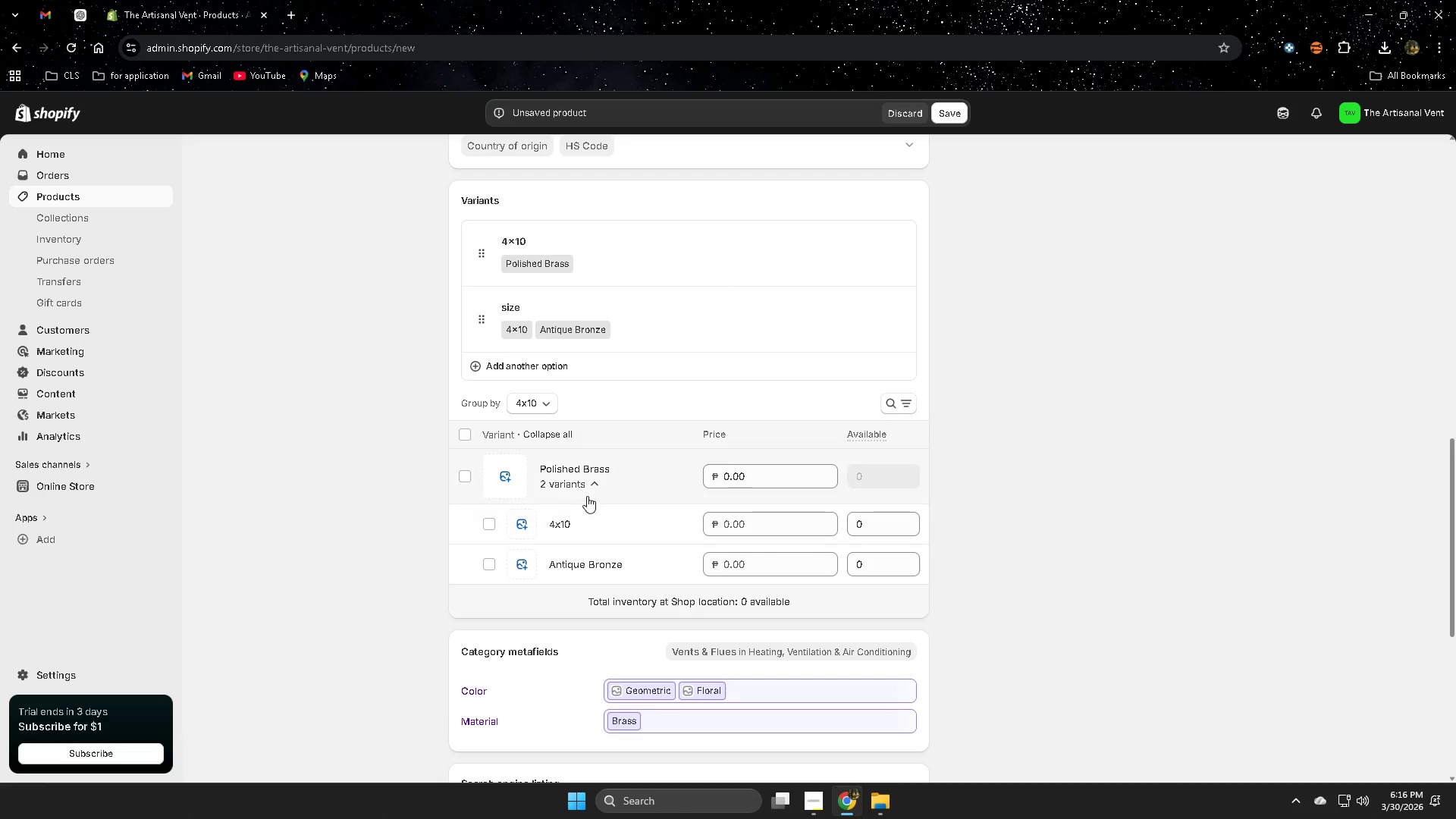 
double_click([592, 483])
 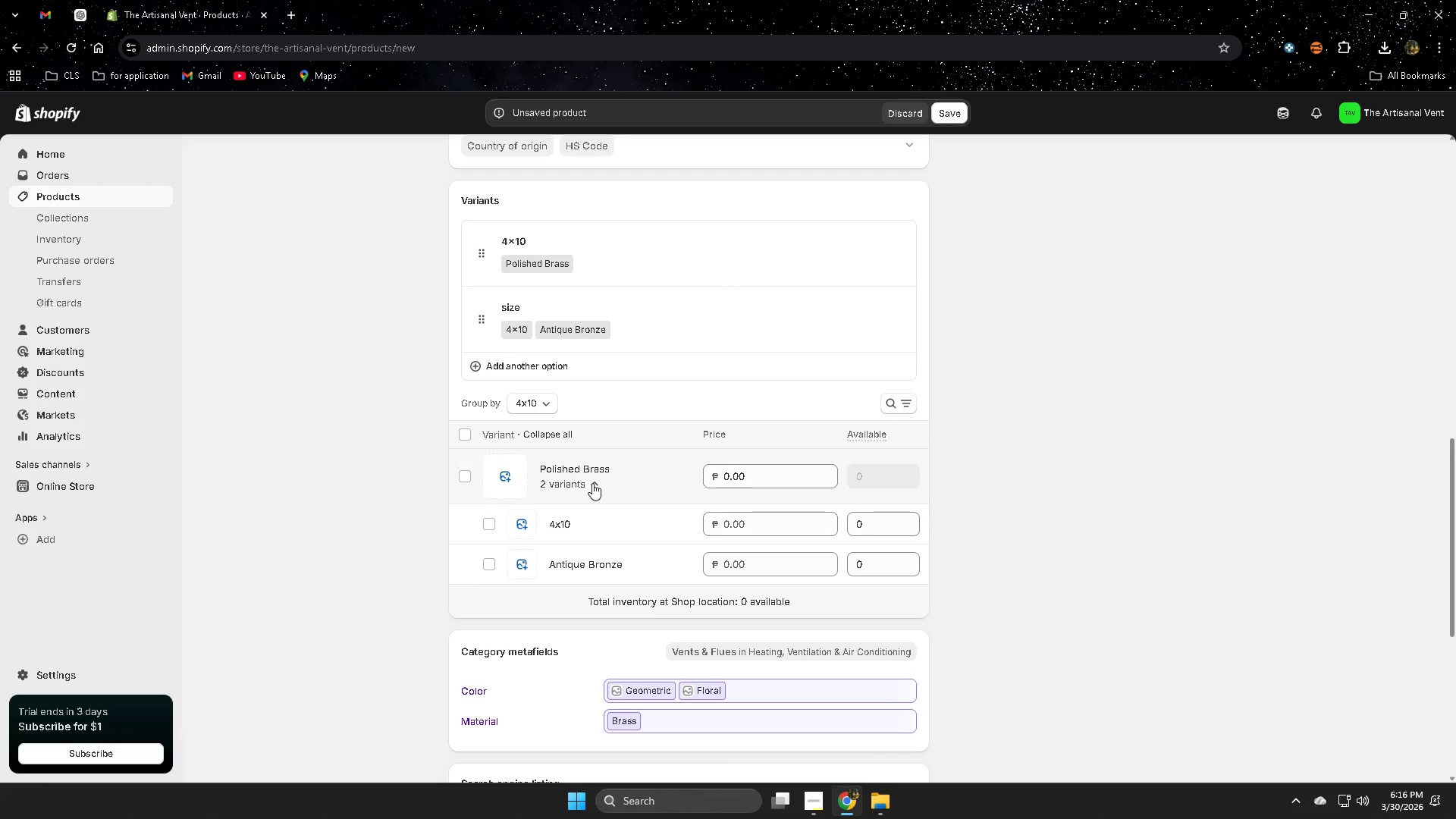 
left_click([592, 483])
 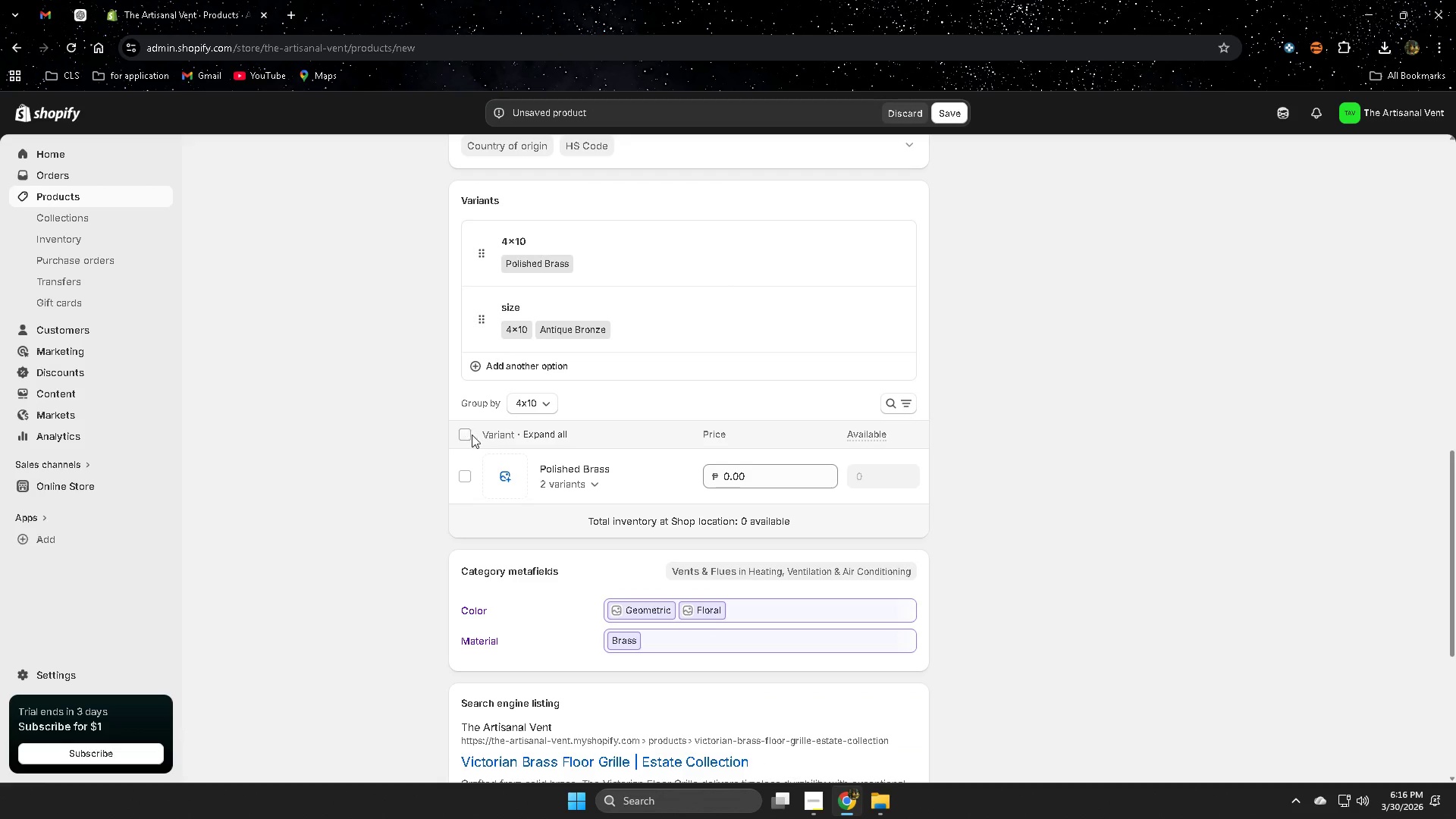 
left_click([464, 438])
 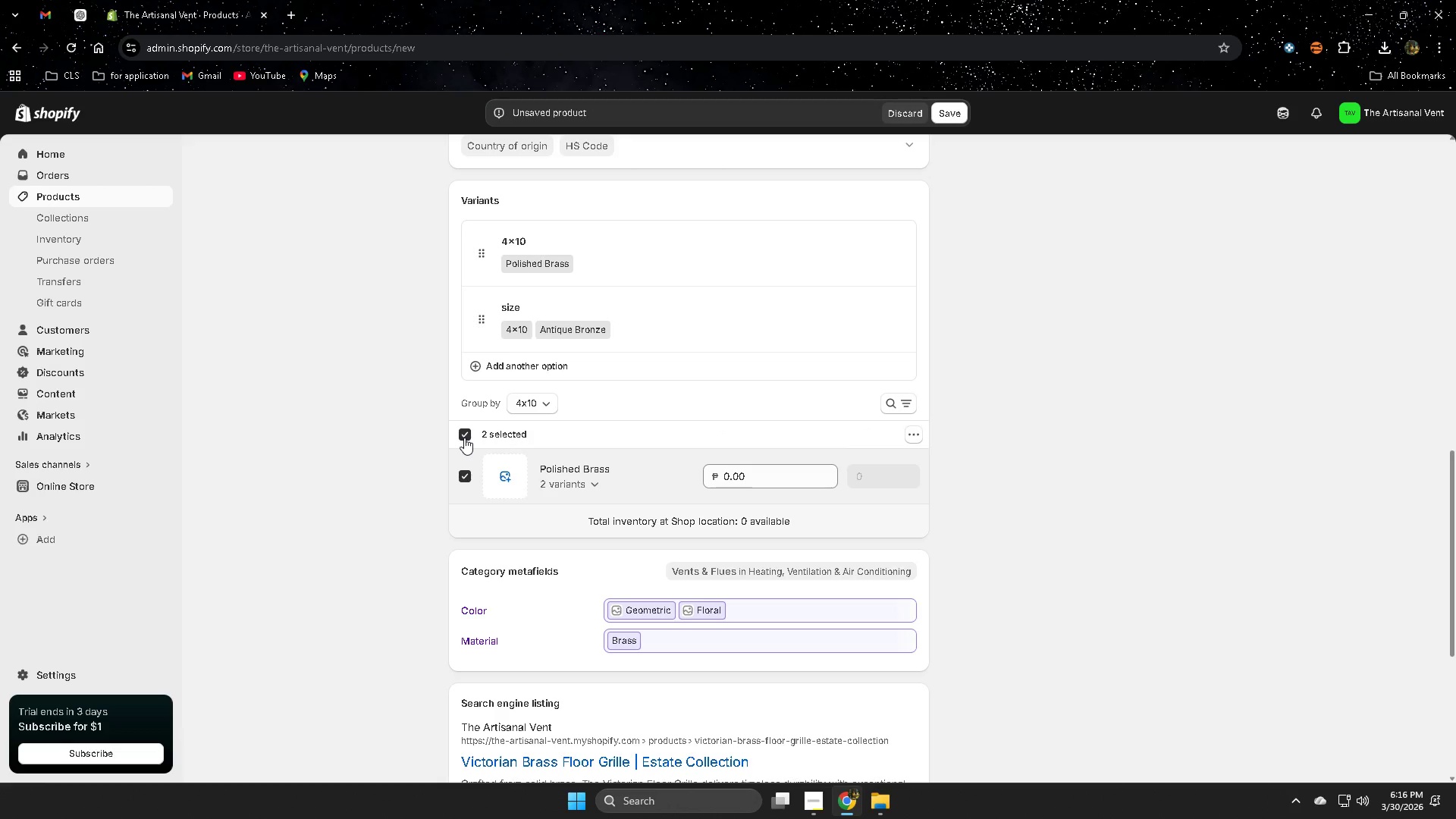 
left_click([464, 438])
 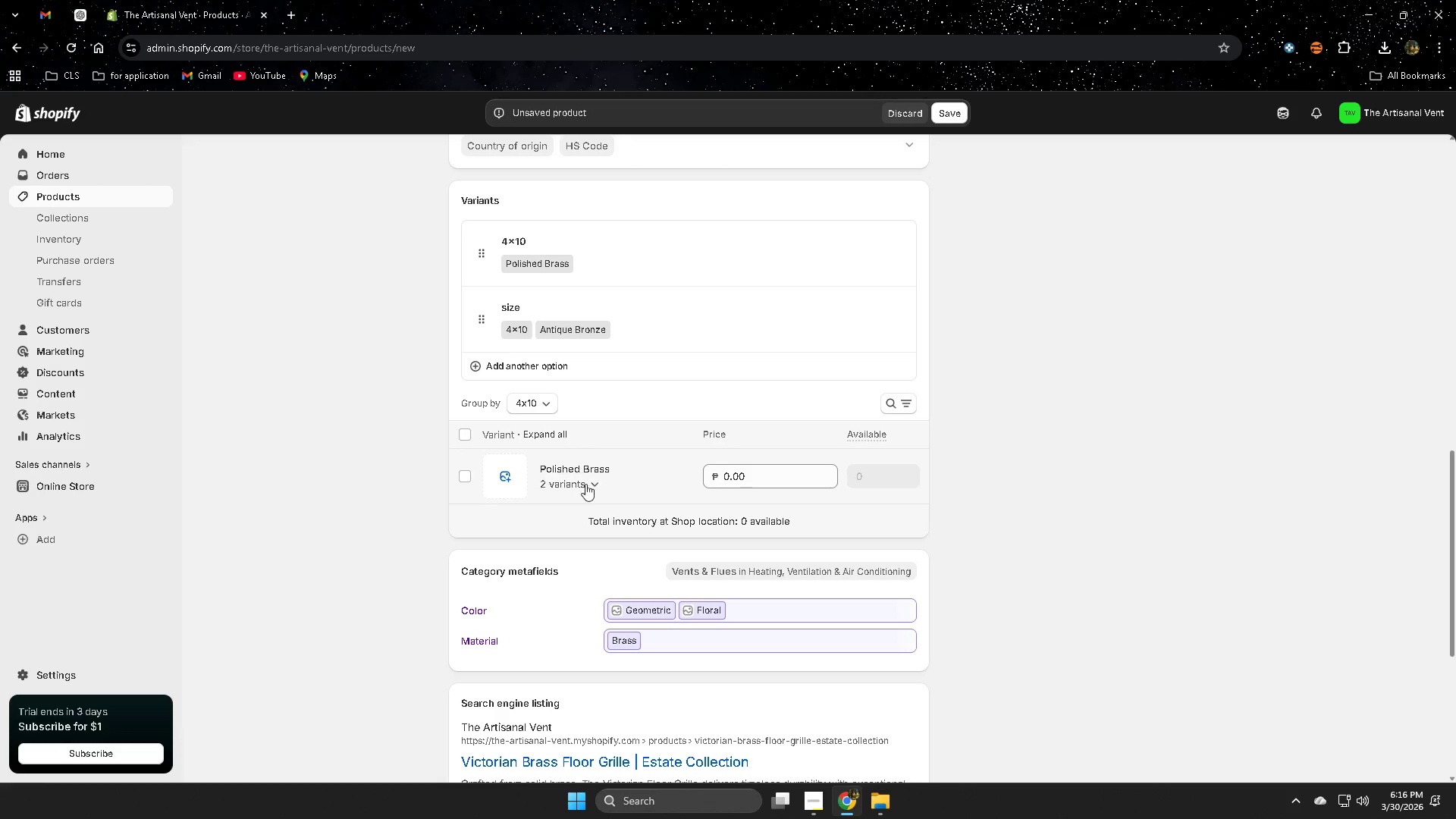 
left_click([598, 485])
 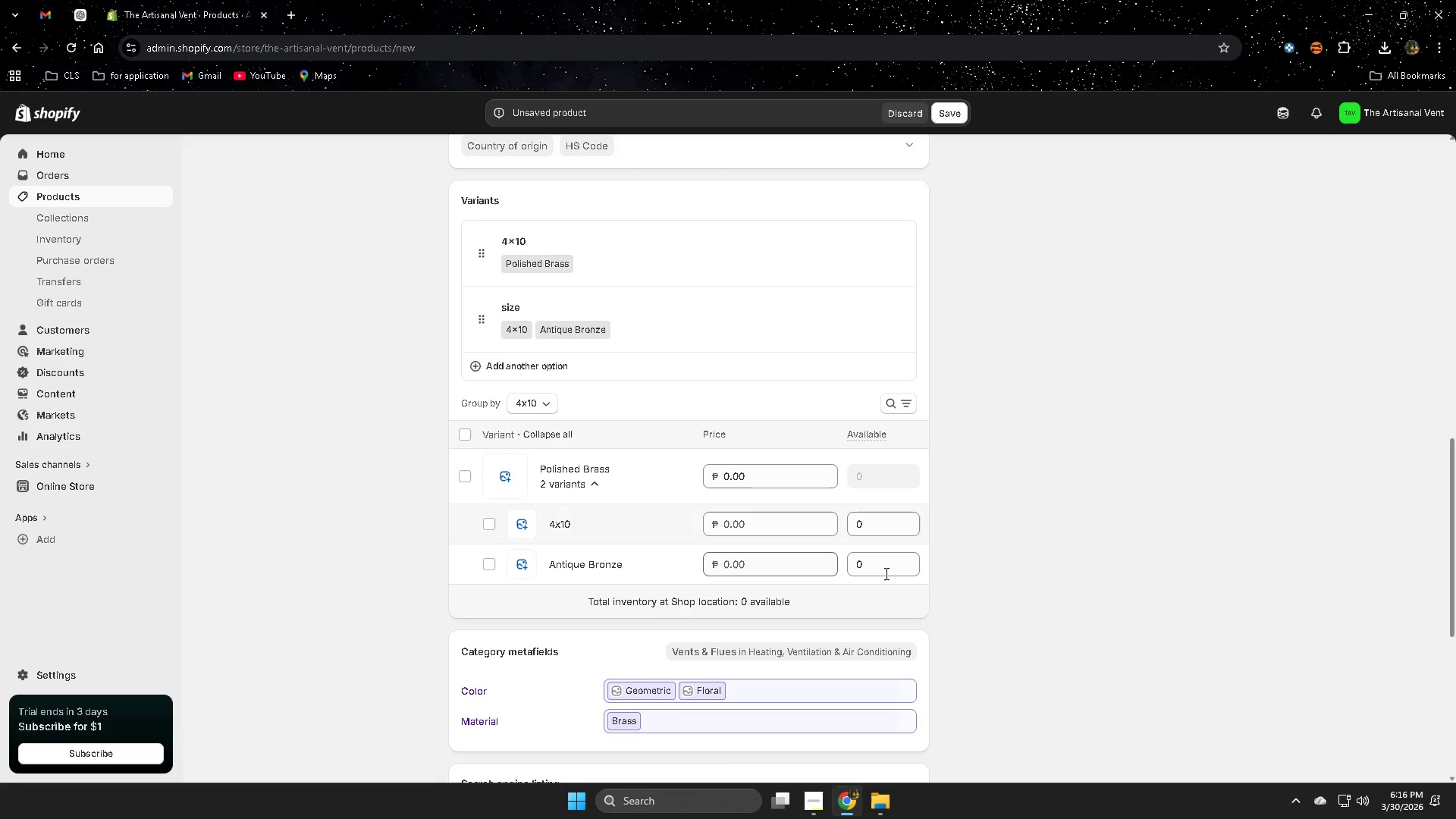 
scroll: coordinate [1126, 615], scroll_direction: down, amount: 2.0
 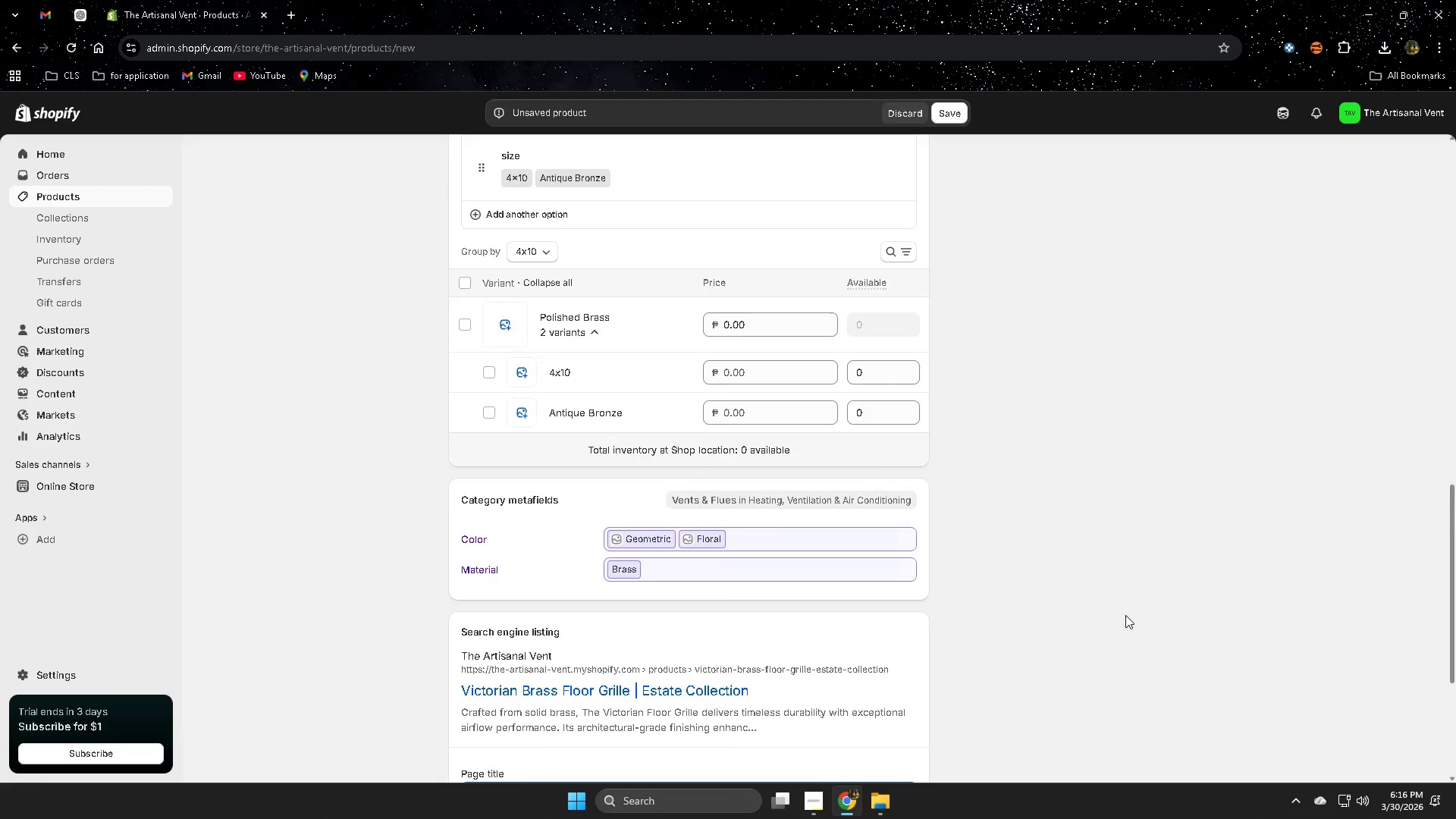 
scroll: coordinate [1125, 615], scroll_direction: up, amount: 3.0
 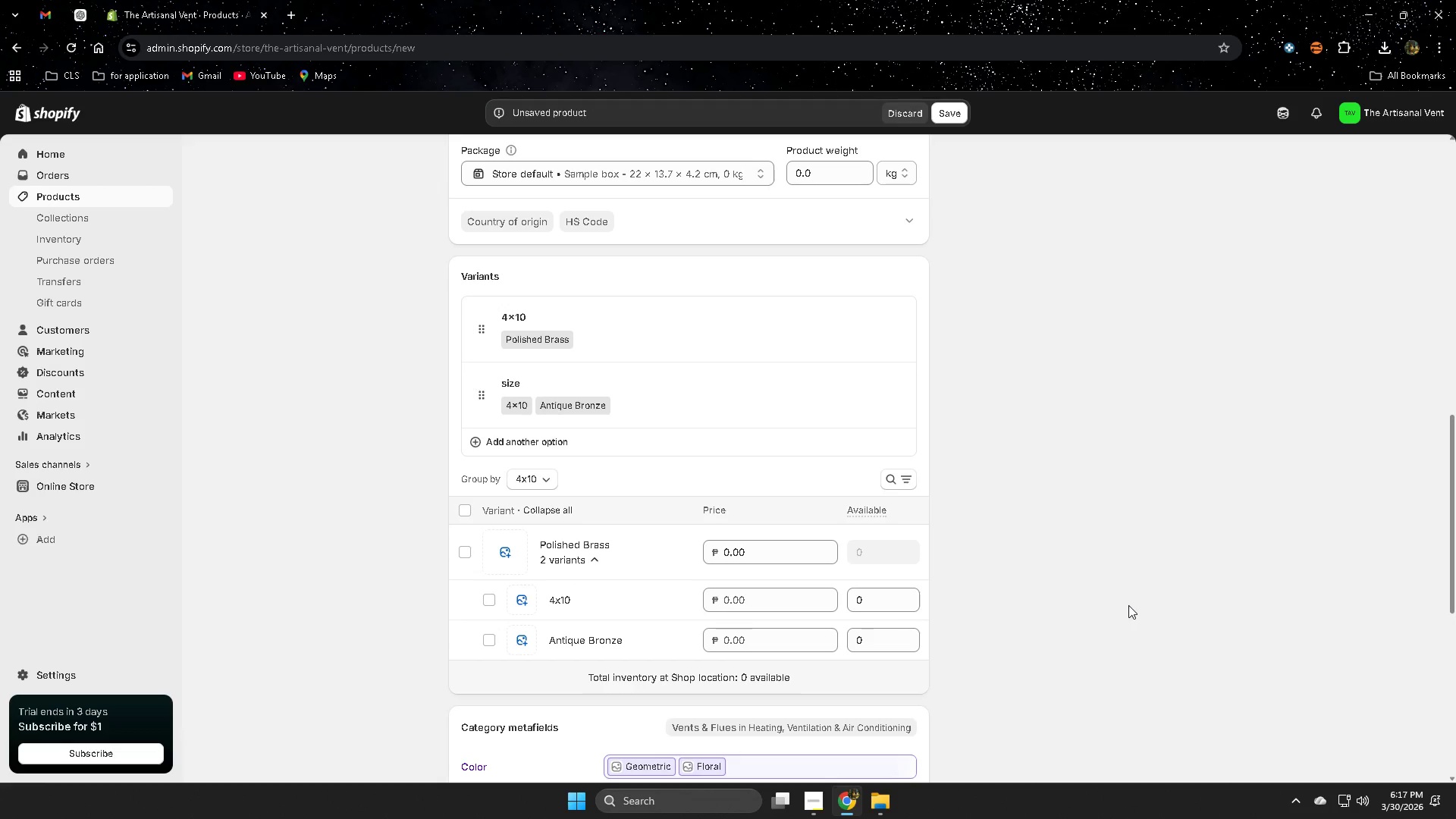 
wait(9.1)
 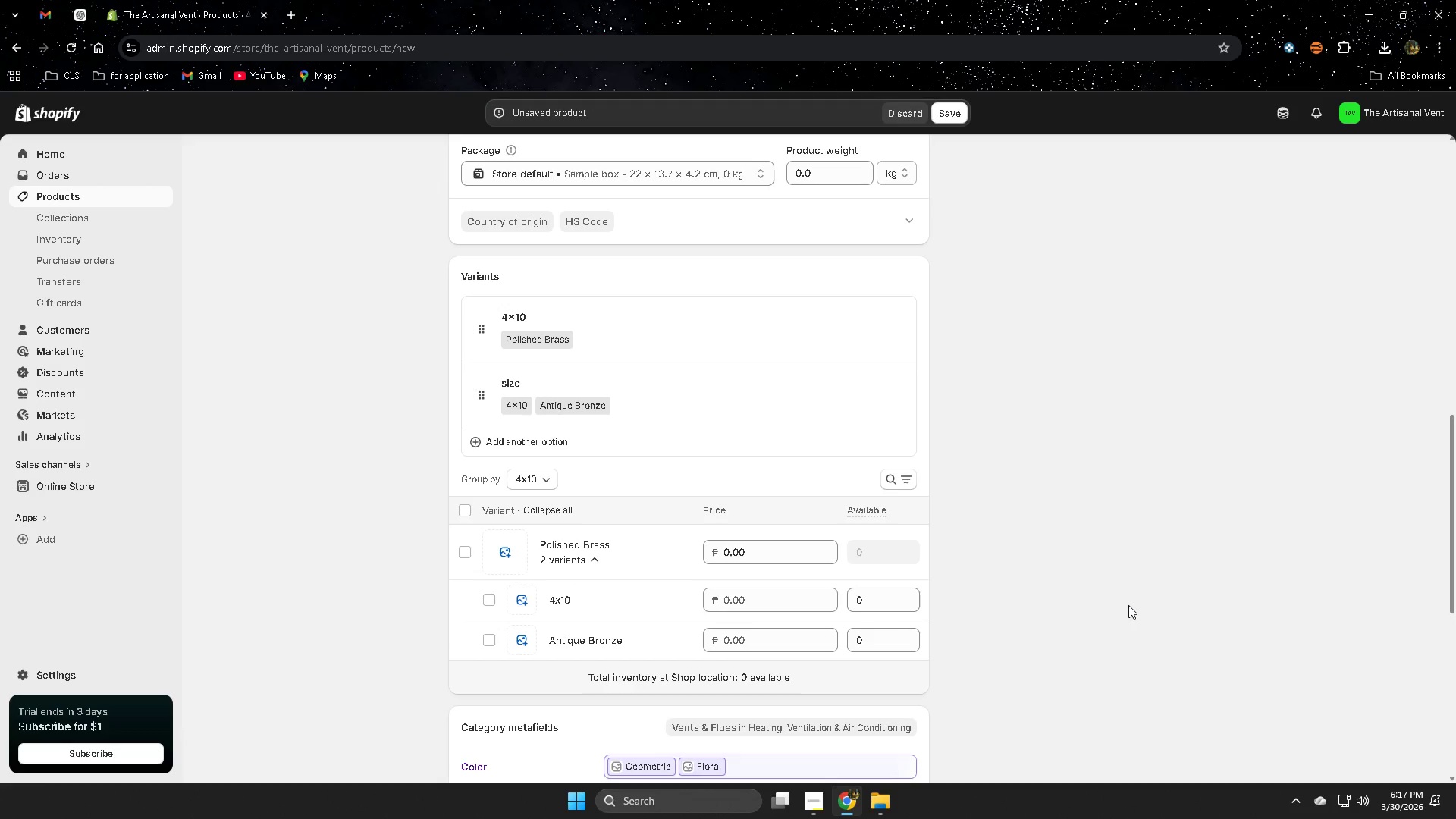 
left_click([576, 384])
 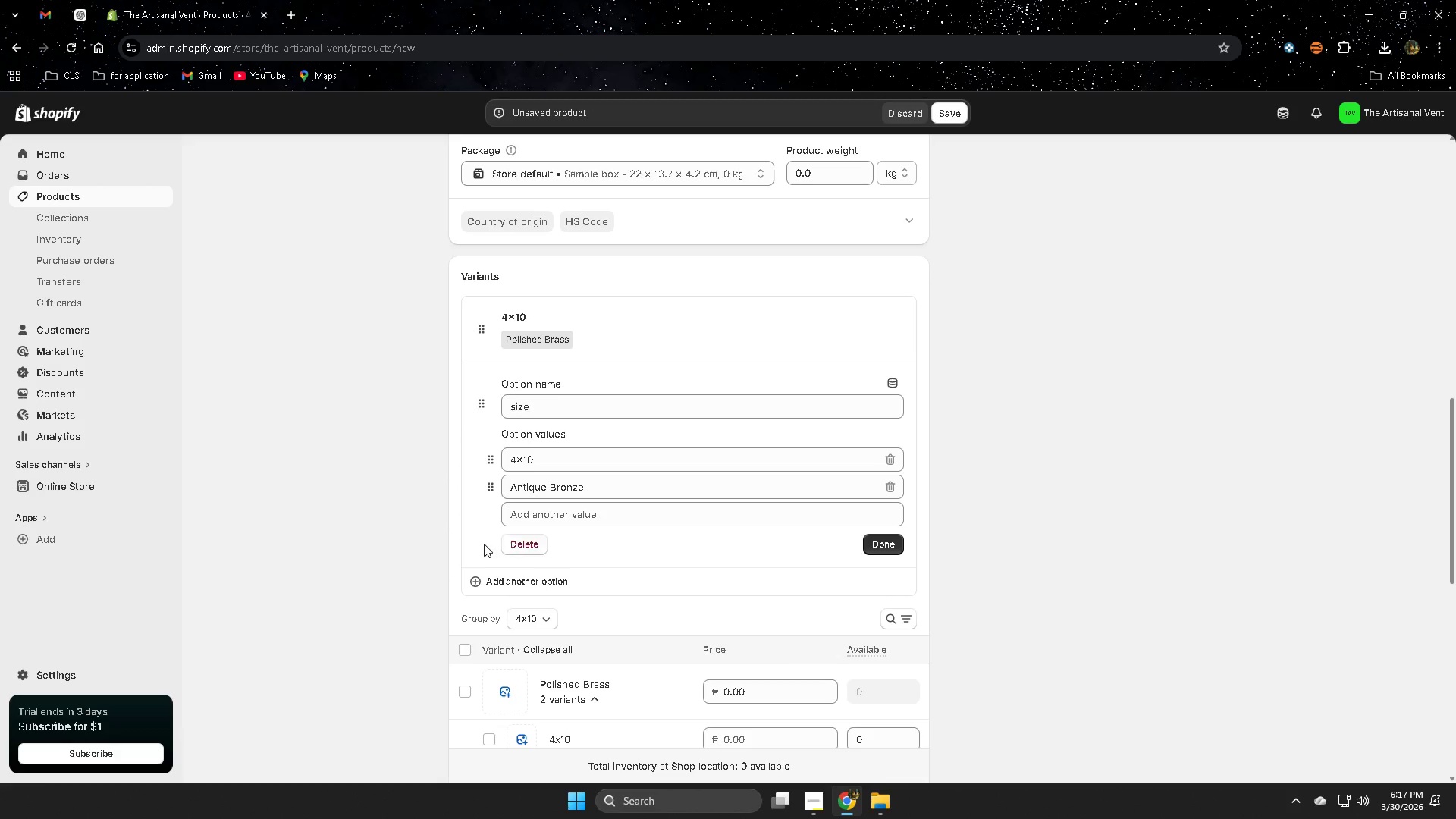 
left_click([623, 309])
 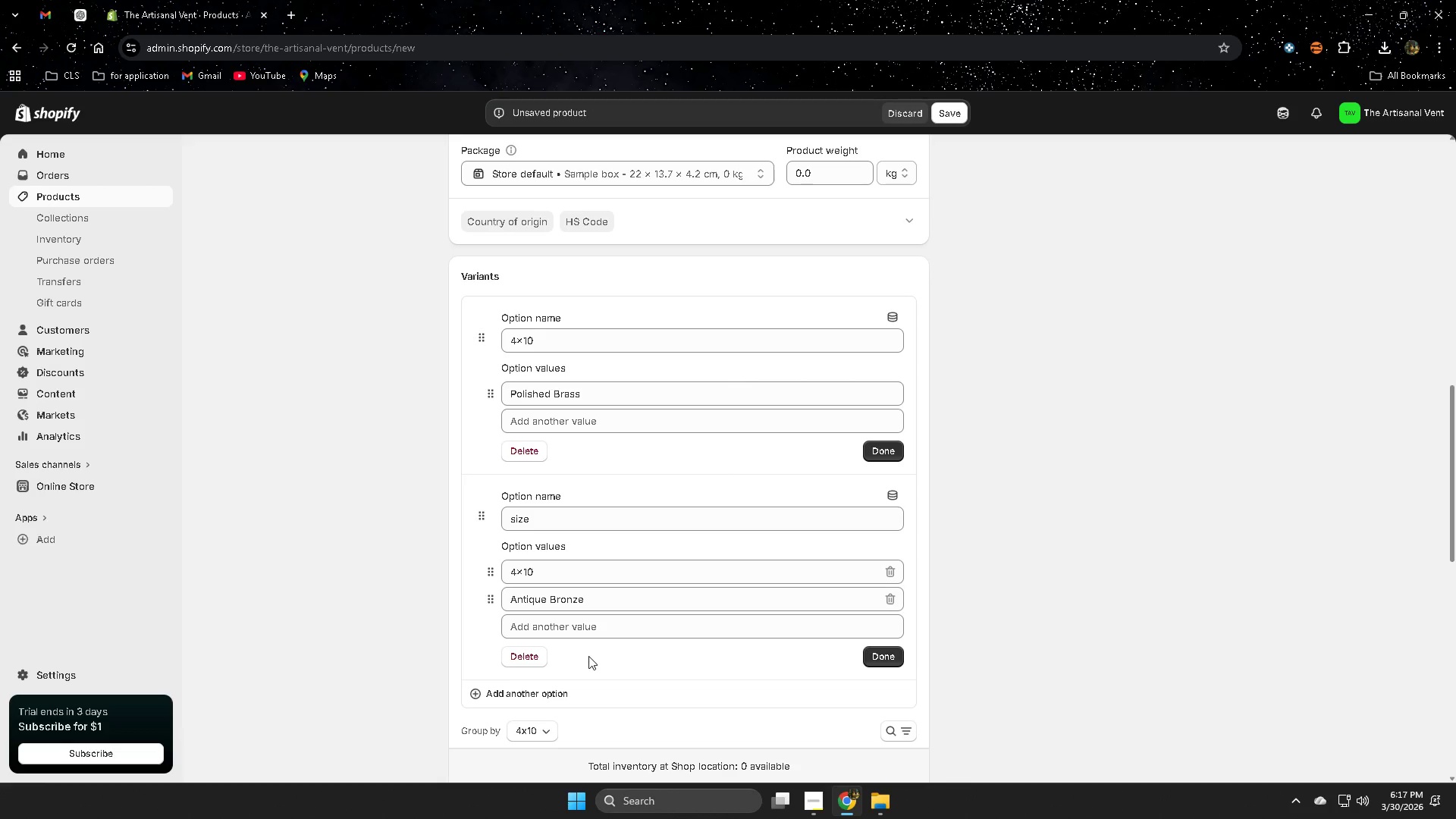 
wait(7.52)
 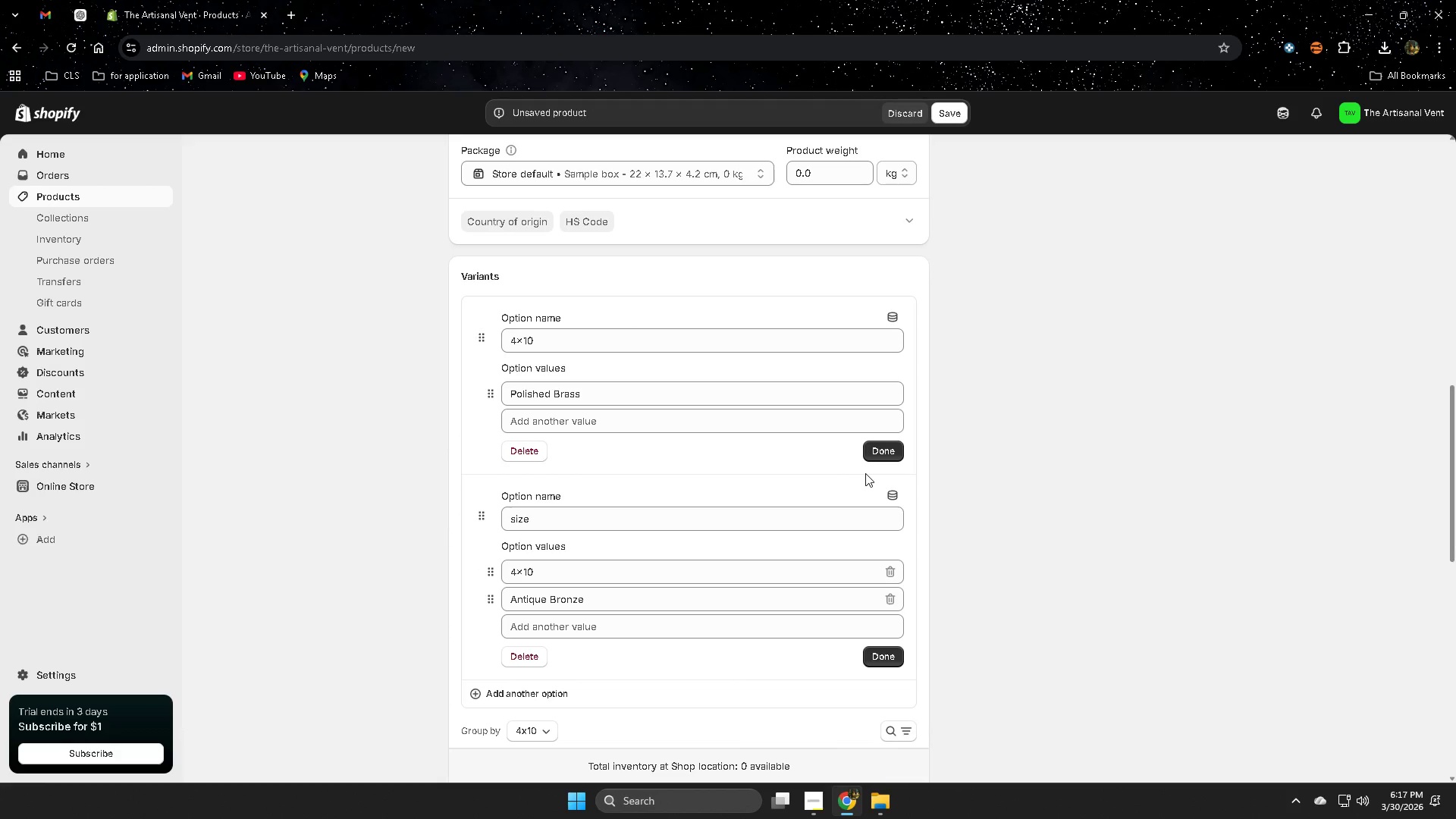 
double_click([566, 519])
 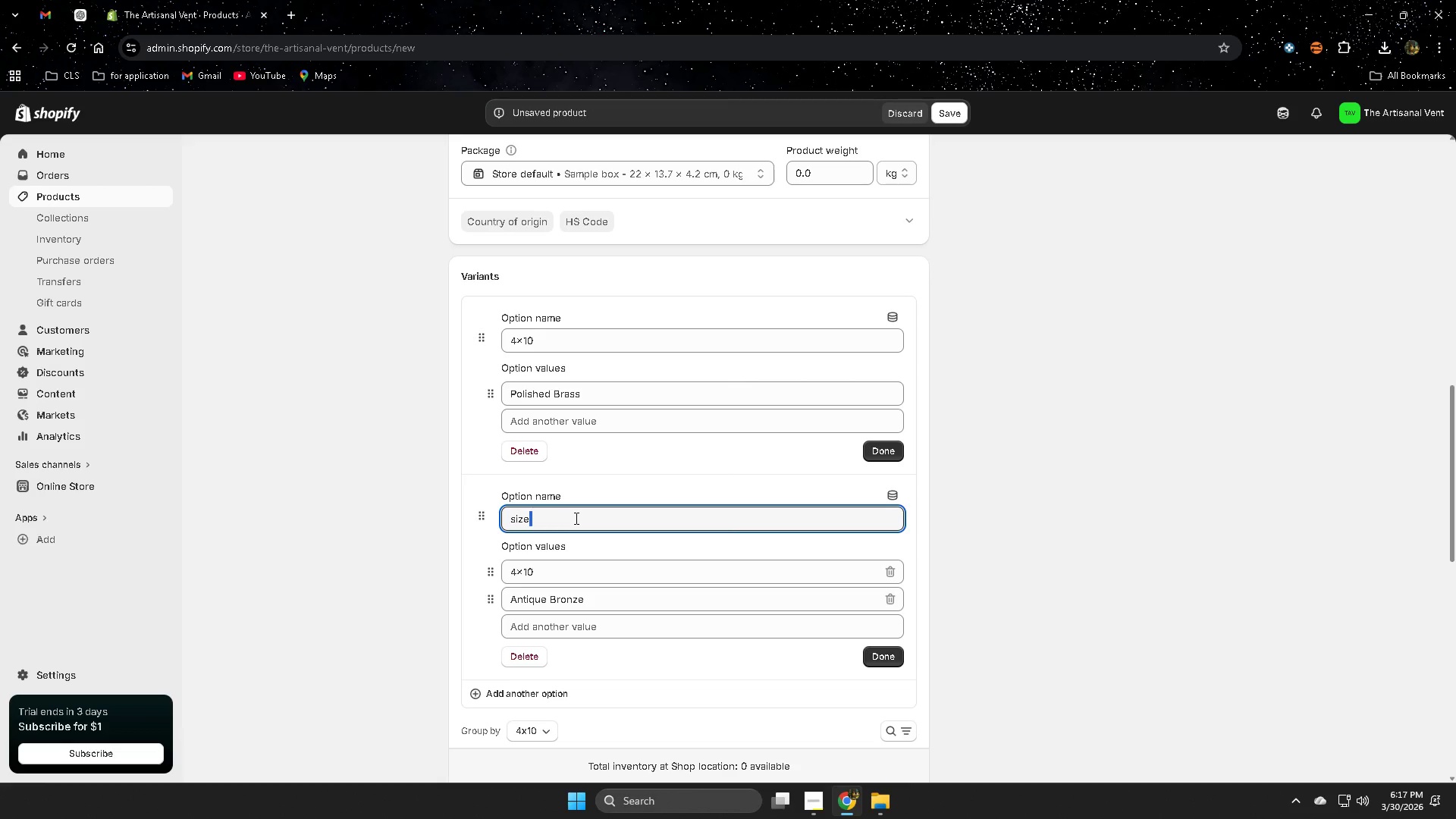 
key(Backspace)
 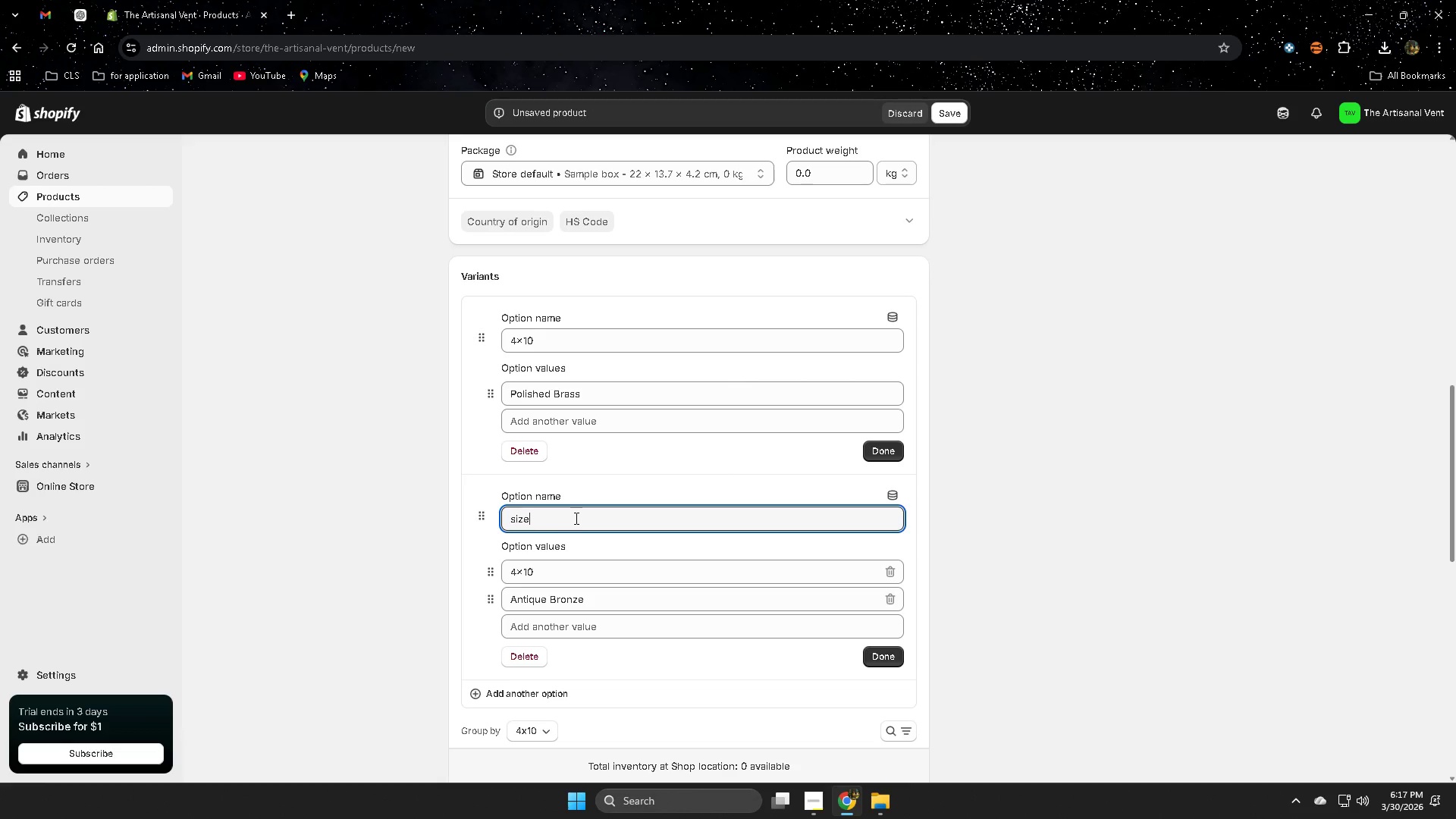 
key(Backspace)
 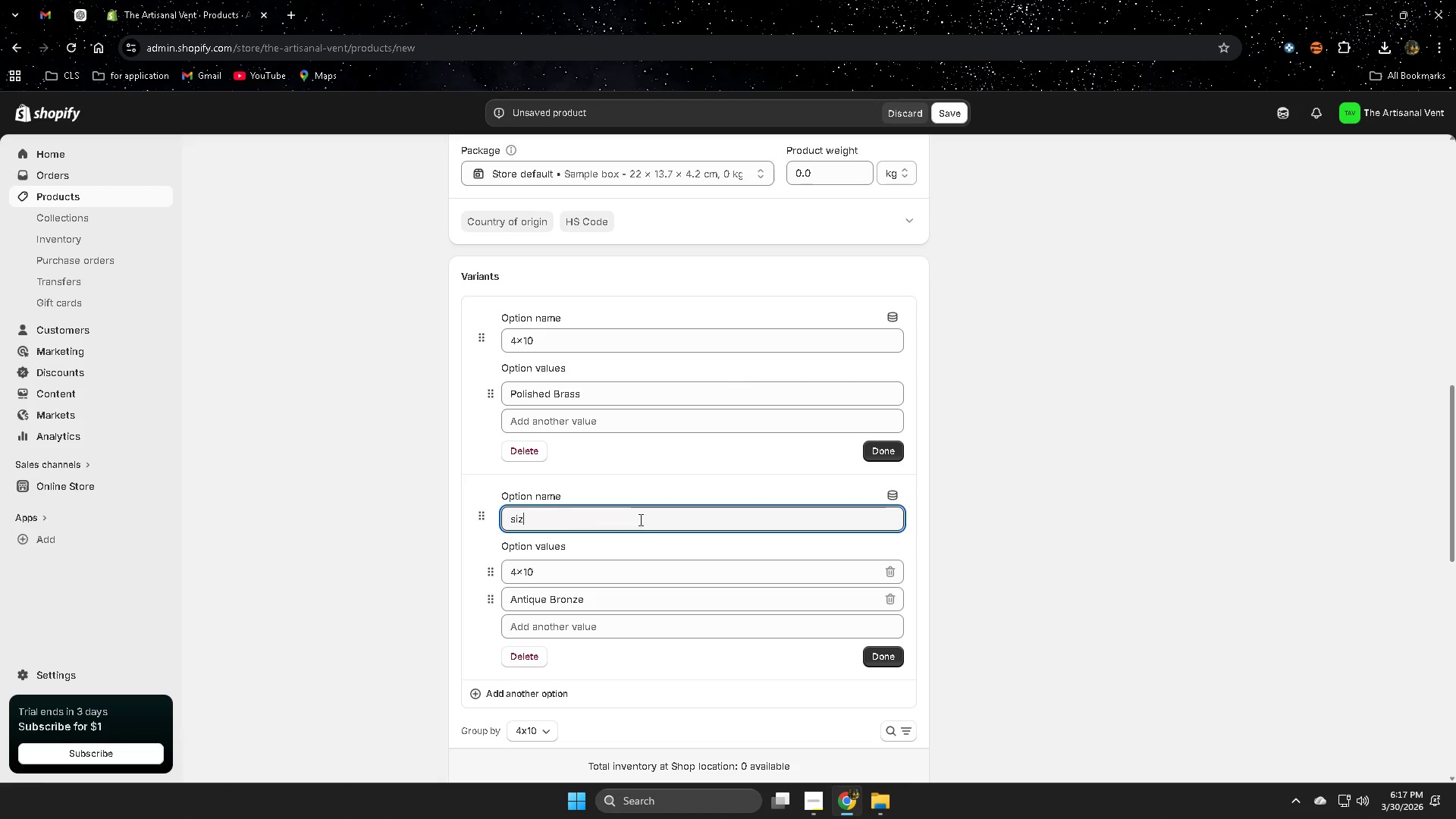 
key(Backspace)
 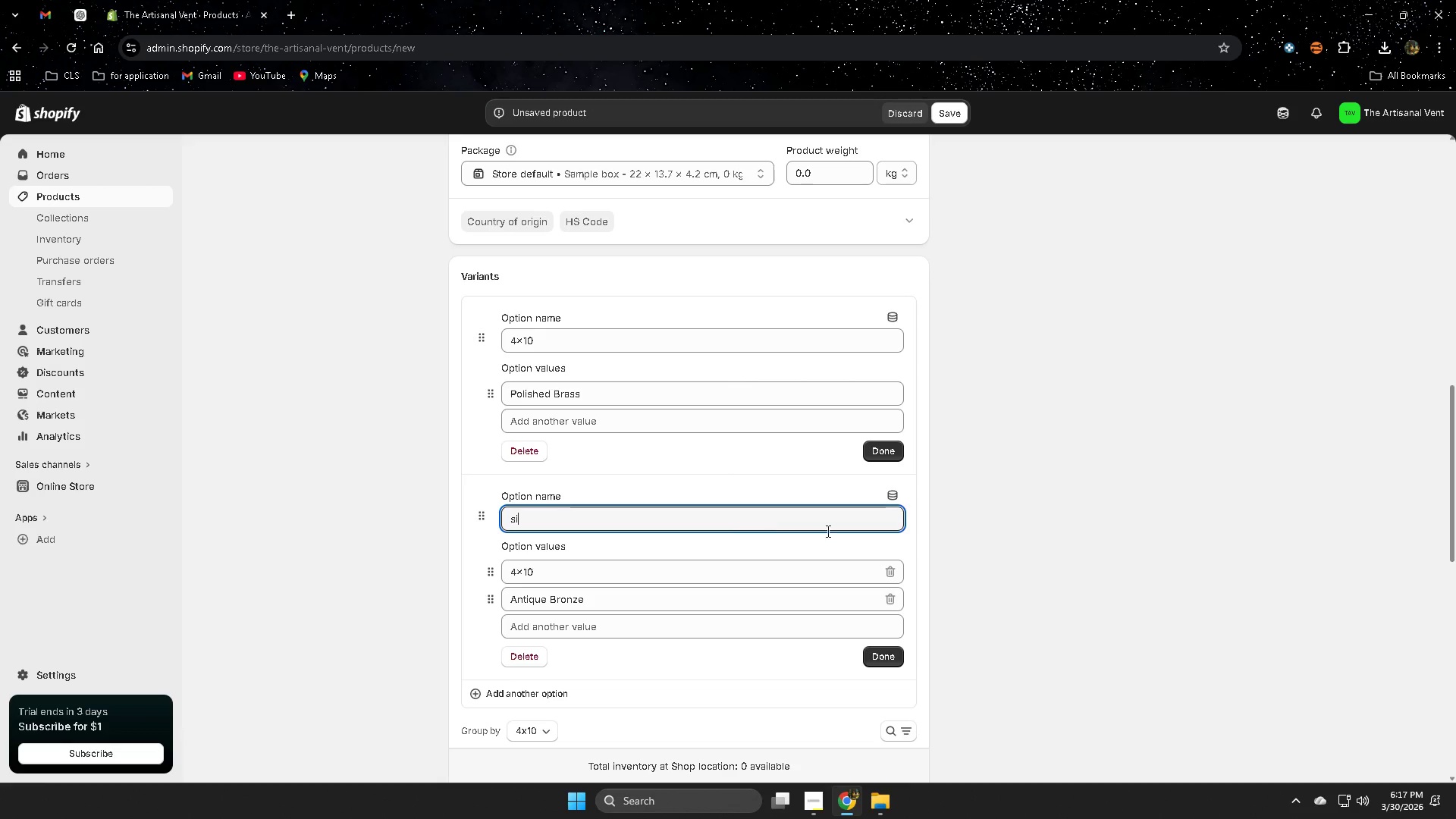 
key(Backspace)
 